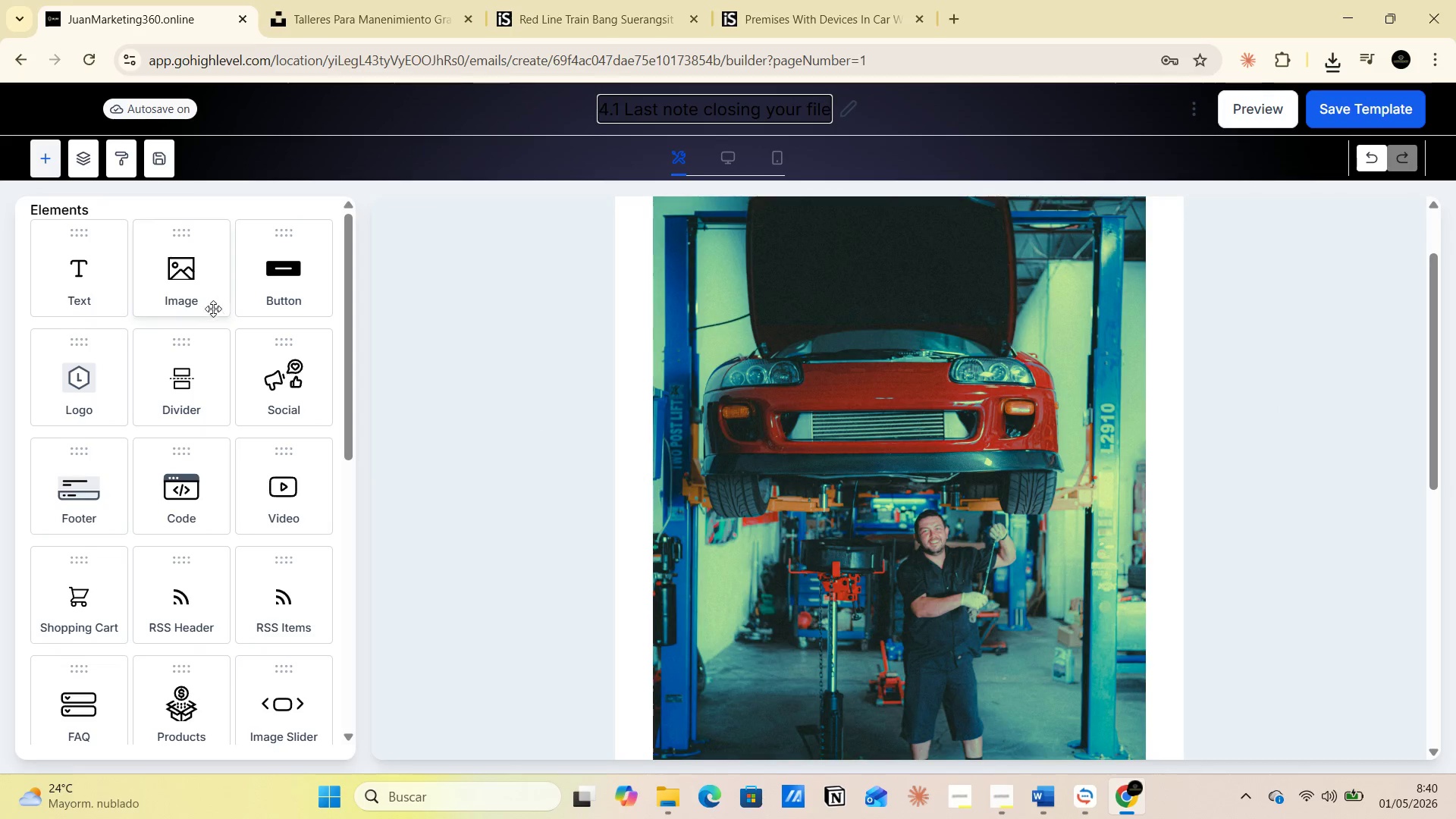 
scroll: coordinate [795, 516], scroll_direction: up, amount: 1.0
 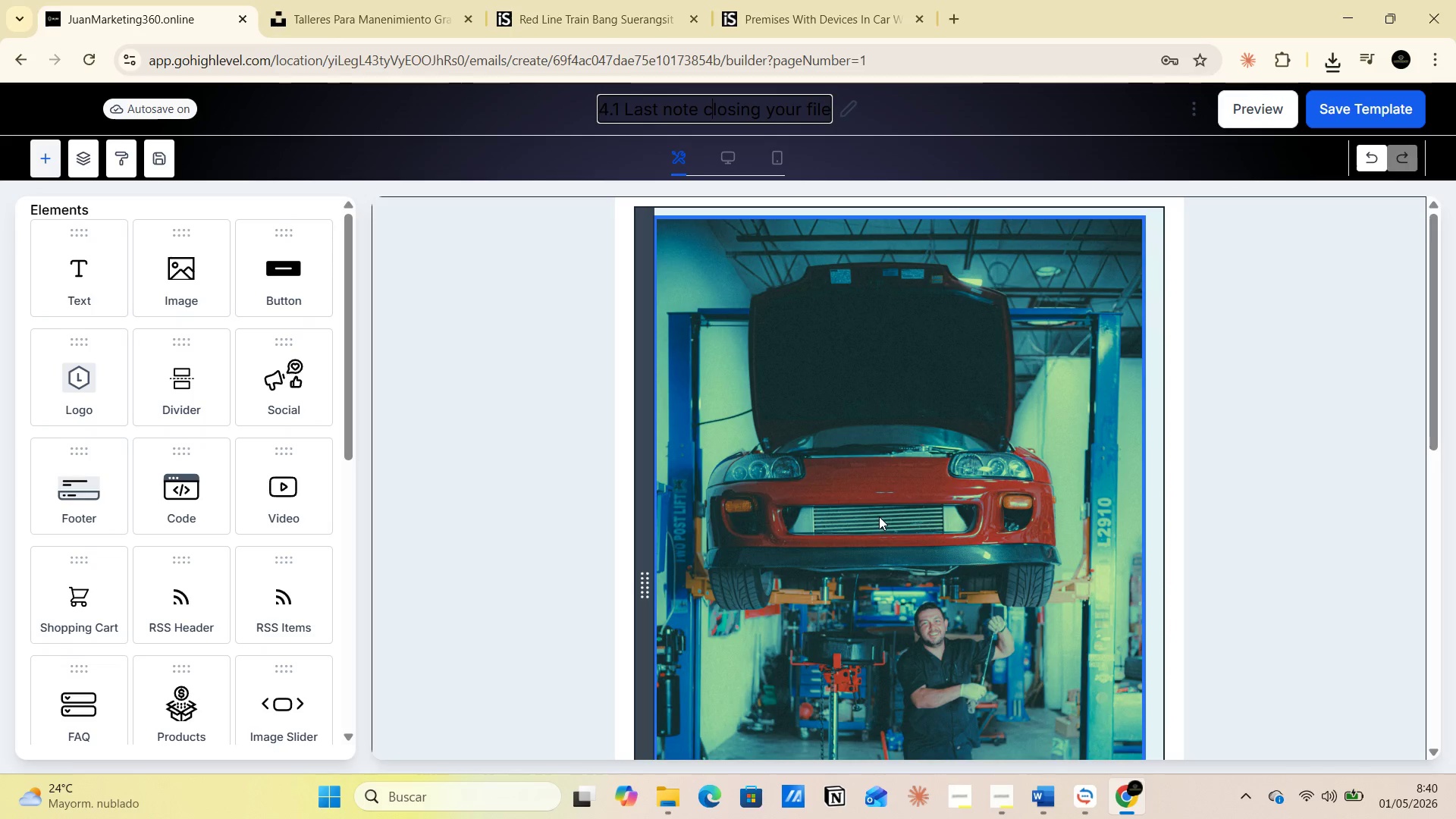 
left_click([886, 507])
 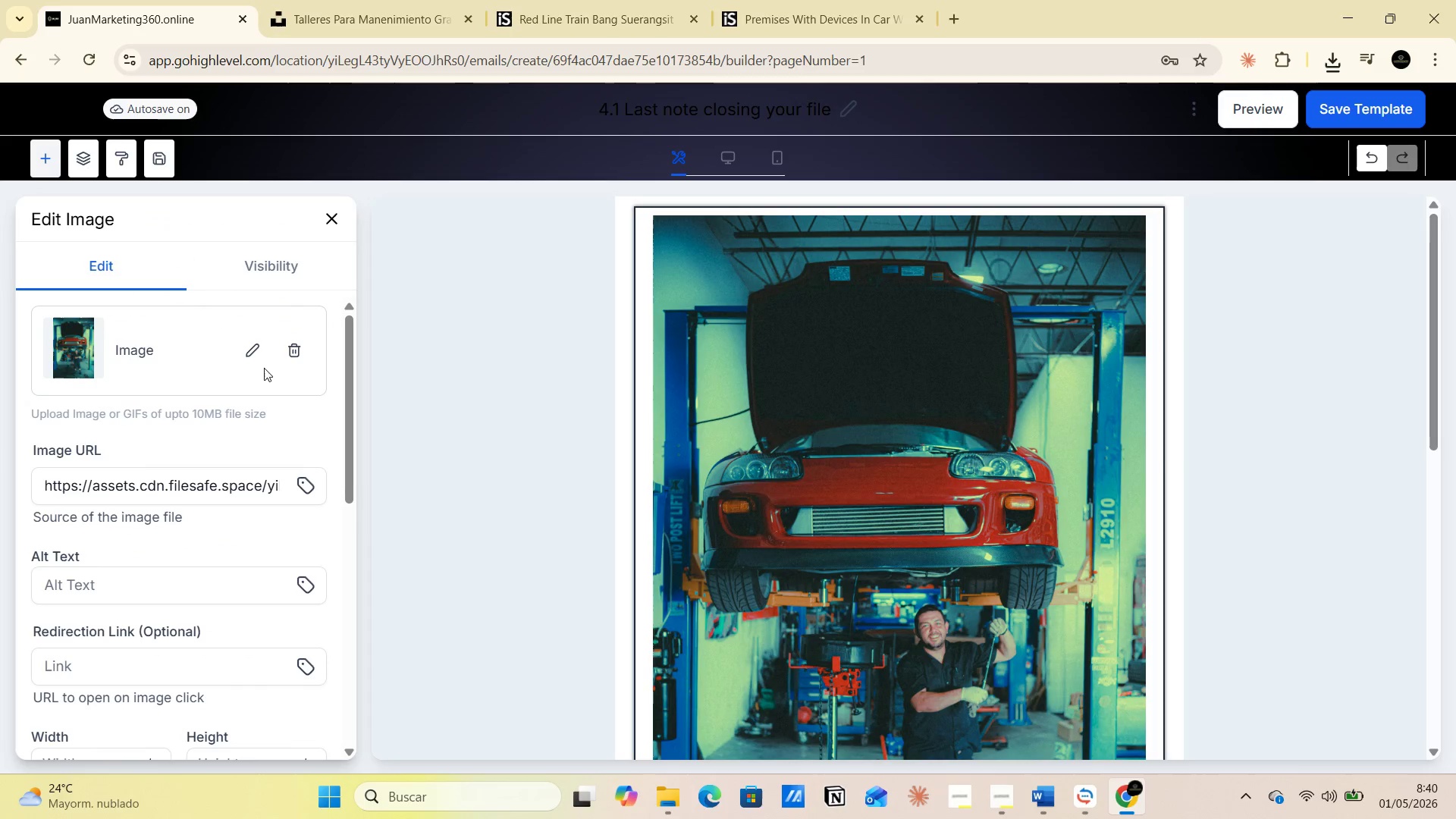 
left_click([249, 351])
 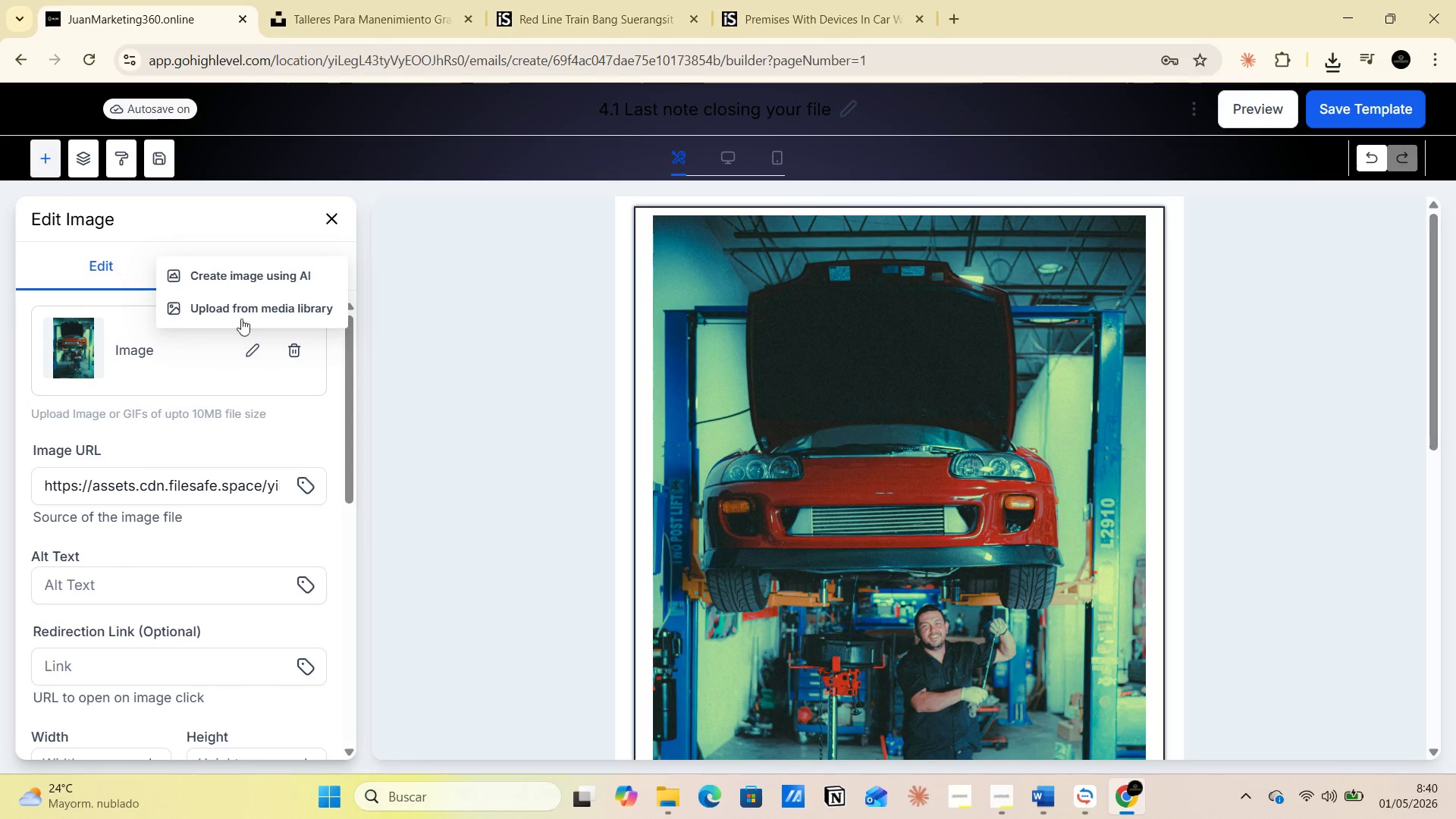 
left_click([239, 307])
 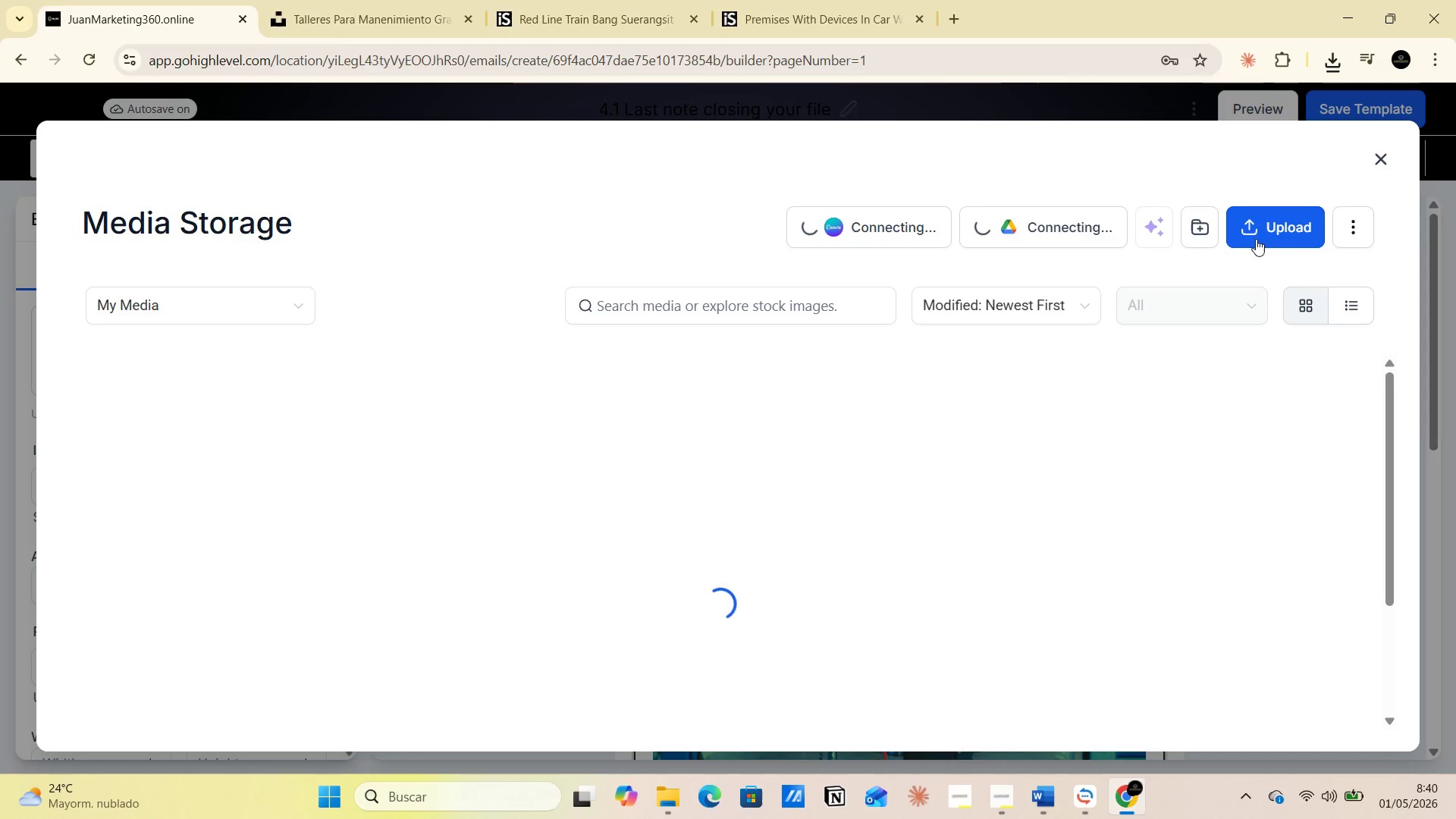 
left_click([1259, 233])
 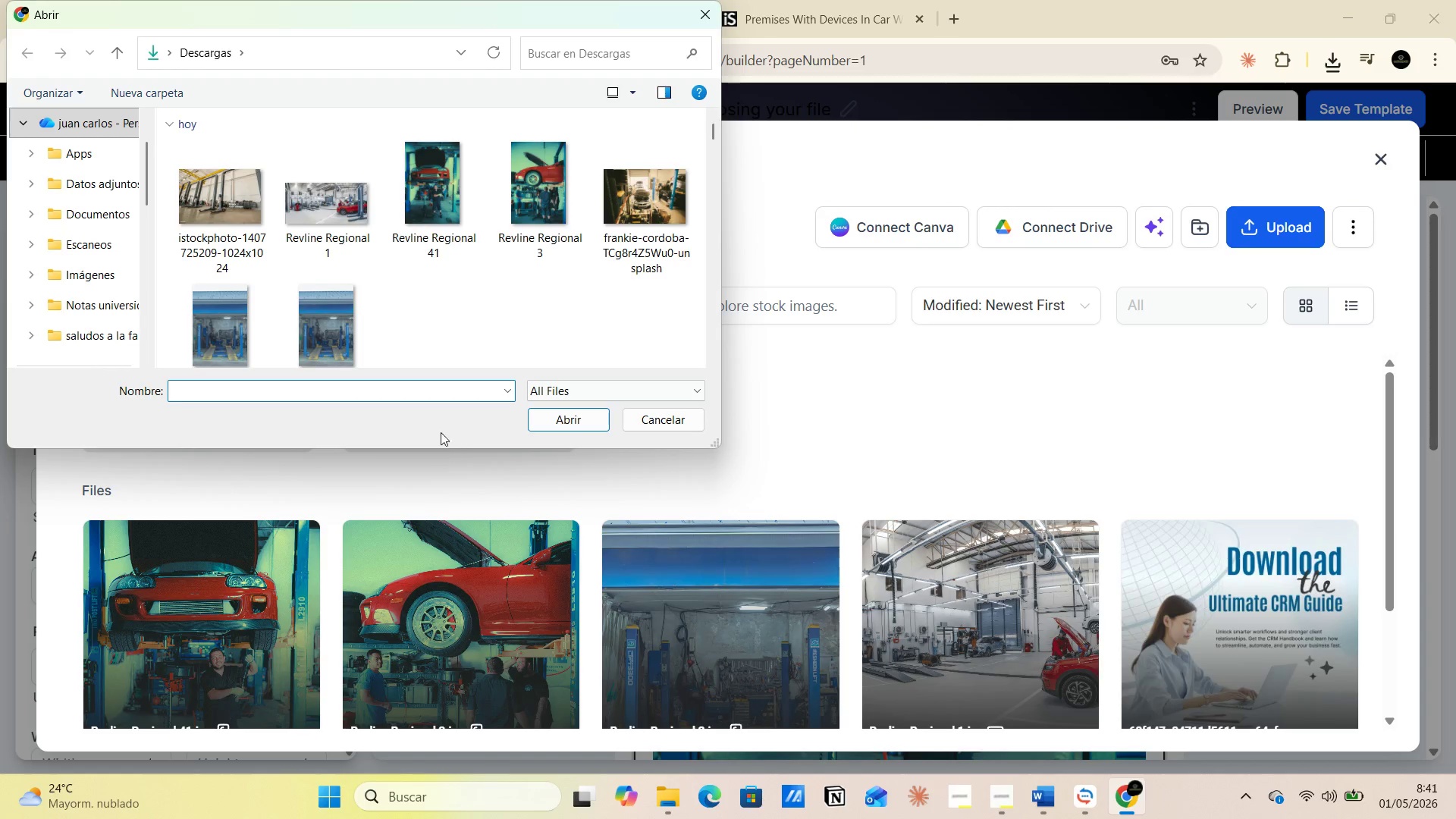 
left_click([234, 199])
 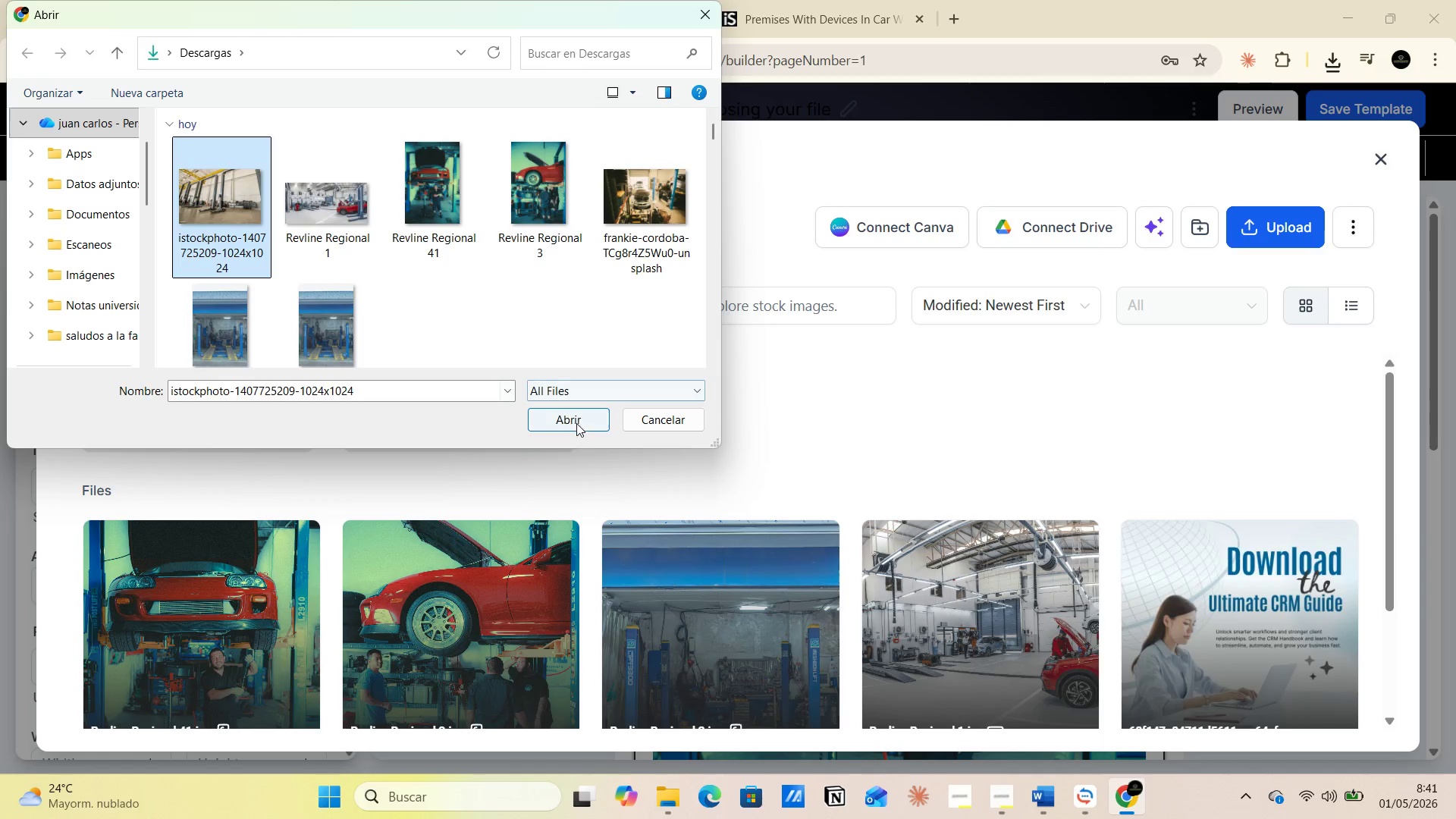 
mouse_move([237, 247])
 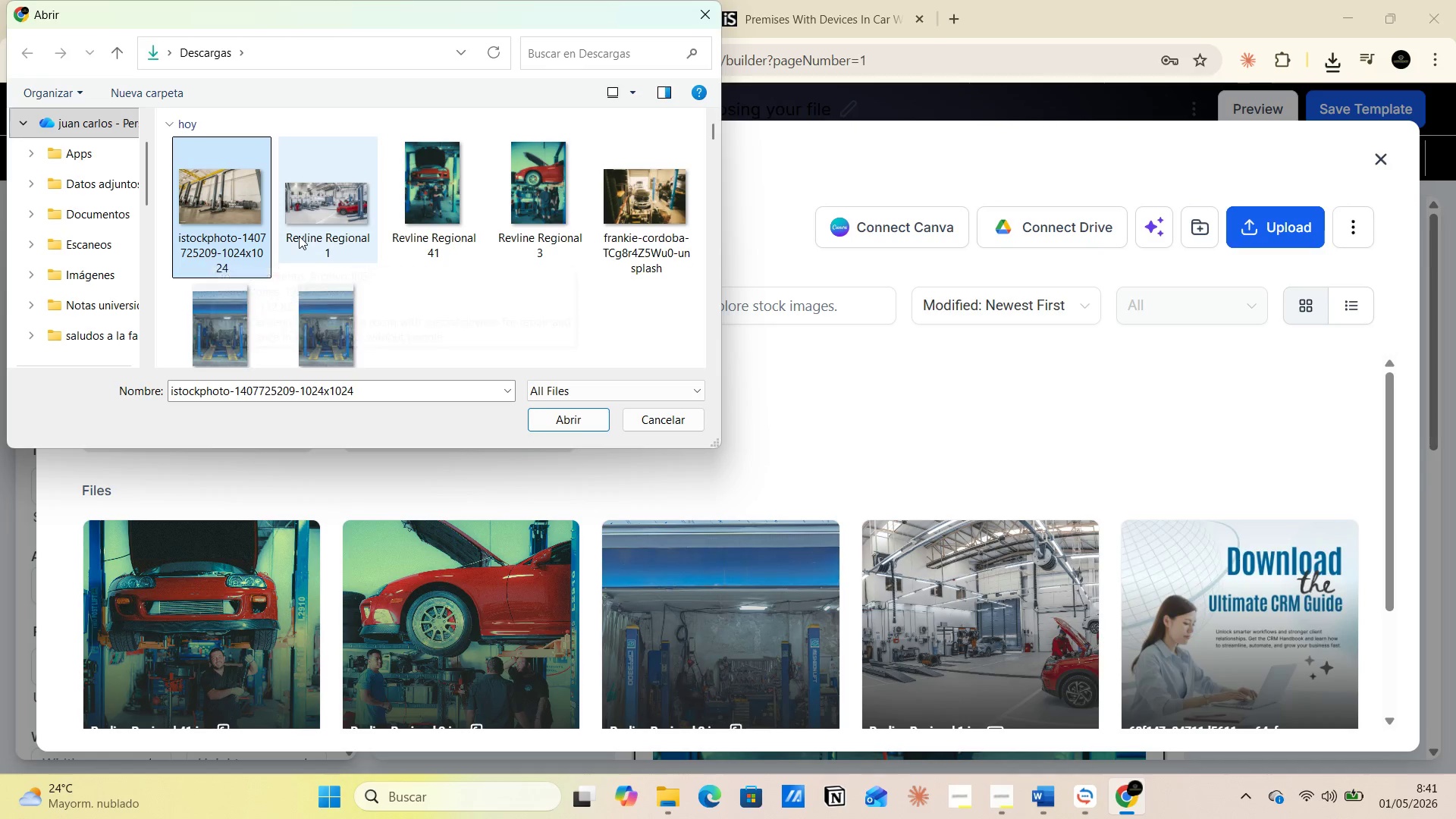 
left_click([299, 236])
 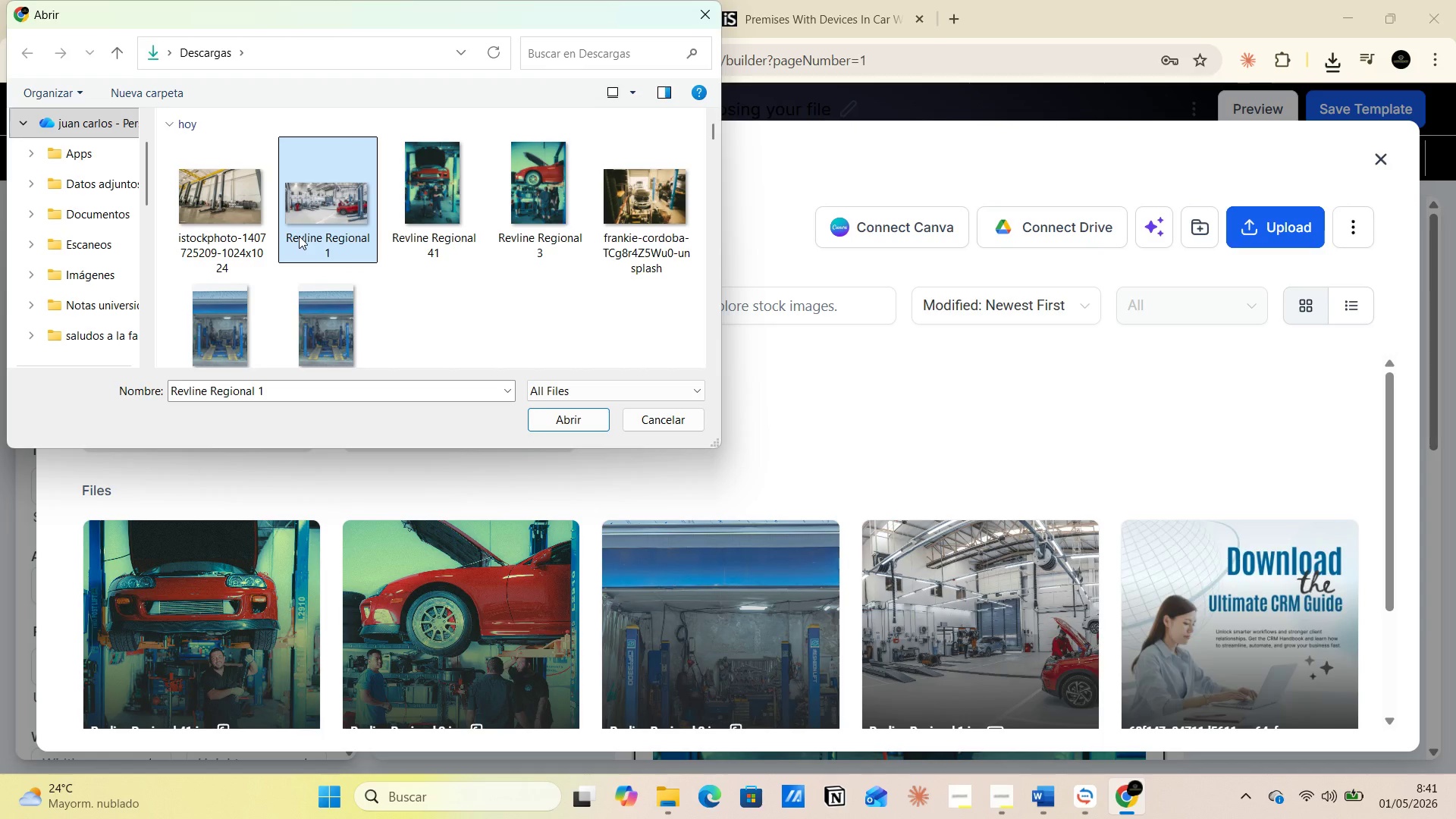 
left_click([299, 236])
 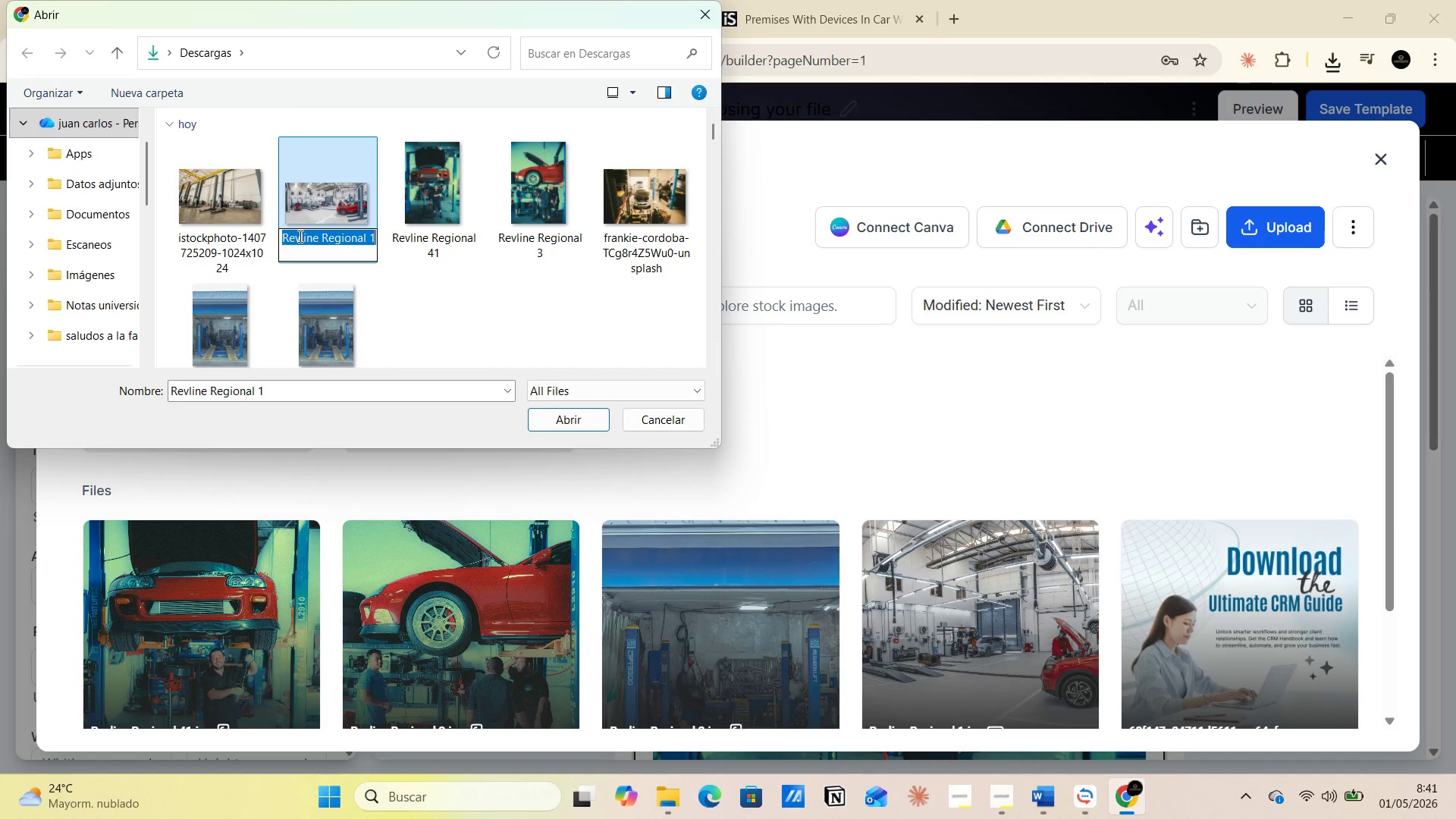 
key(Control+C)
 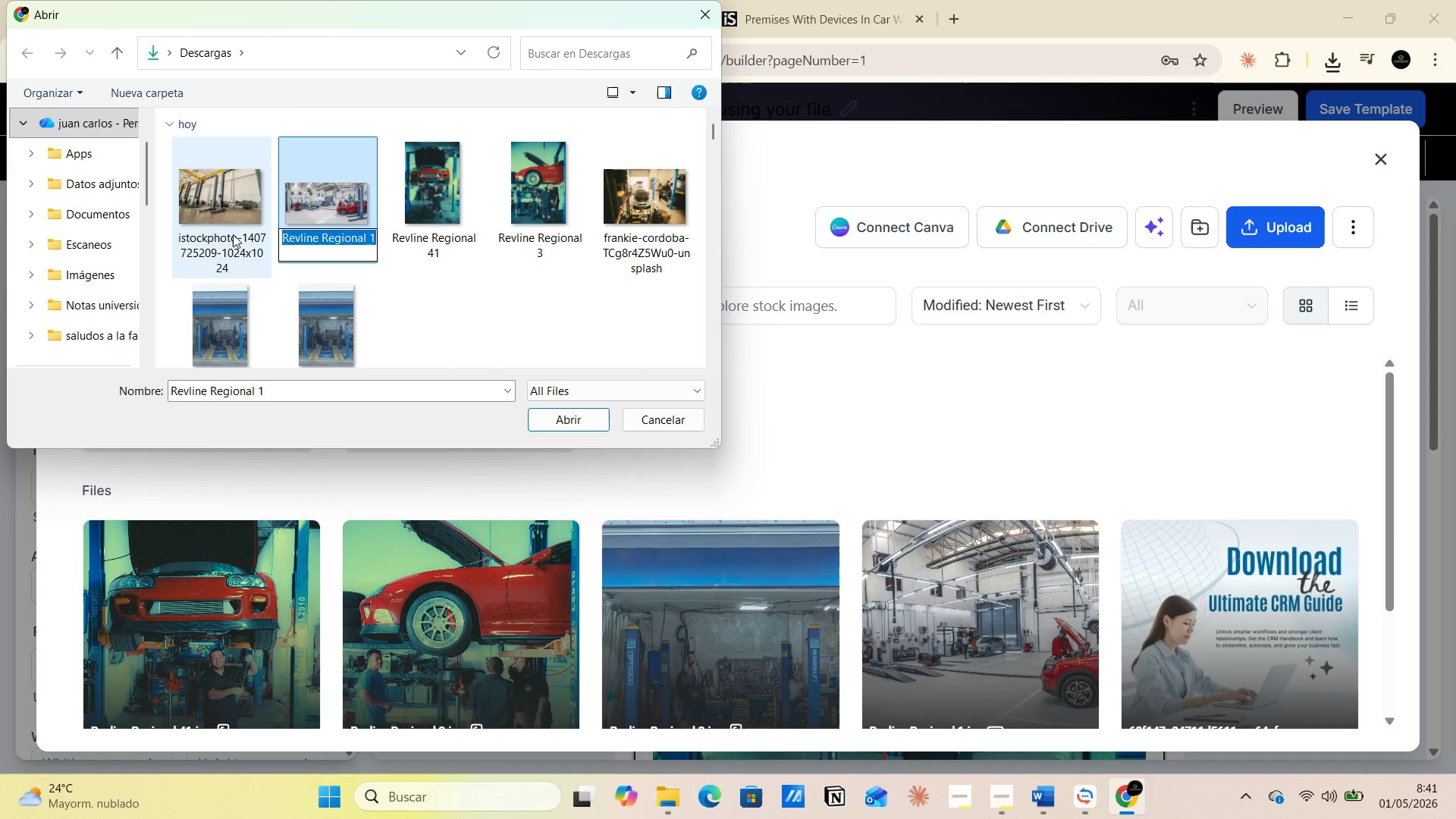 
left_click([233, 234])
 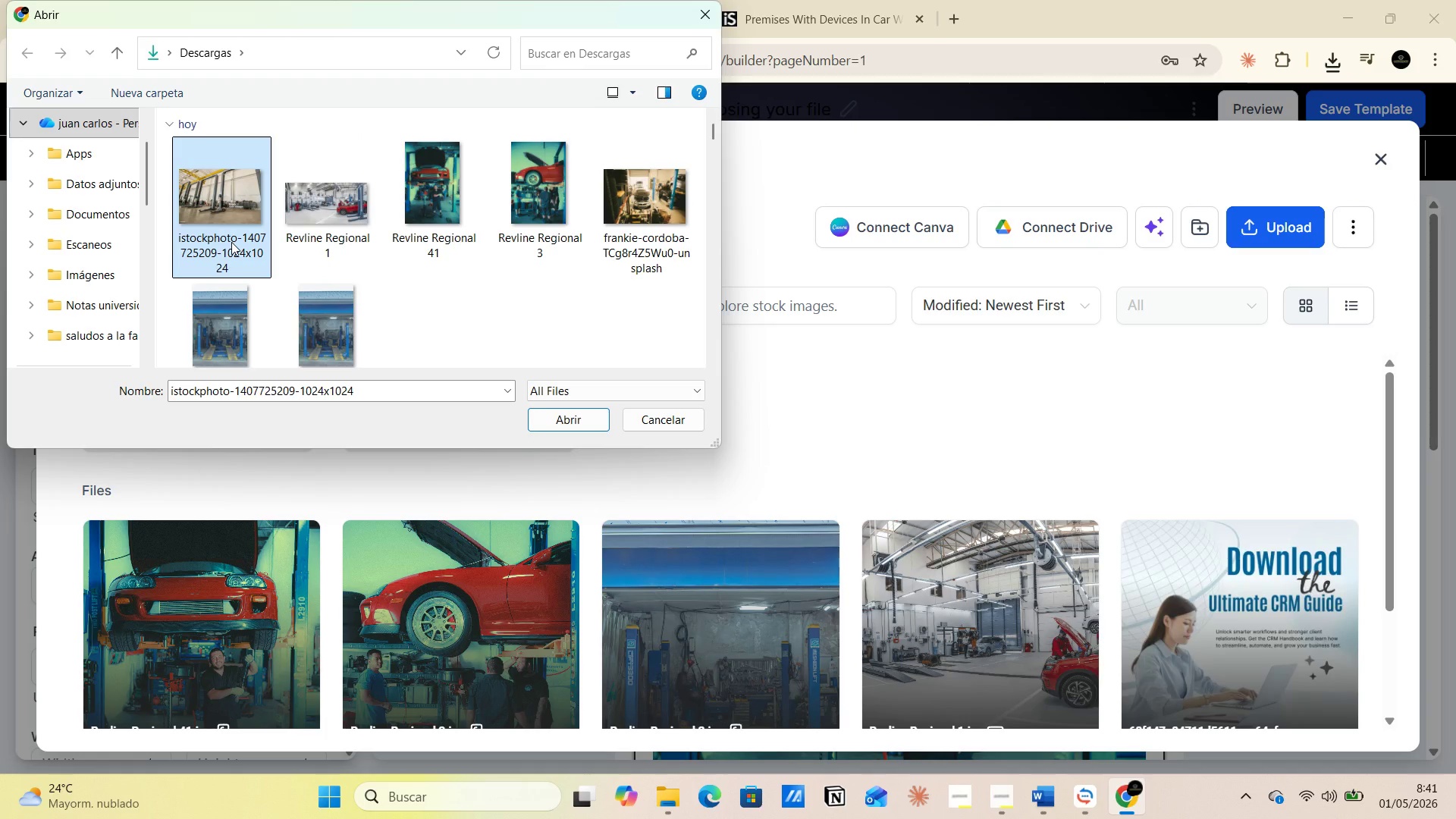 
left_click([231, 242])
 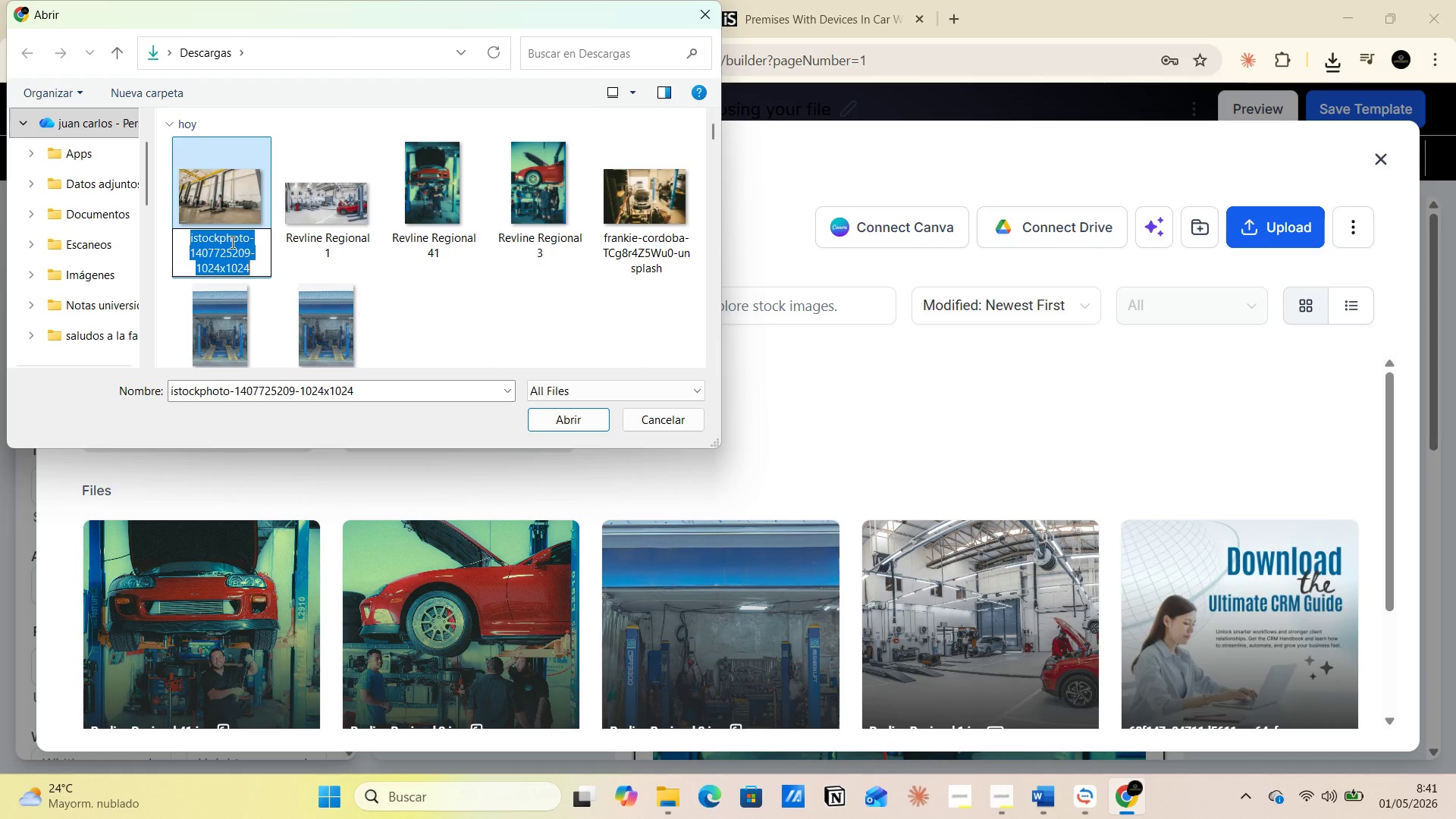 
key(Control+V)
 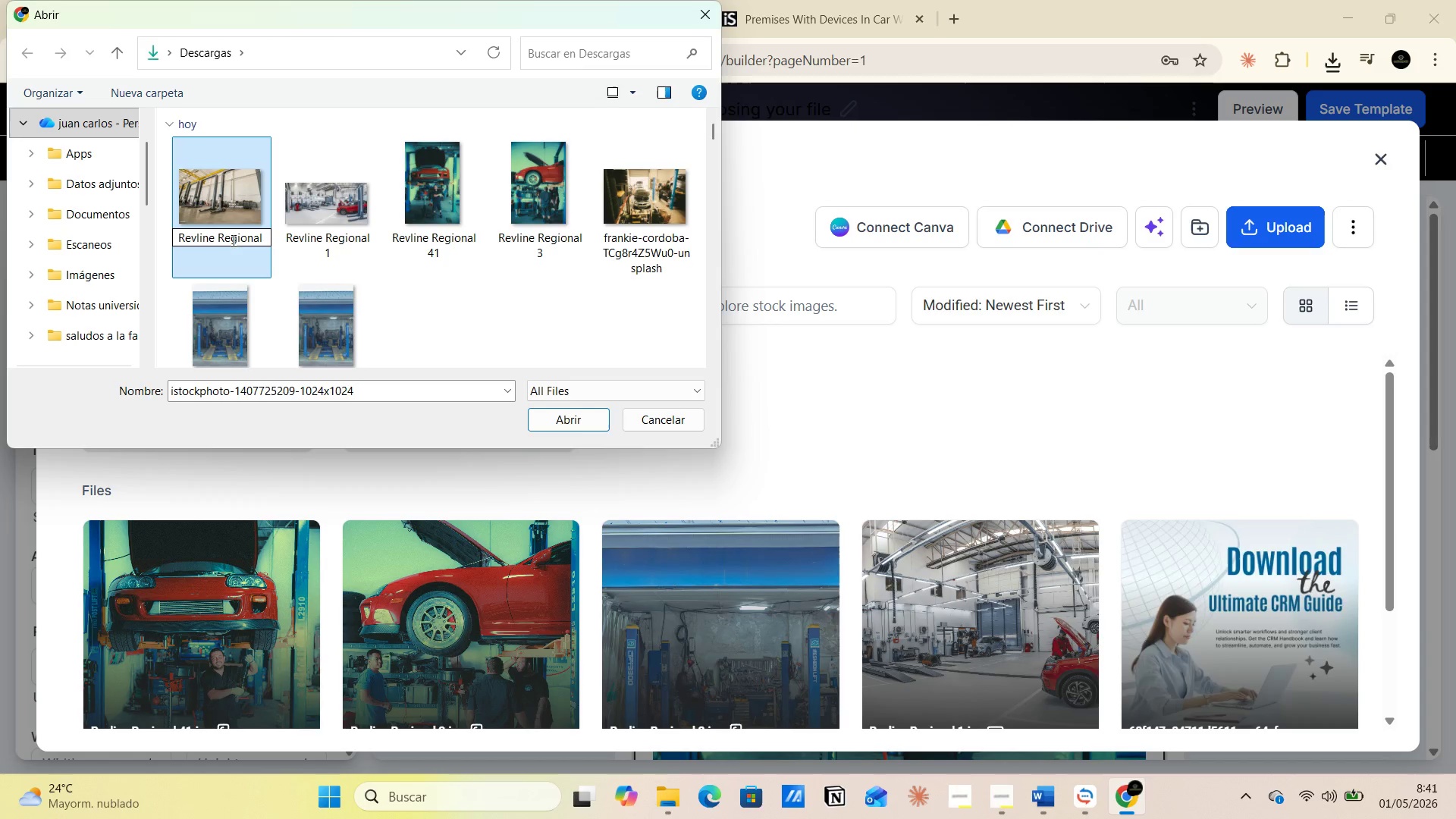 
left_click([232, 239])
 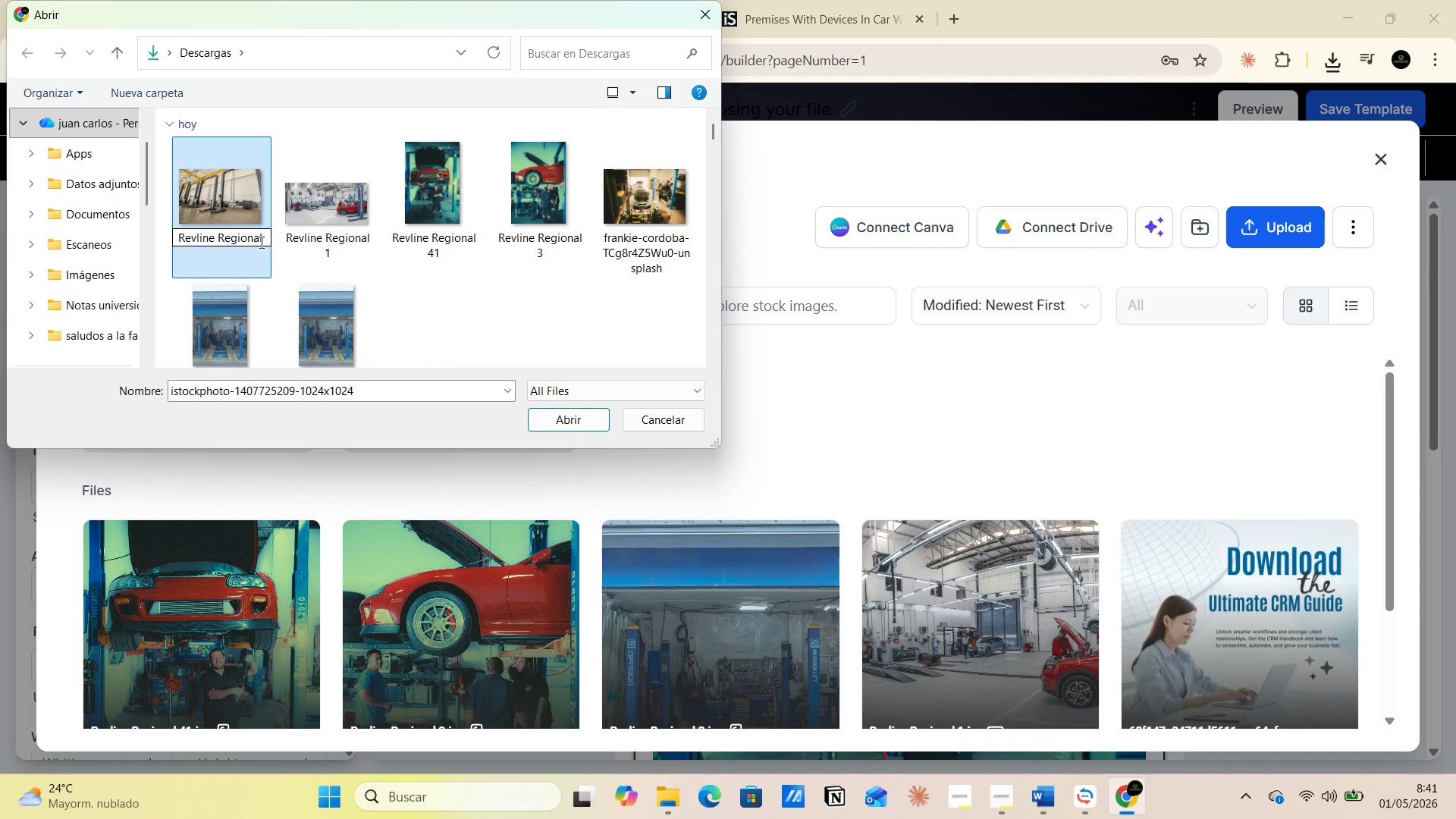 
left_click([262, 242])
 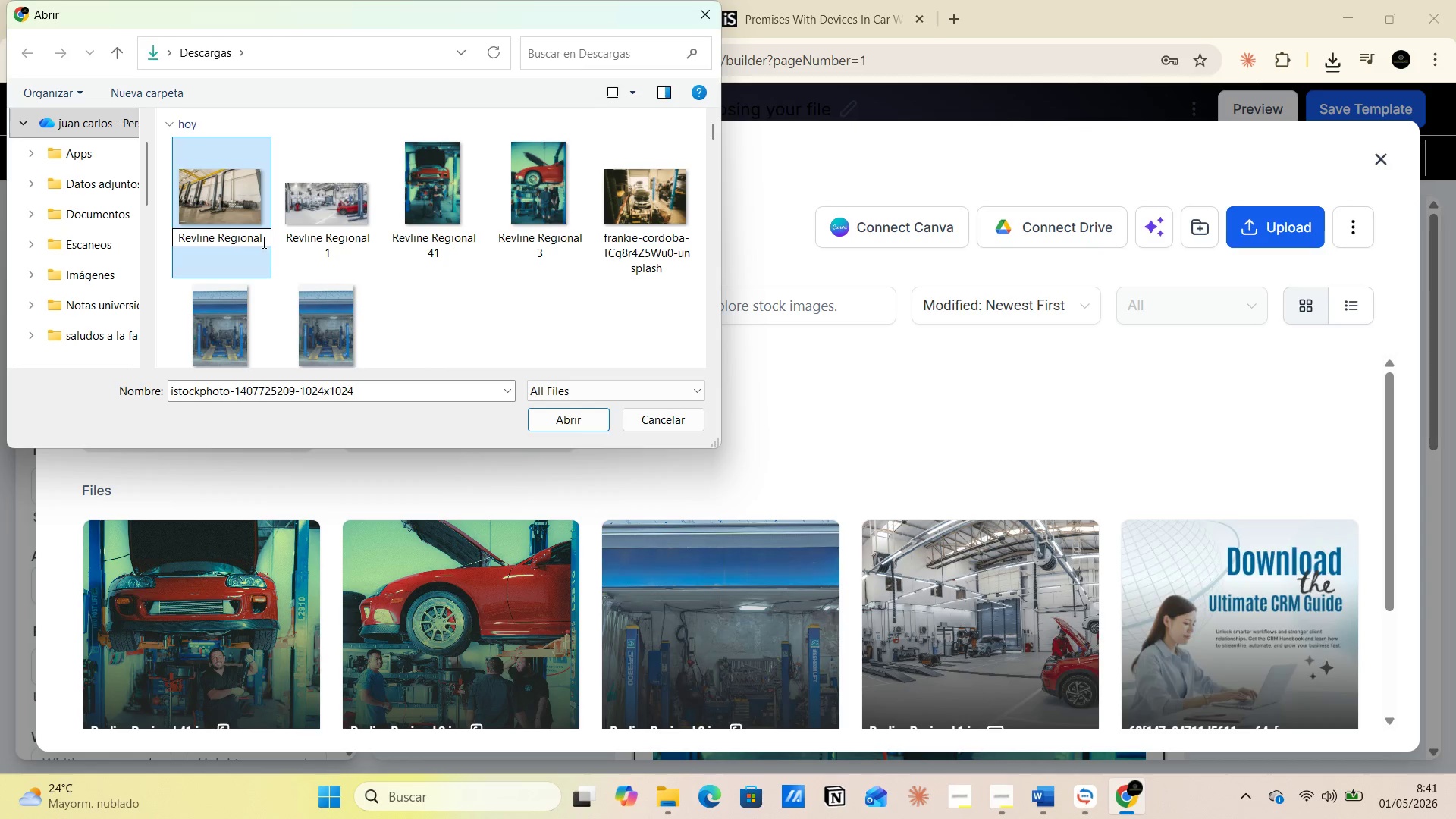 
key(Space)
 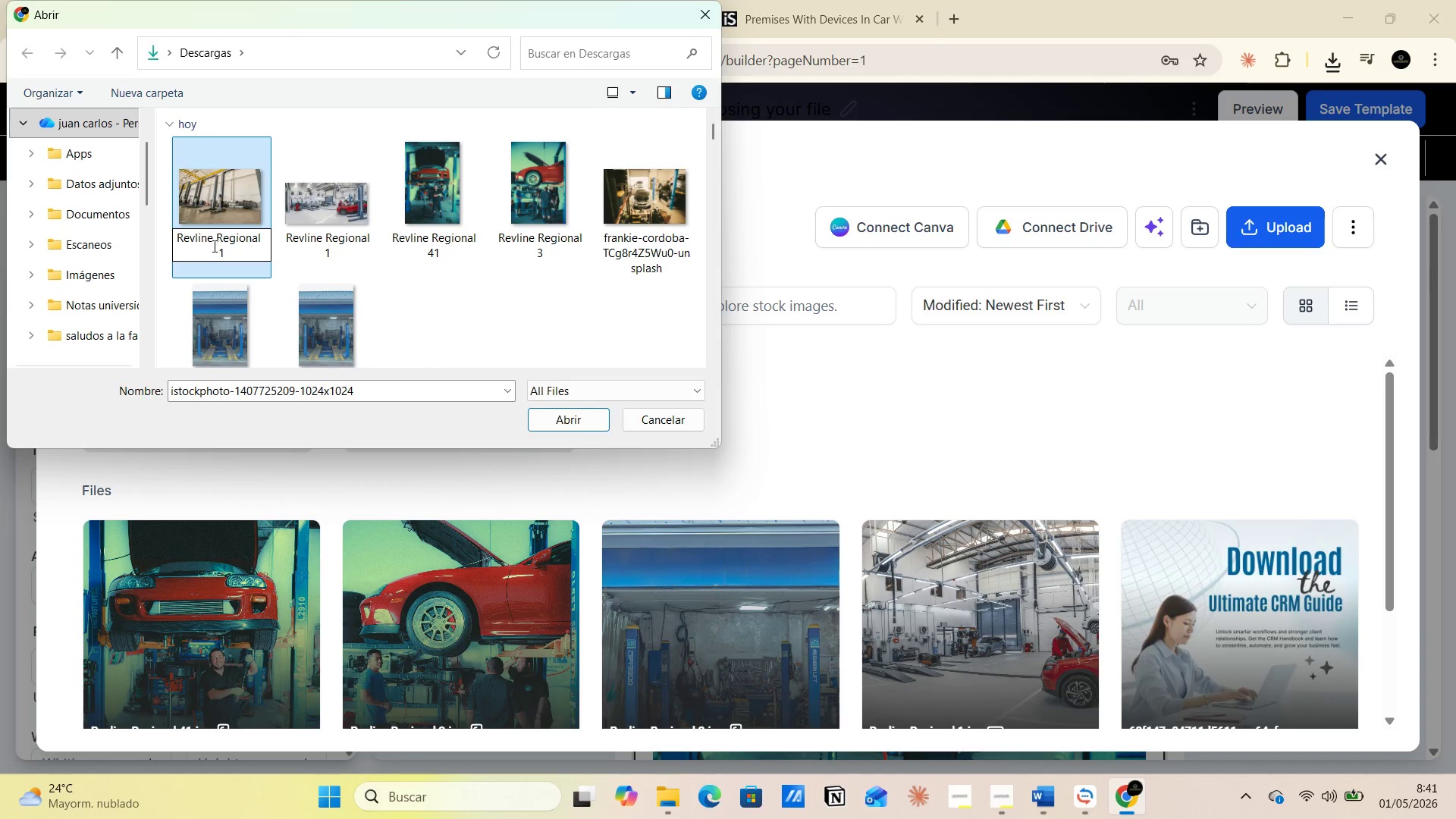 
left_click_drag(start_coordinate=[213, 246], to_coordinate=[228, 253])
 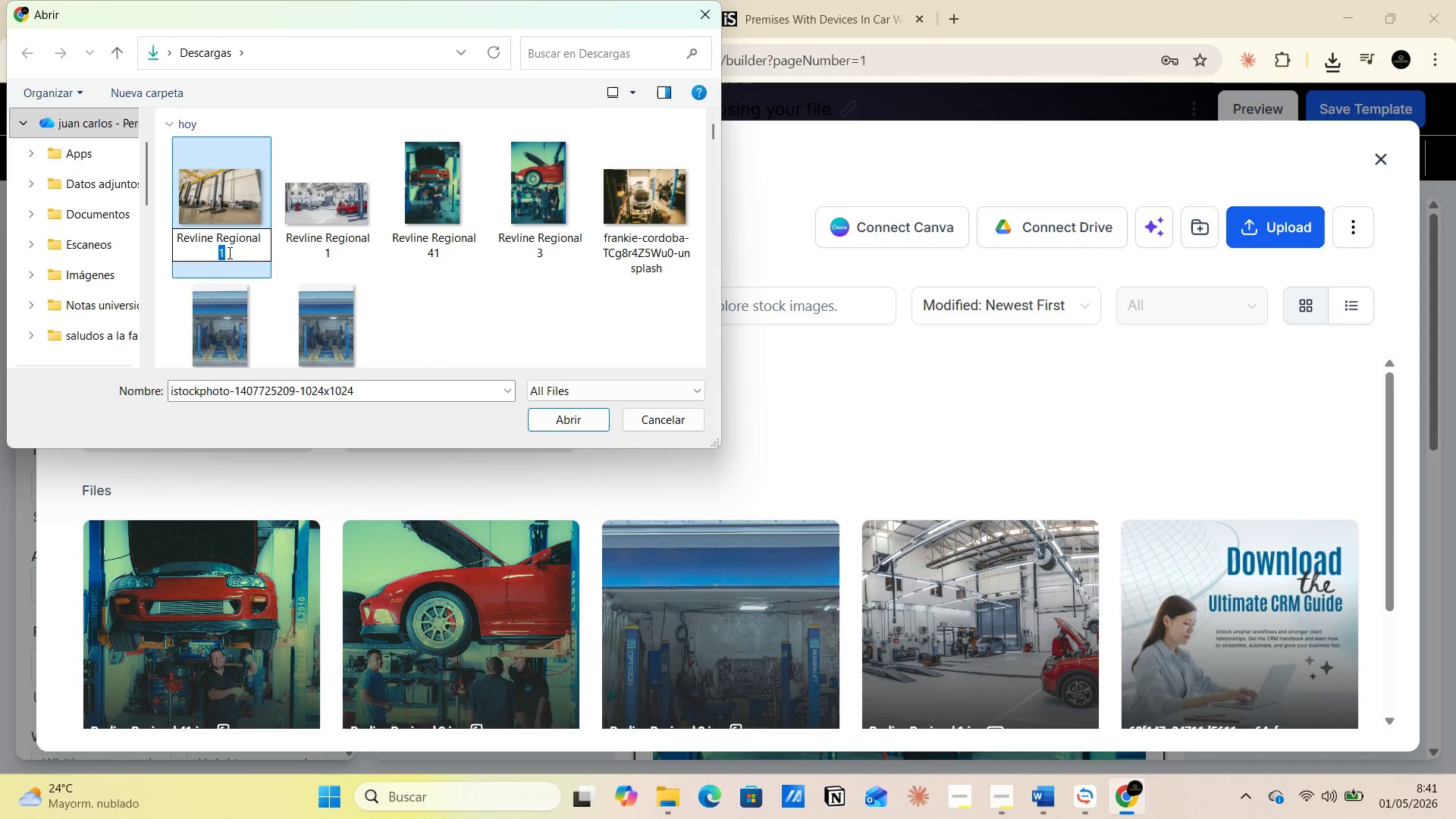 
key(5)
 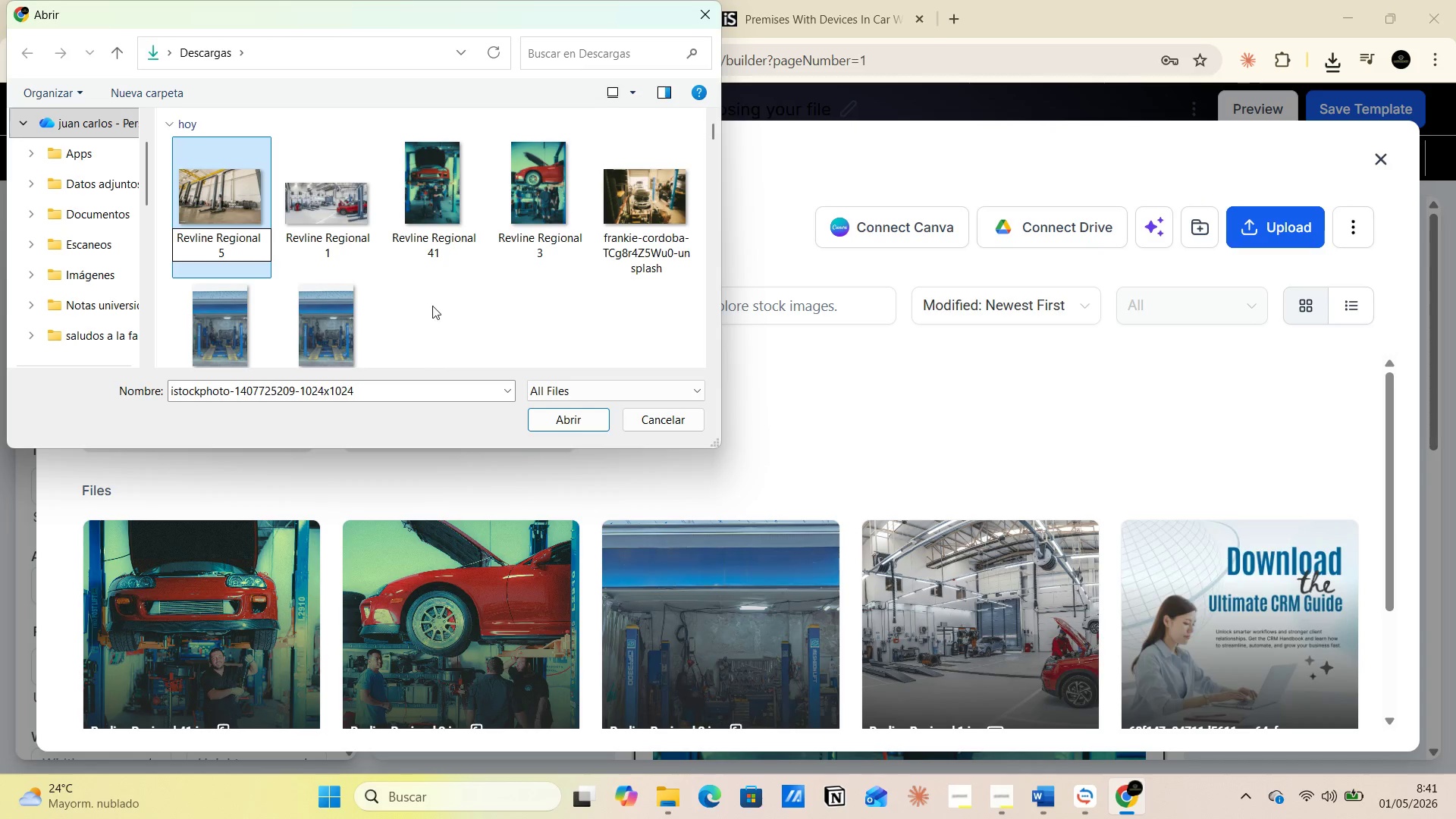 
left_click([432, 305])
 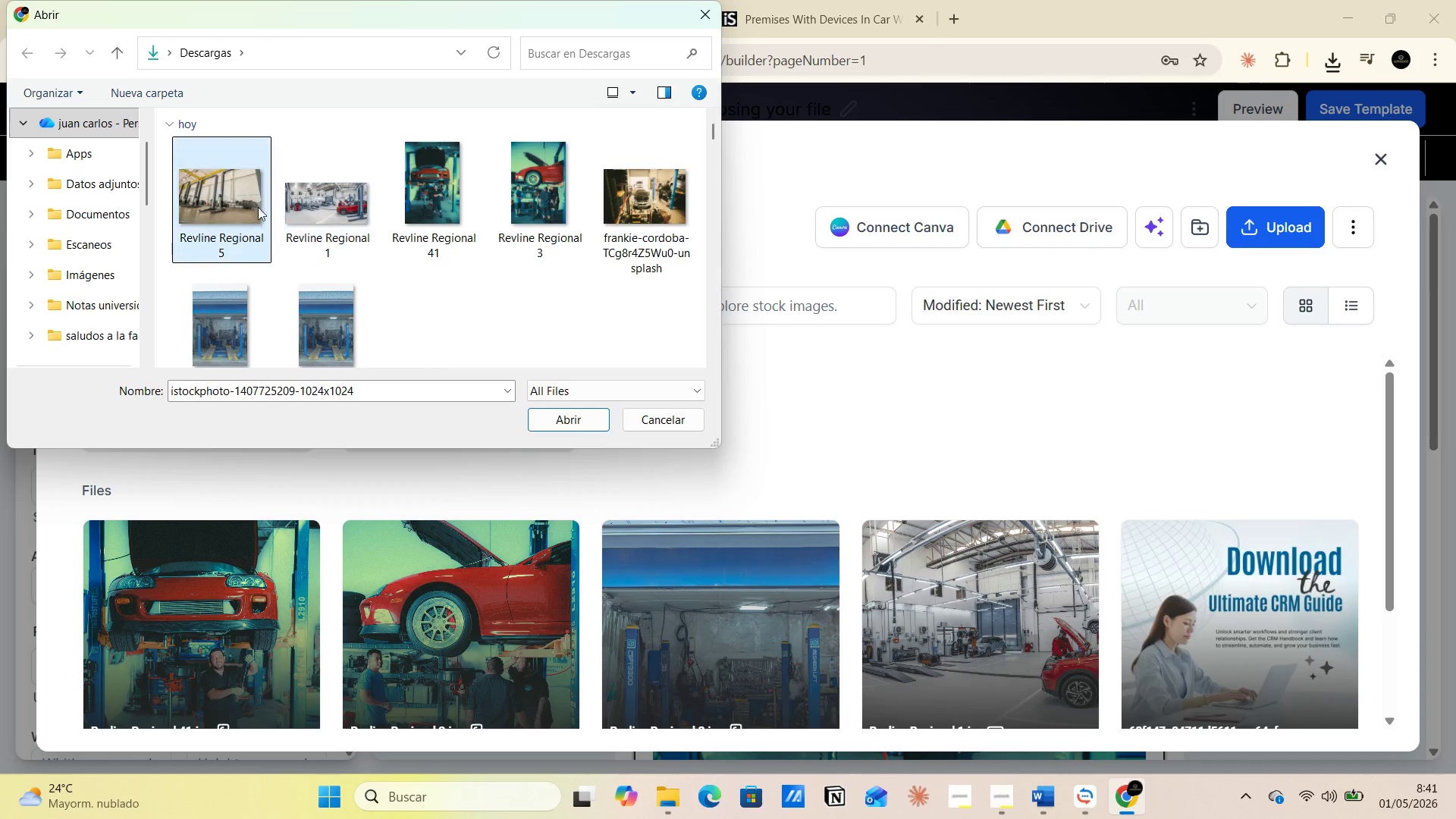 
left_click([199, 204])
 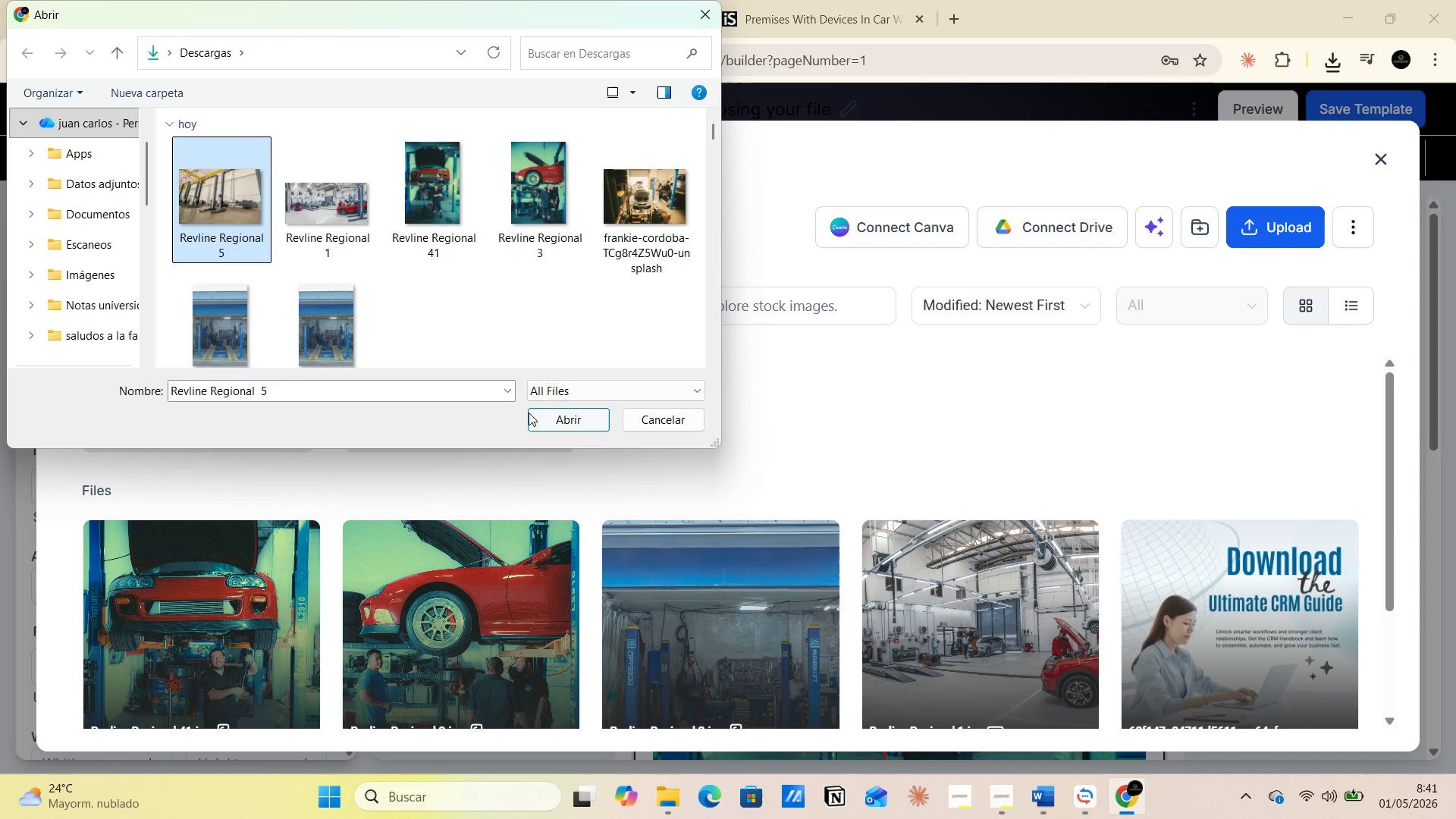 
left_click([539, 418])
 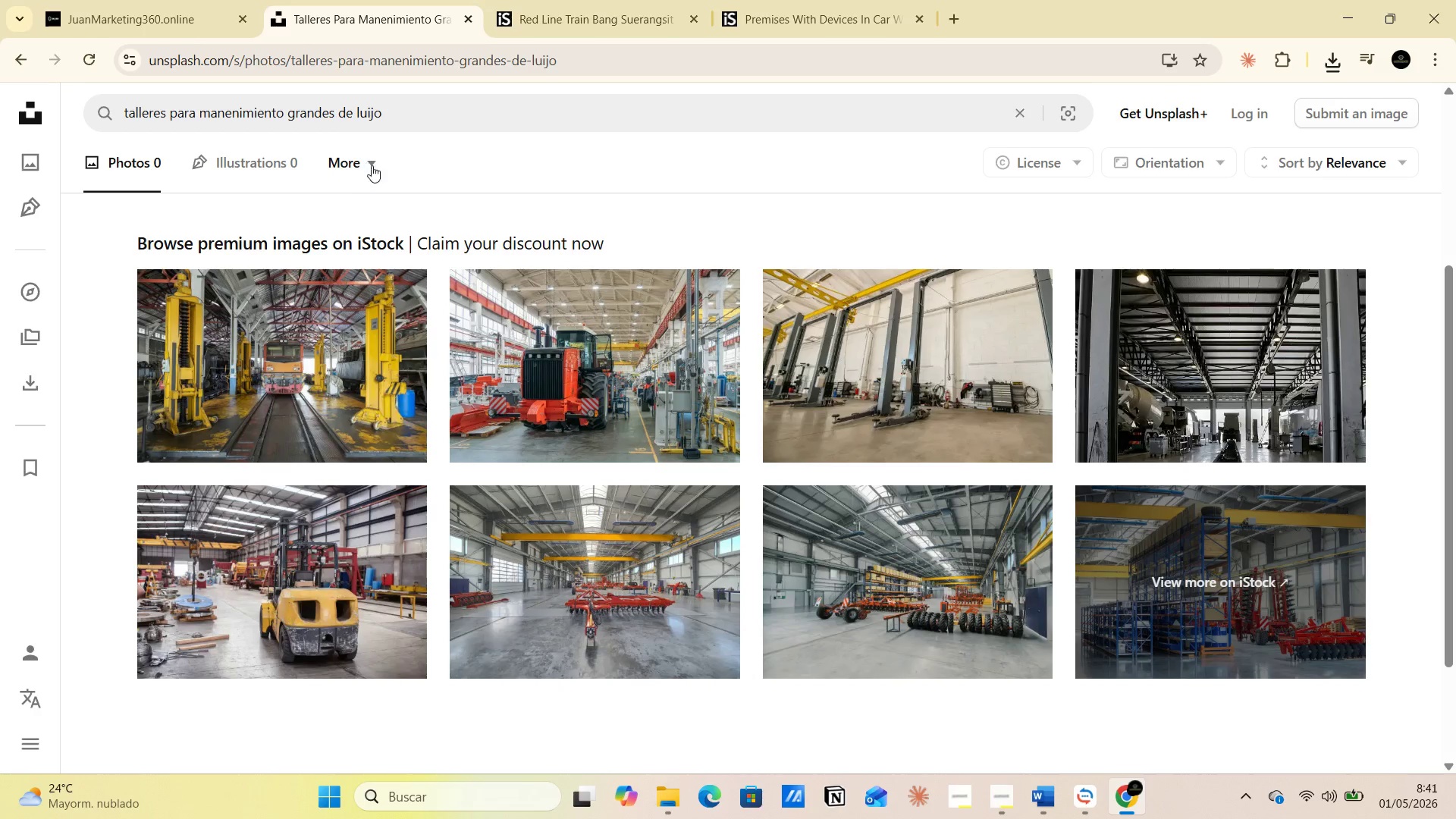 
wait(10.8)
 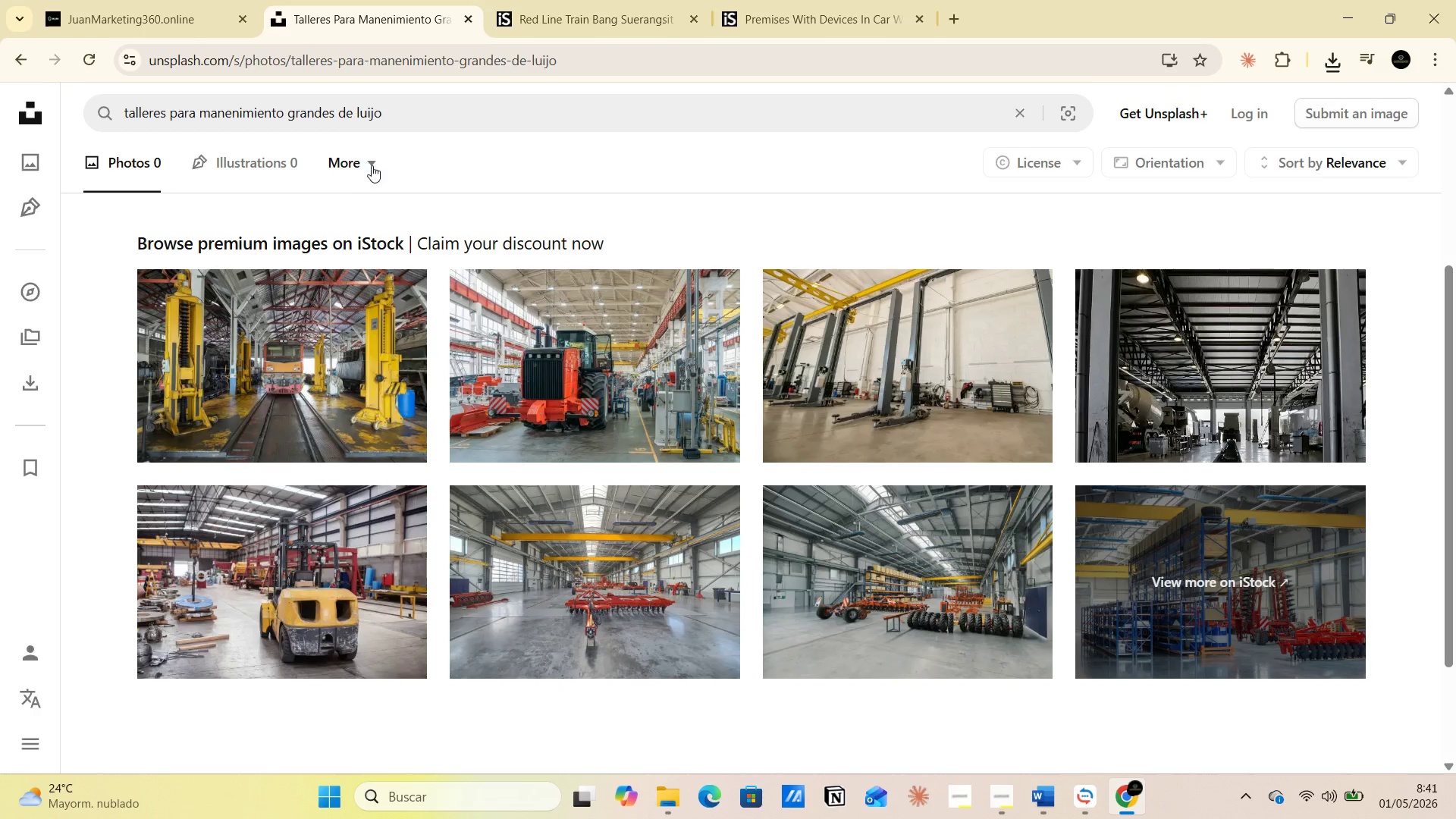 
left_click([491, 554])
 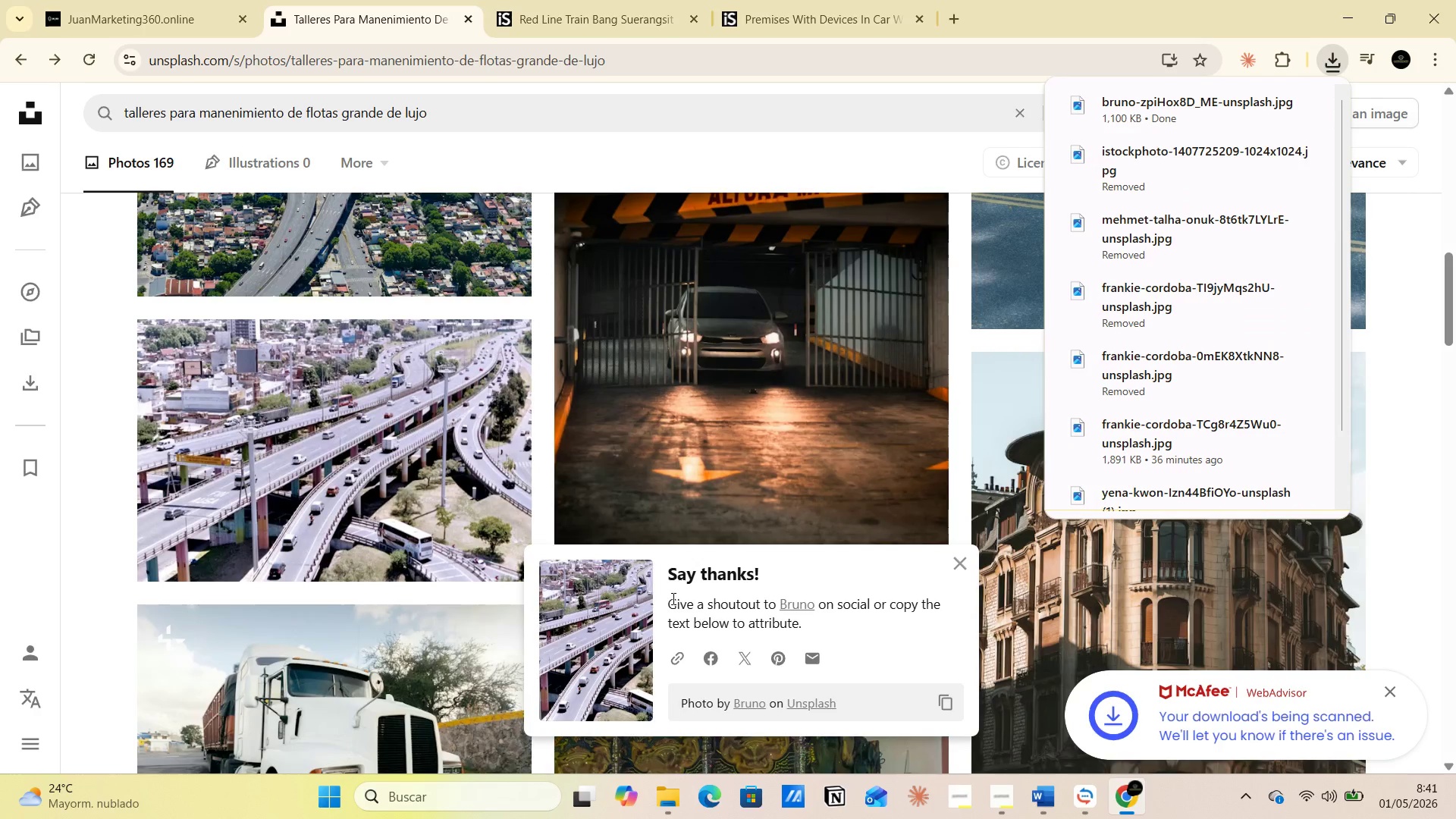 
left_click_drag(start_coordinate=[661, 598], to_coordinate=[803, 626])
 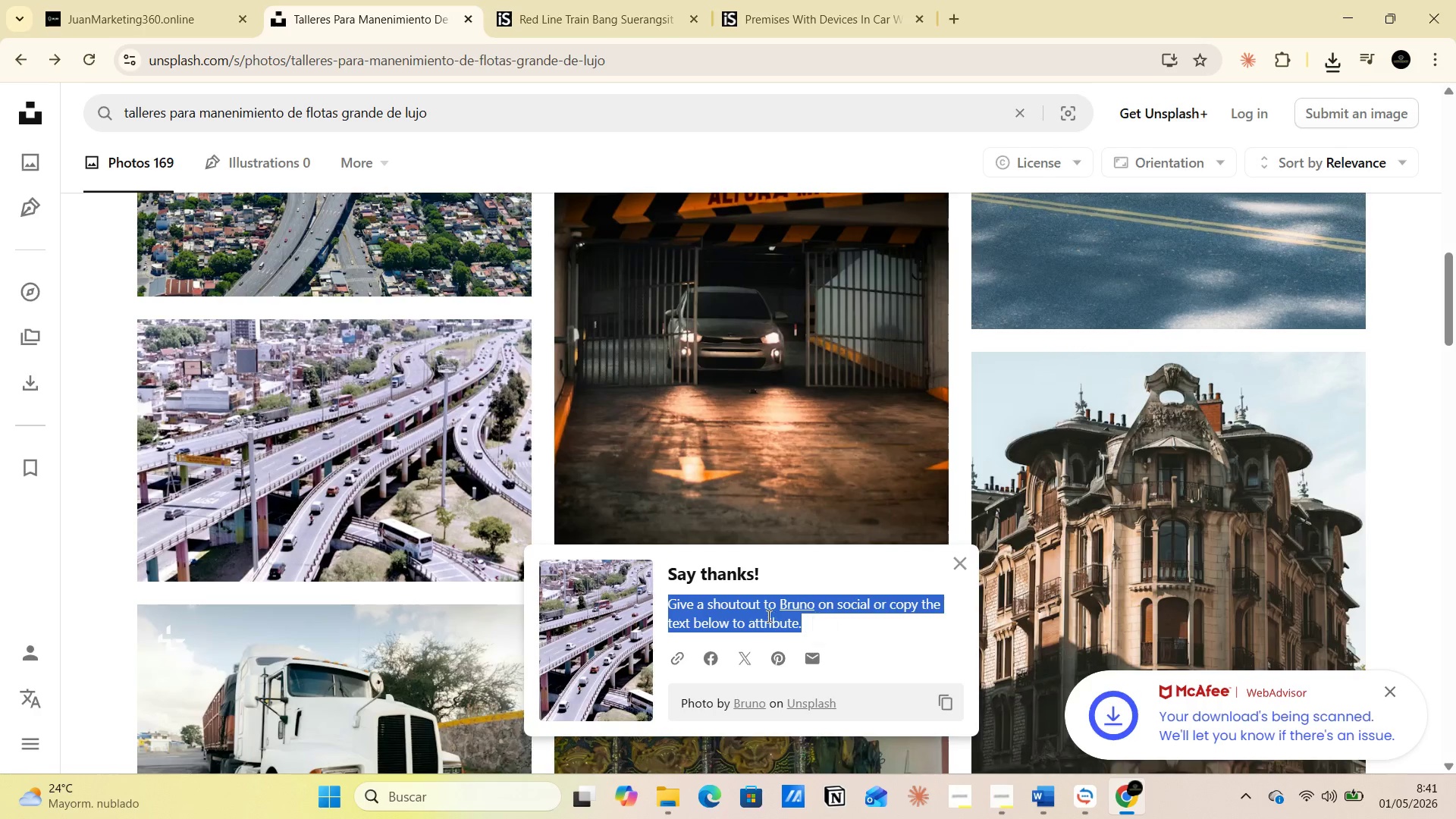 
right_click([767, 616])
 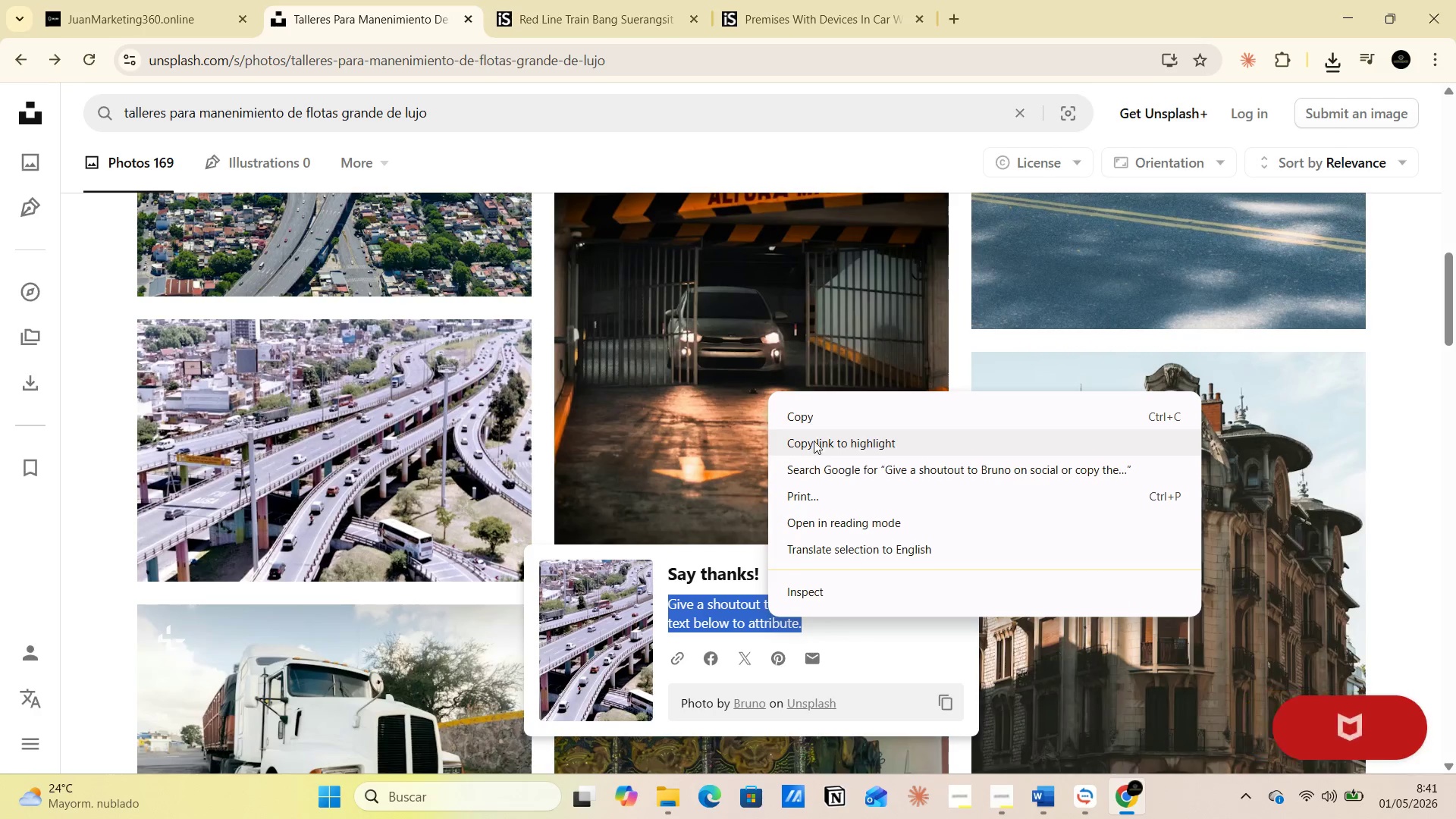 
left_click([814, 425])
 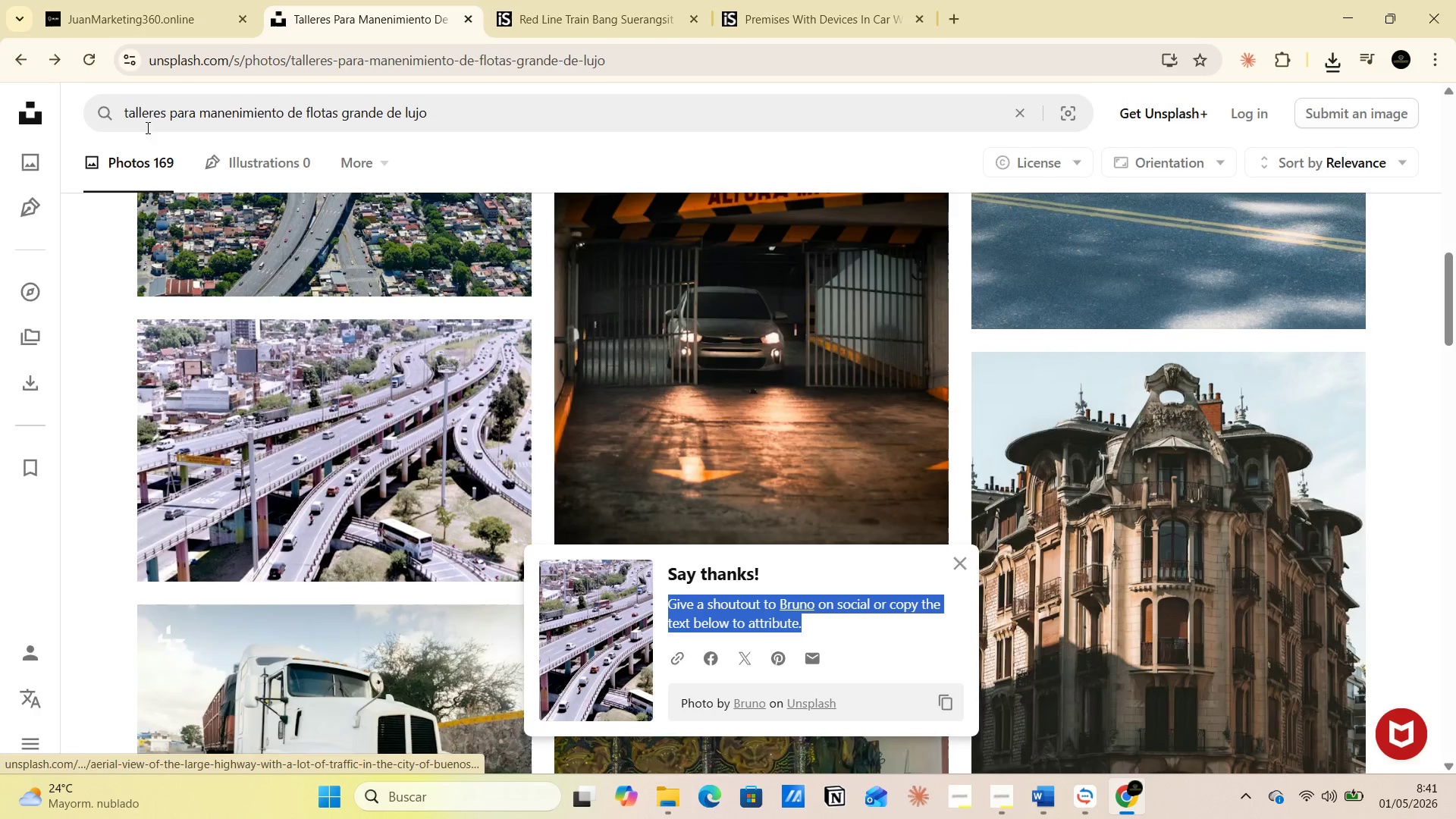 
left_click([133, 18])
 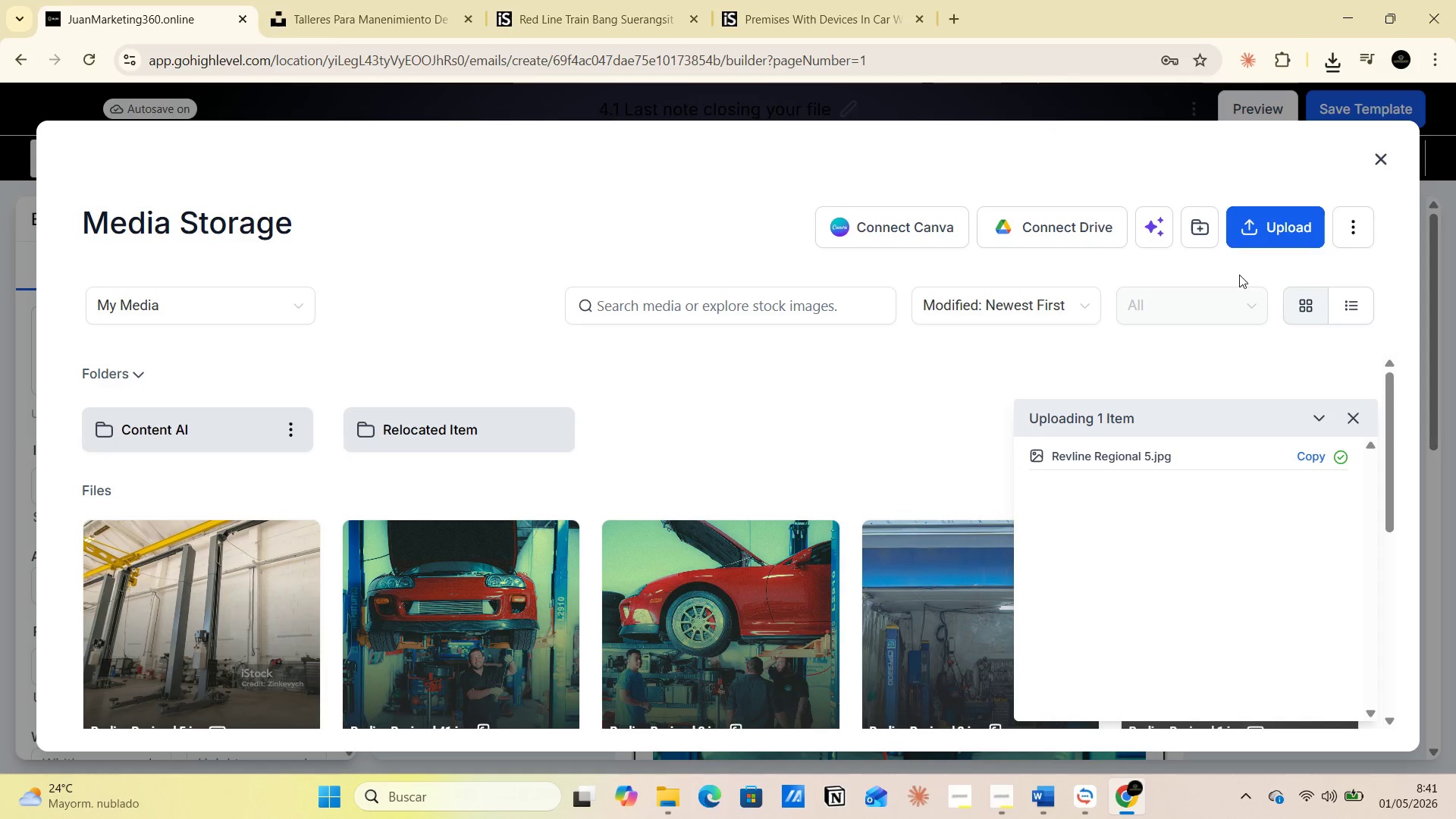 
left_click([1263, 230])
 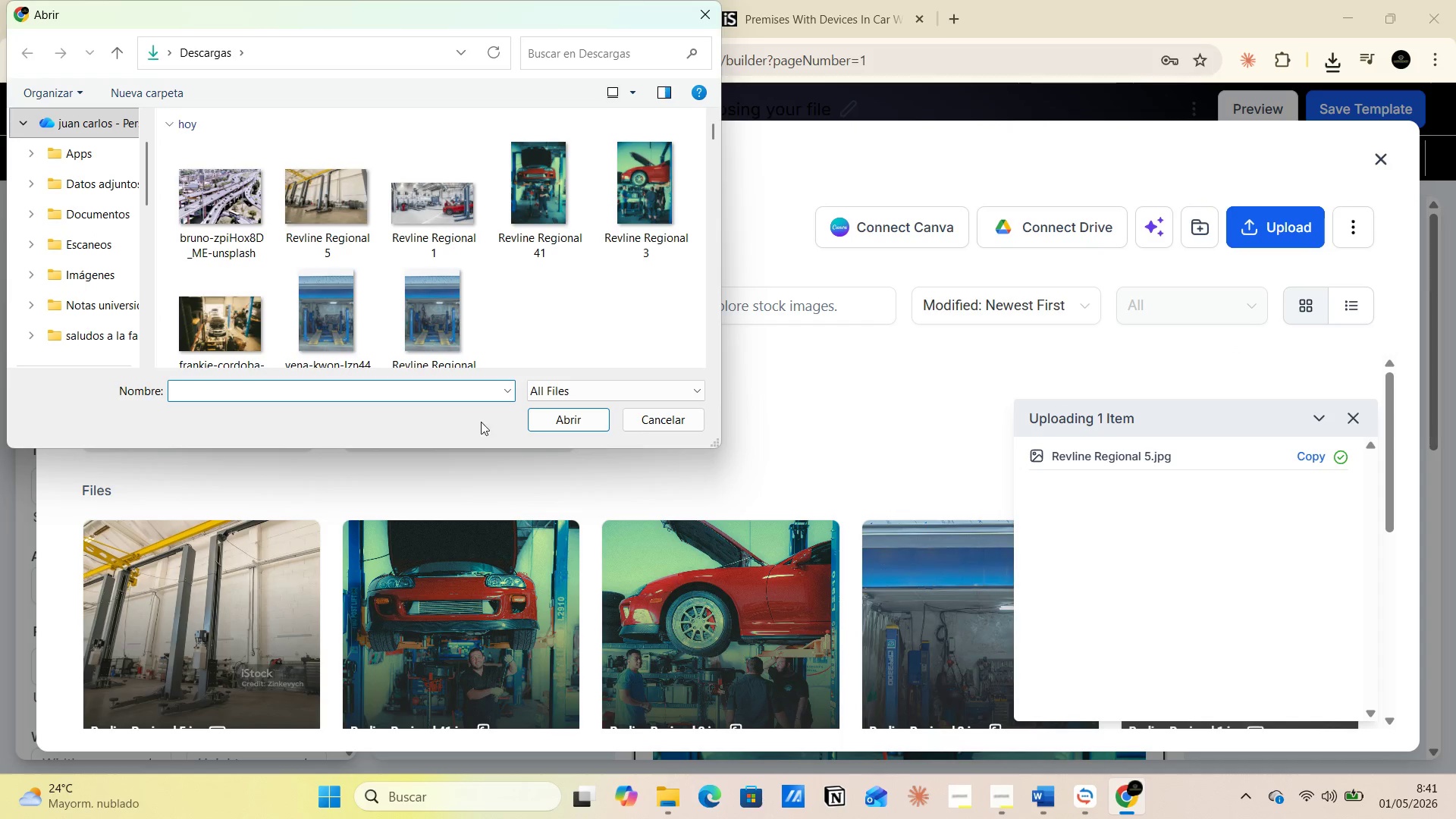 
left_click([232, 202])
 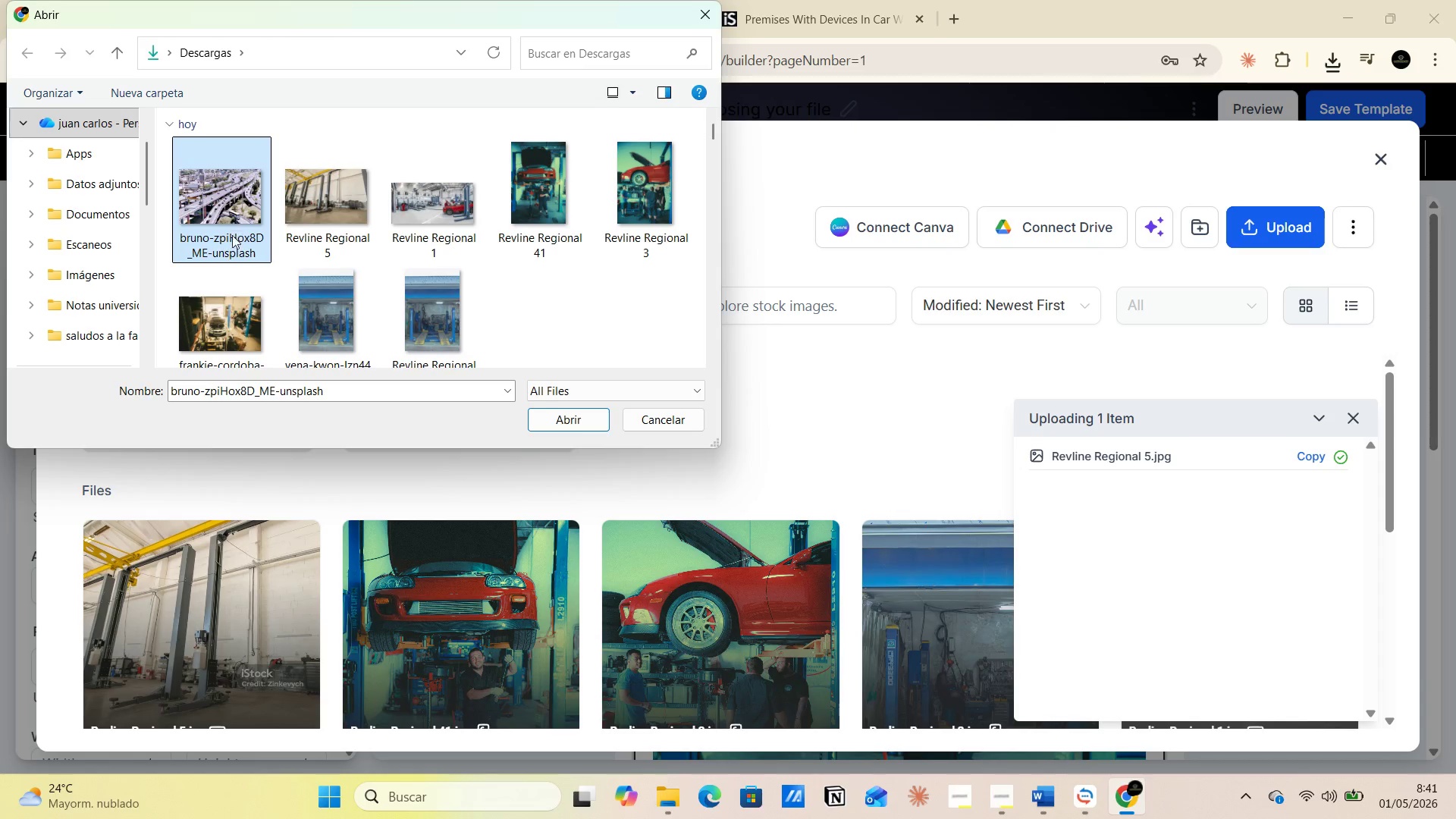 
left_click([232, 242])
 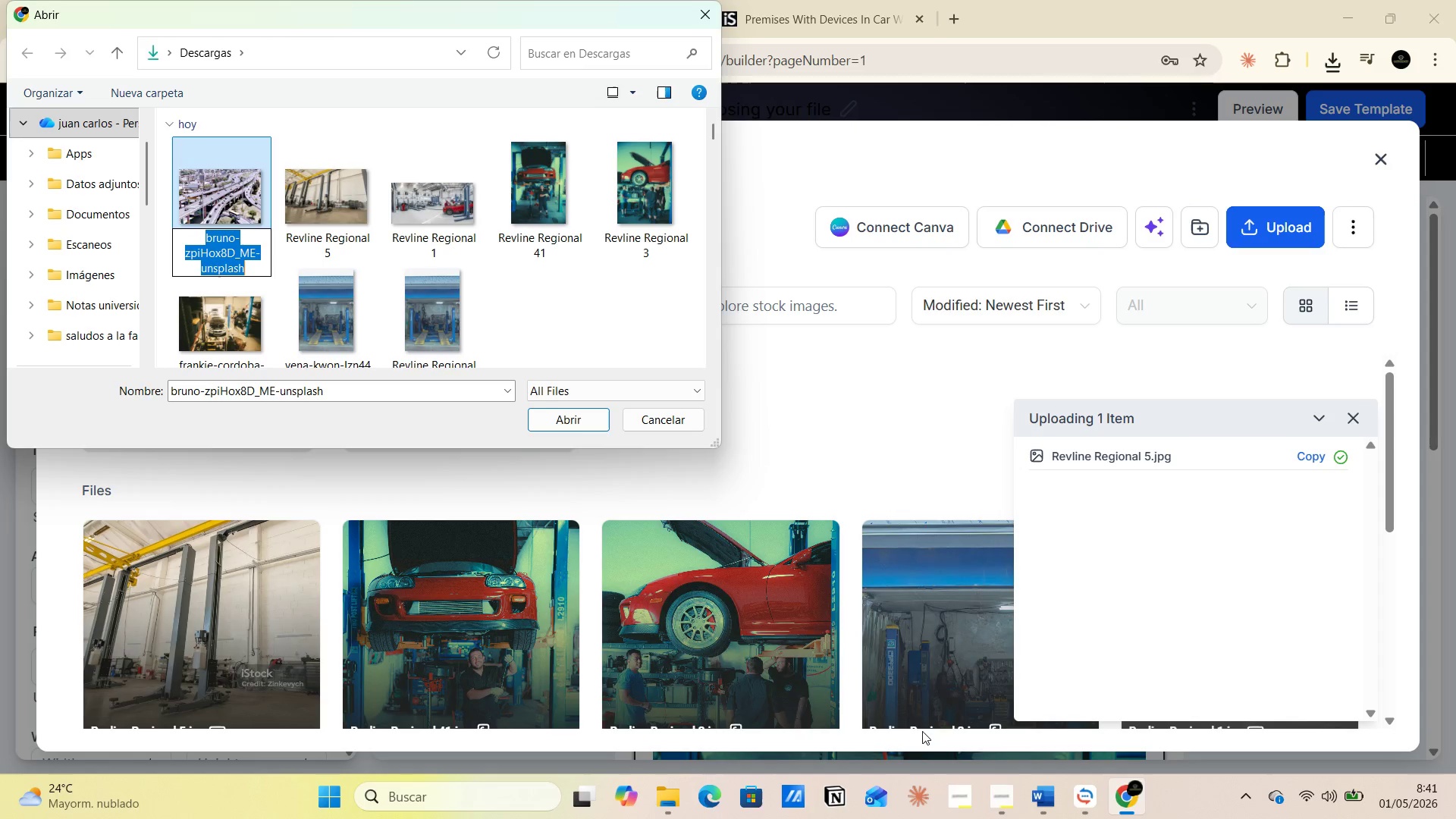 
left_click([1042, 795])
 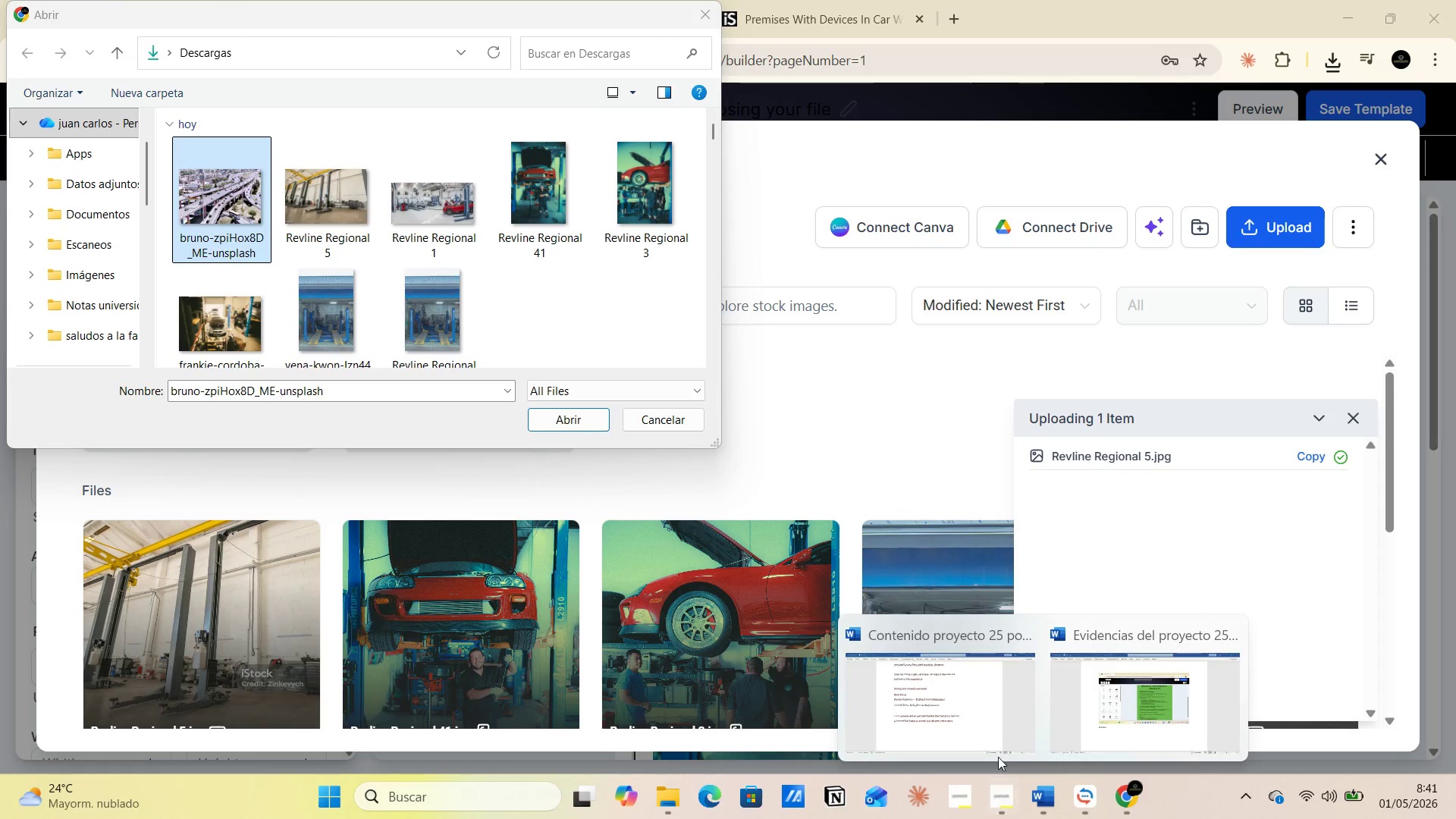 
left_click([921, 704])
 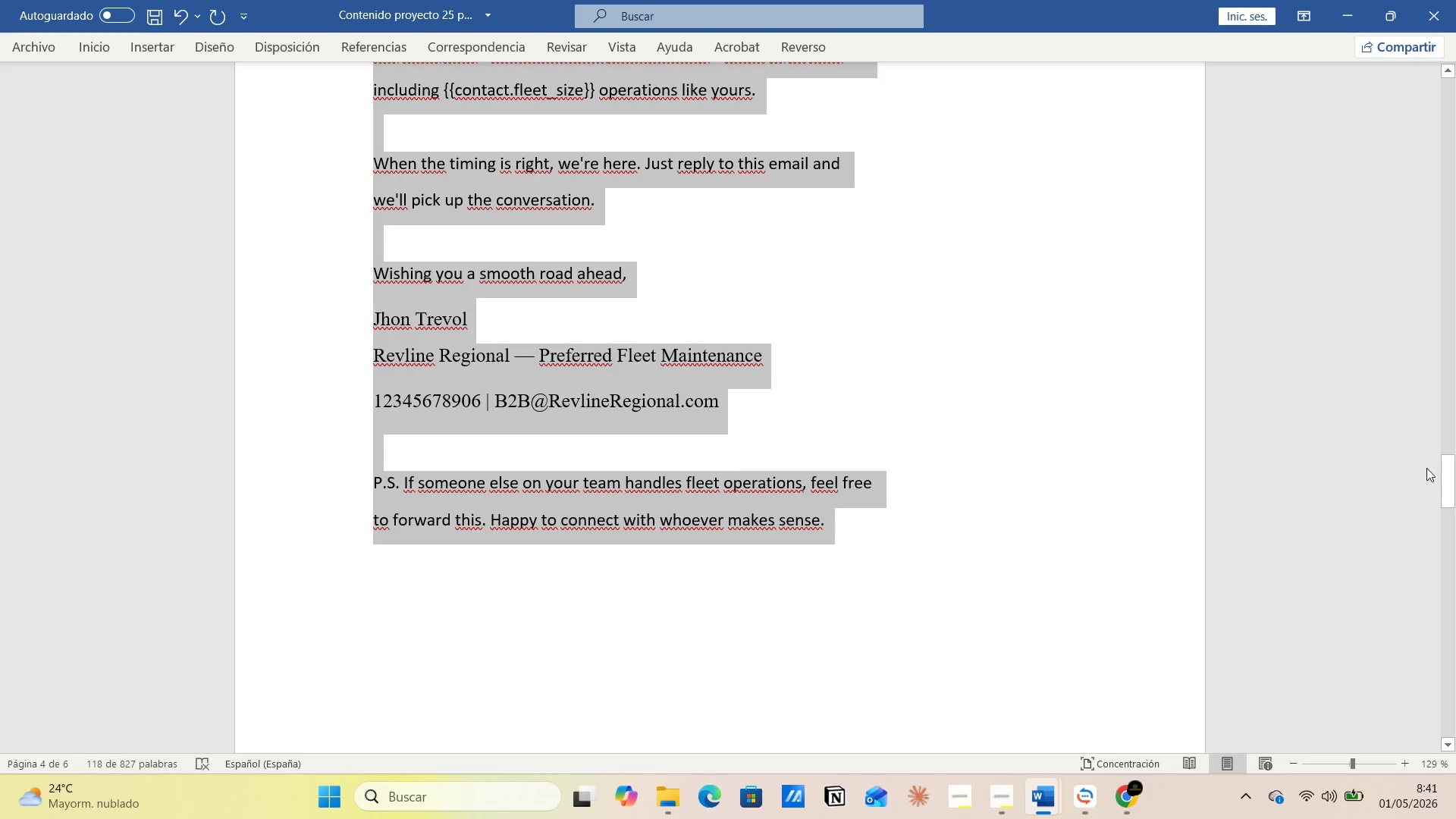 
left_click_drag(start_coordinate=[1445, 480], to_coordinate=[1455, 818])
 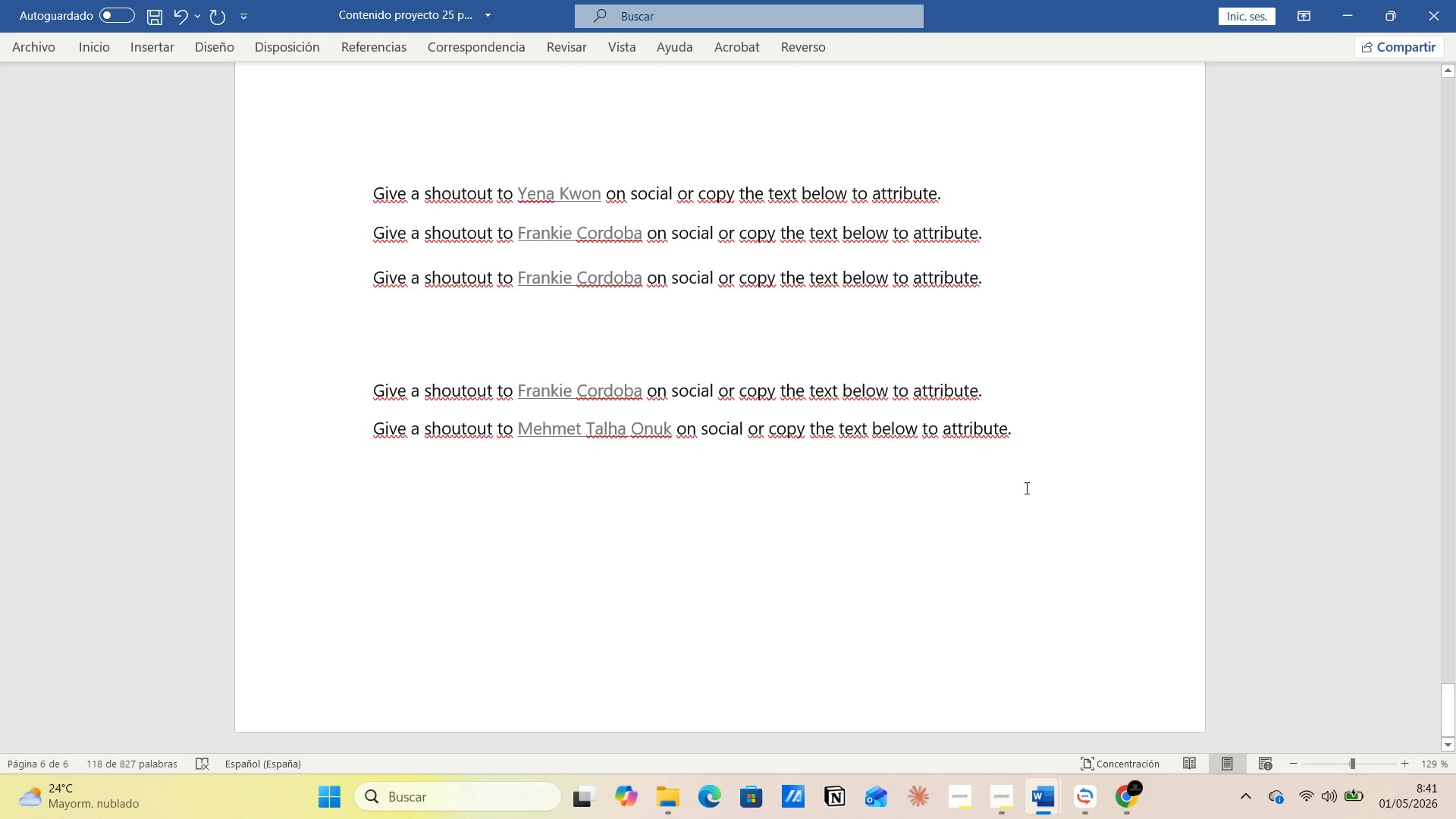 
left_click([1025, 438])
 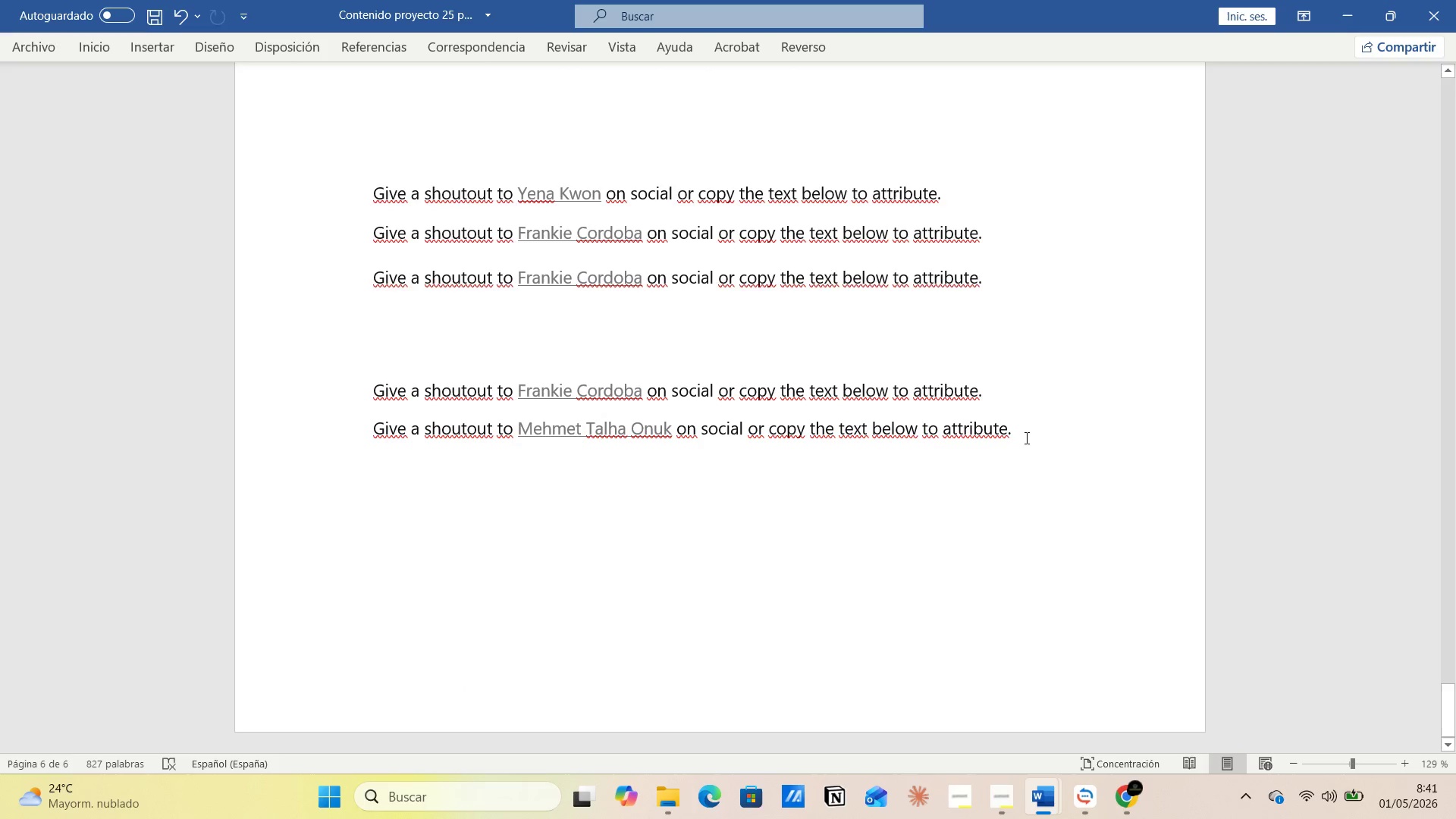 
key(Enter)
 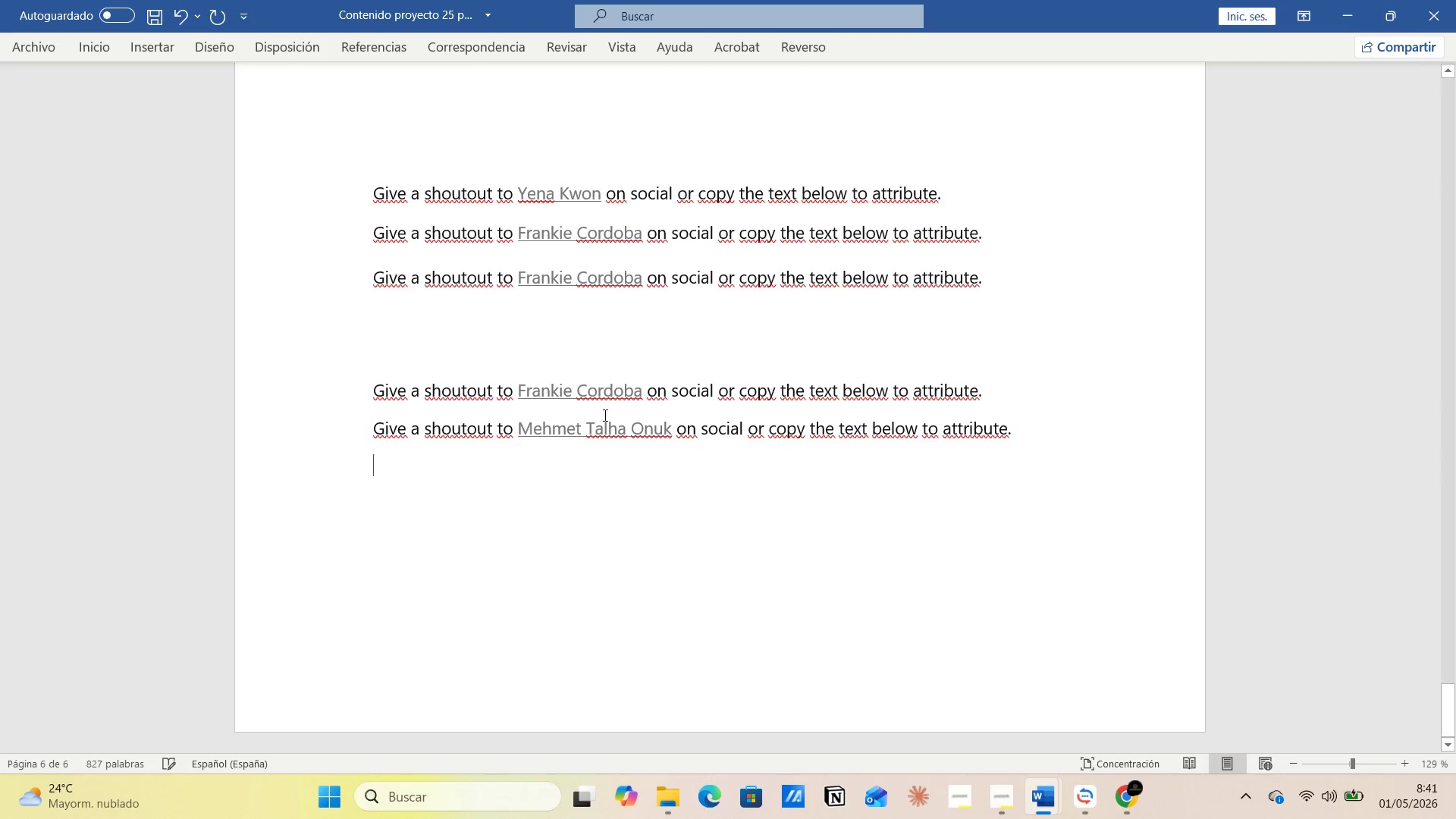 
key(Control+V)
 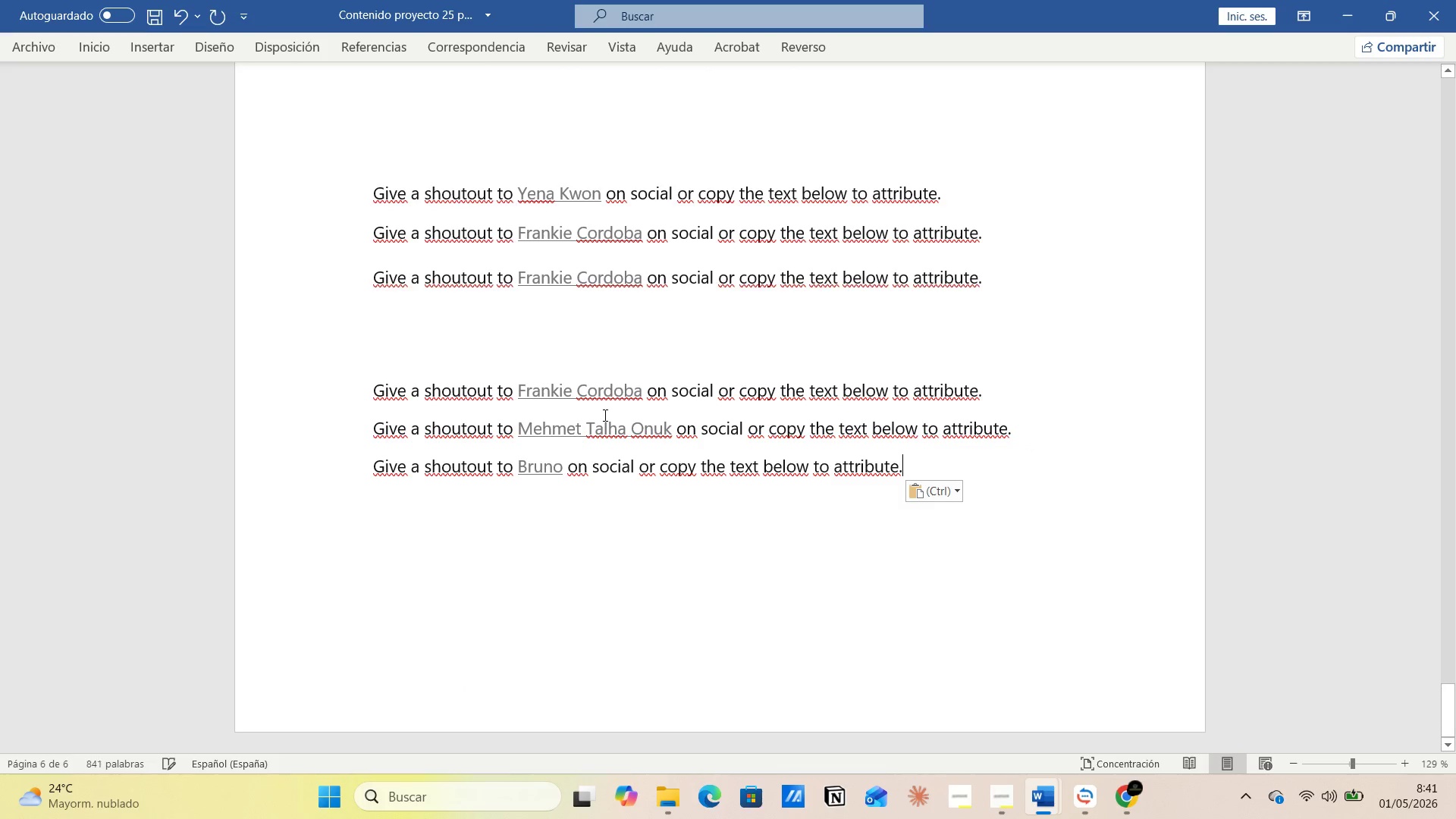 
key(Alt+AltLeft)
 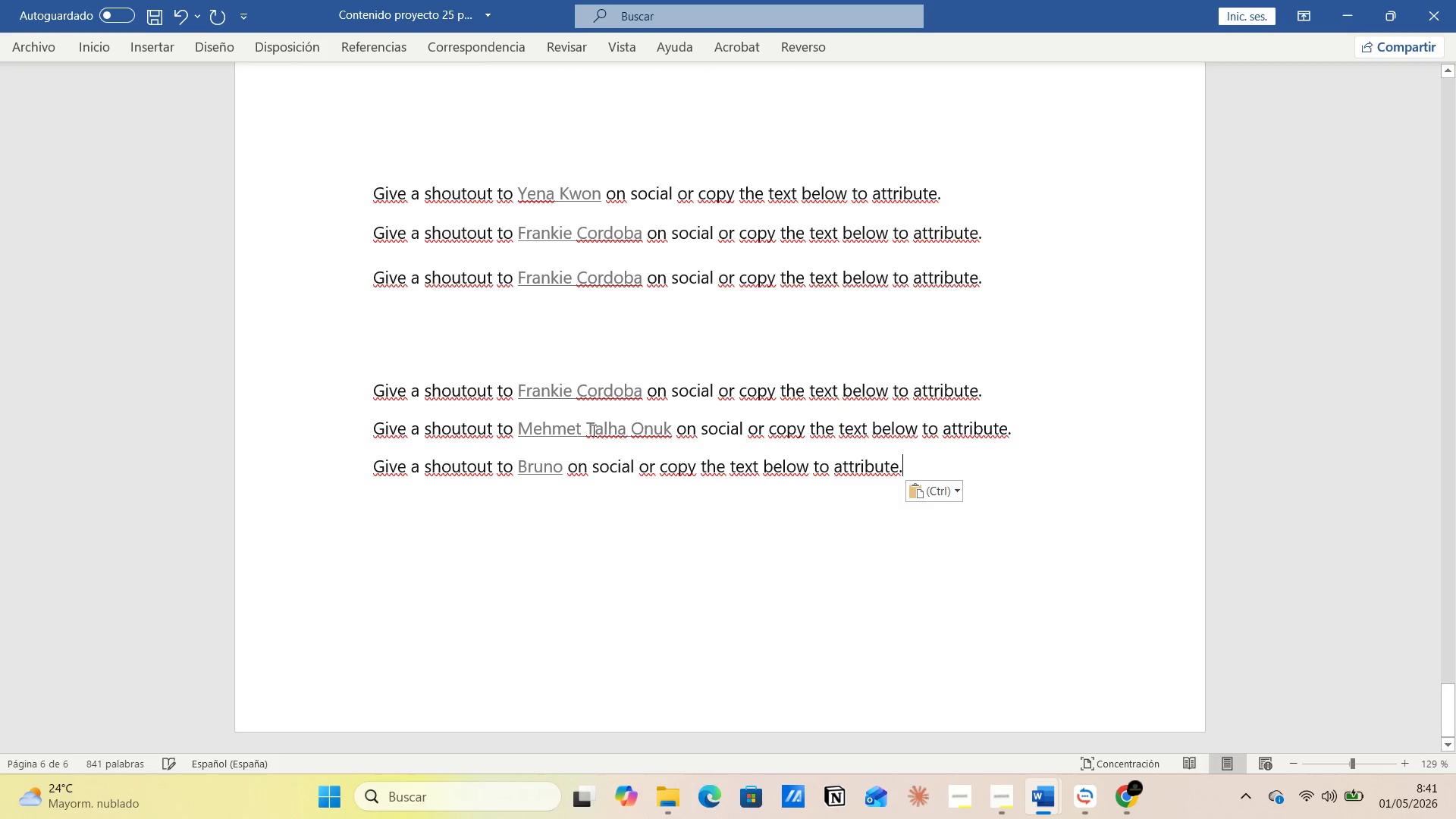 
key(Alt+Tab)
 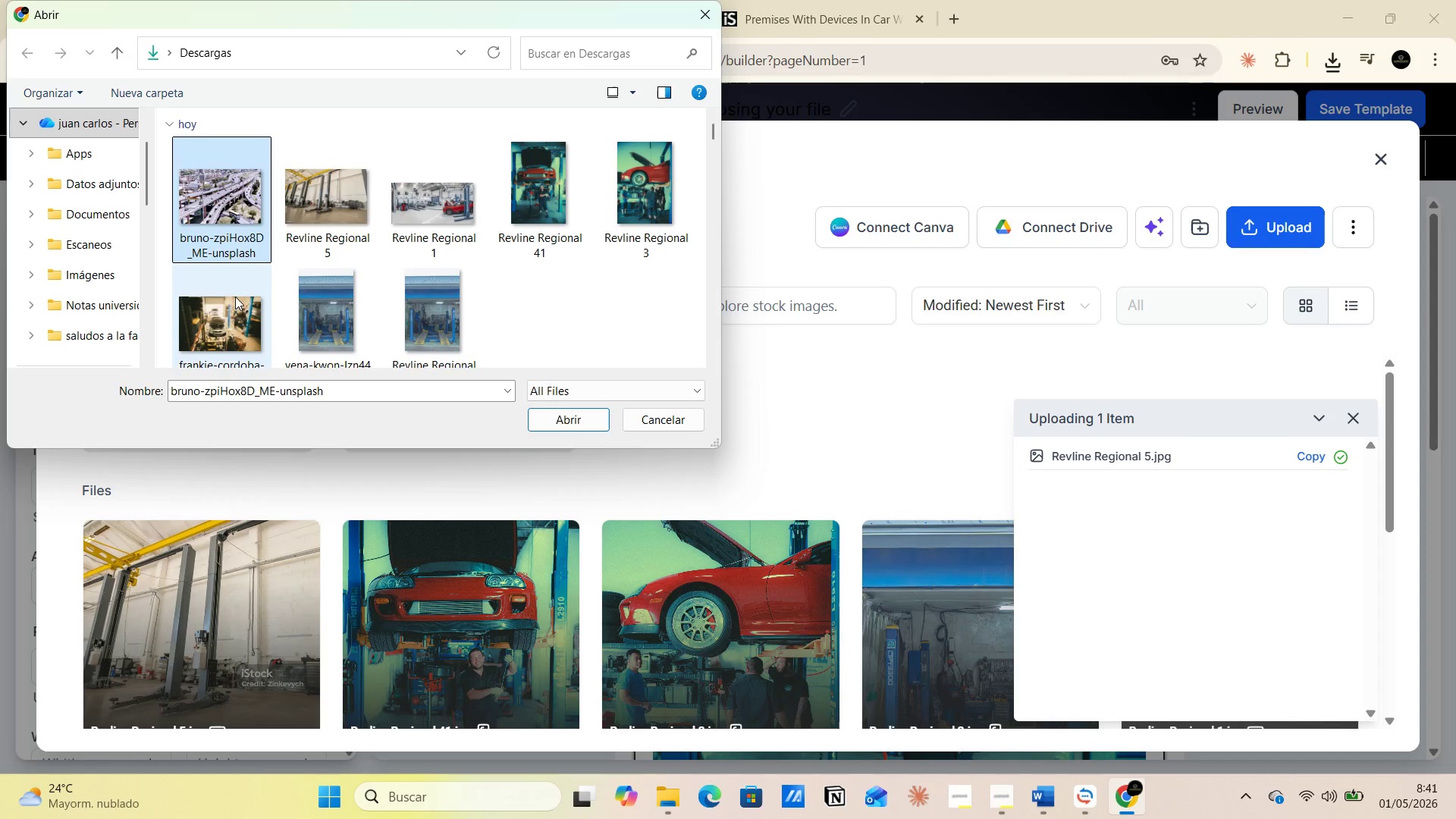 
left_click([230, 240])
 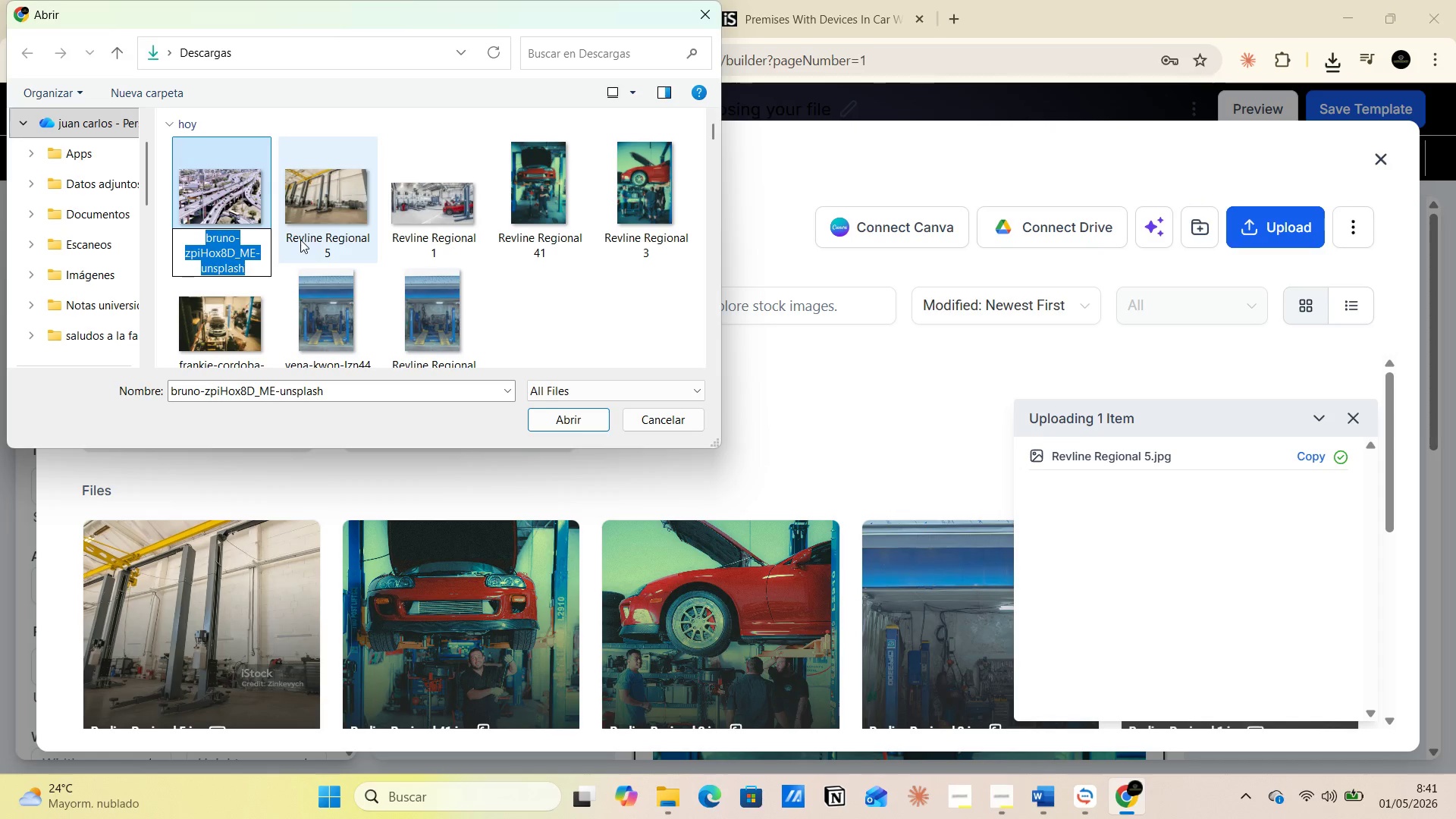 
left_click([300, 239])
 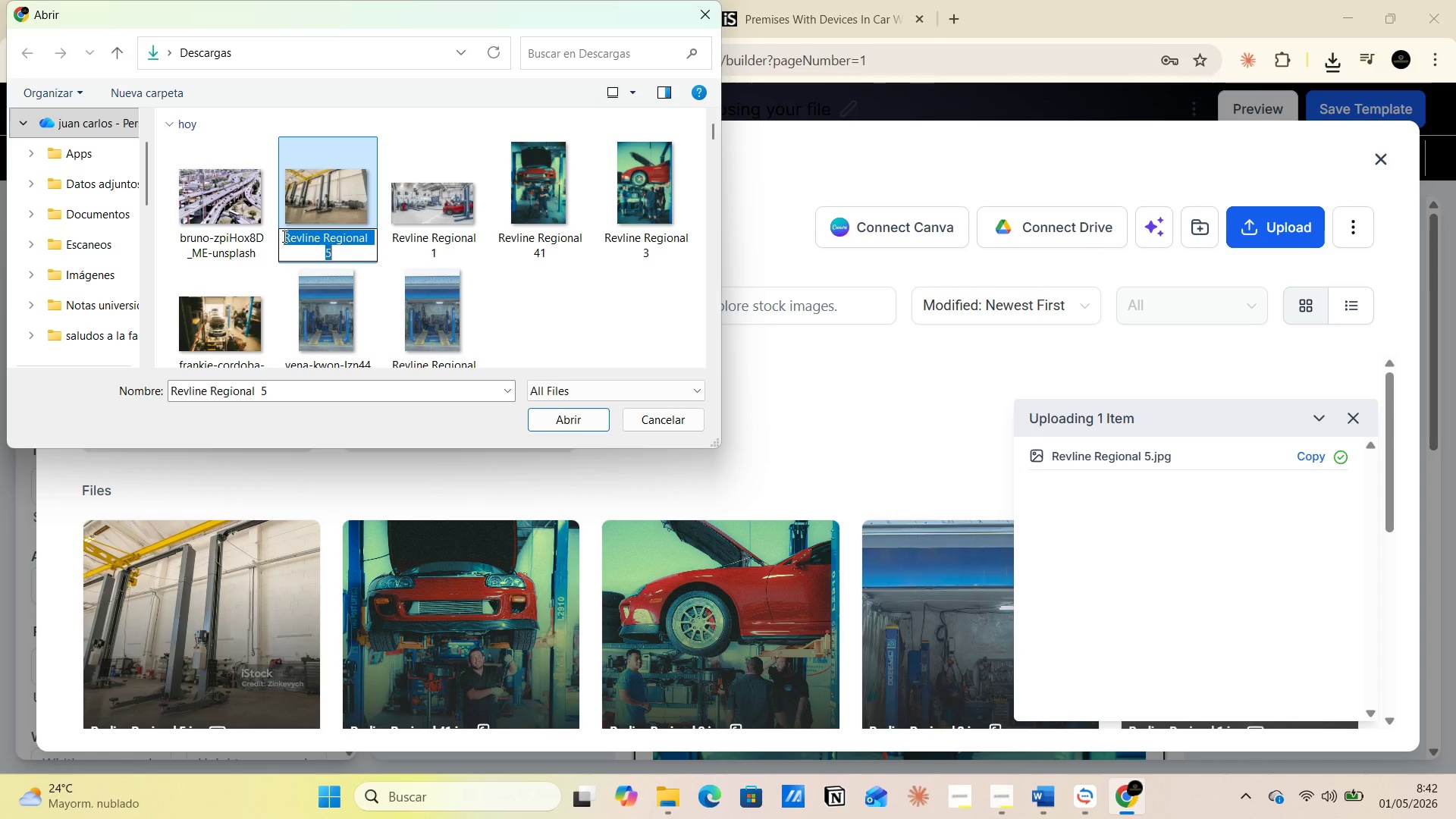 
left_click_drag(start_coordinate=[283, 236], to_coordinate=[339, 255])
 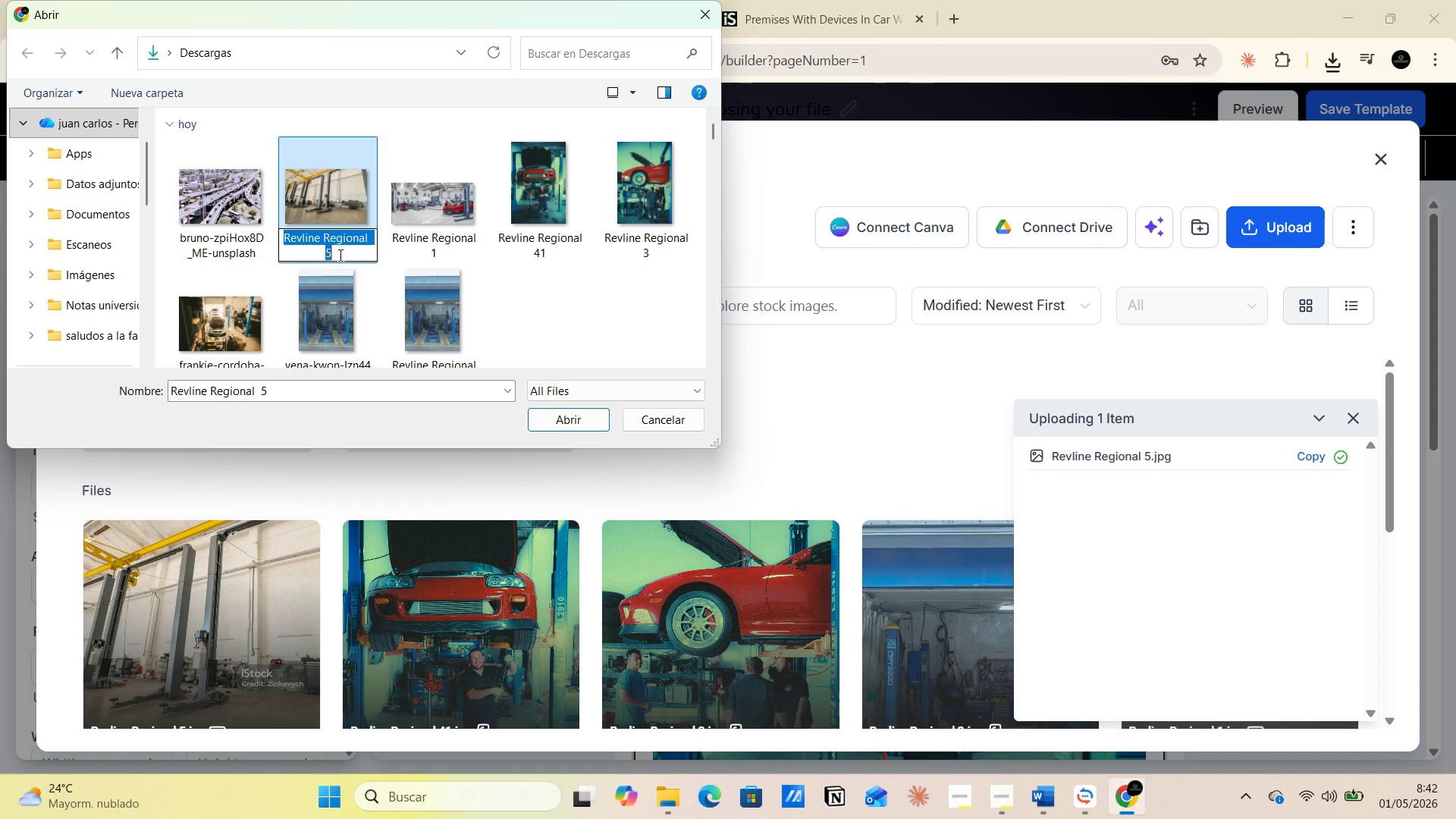 
key(Control+C)
 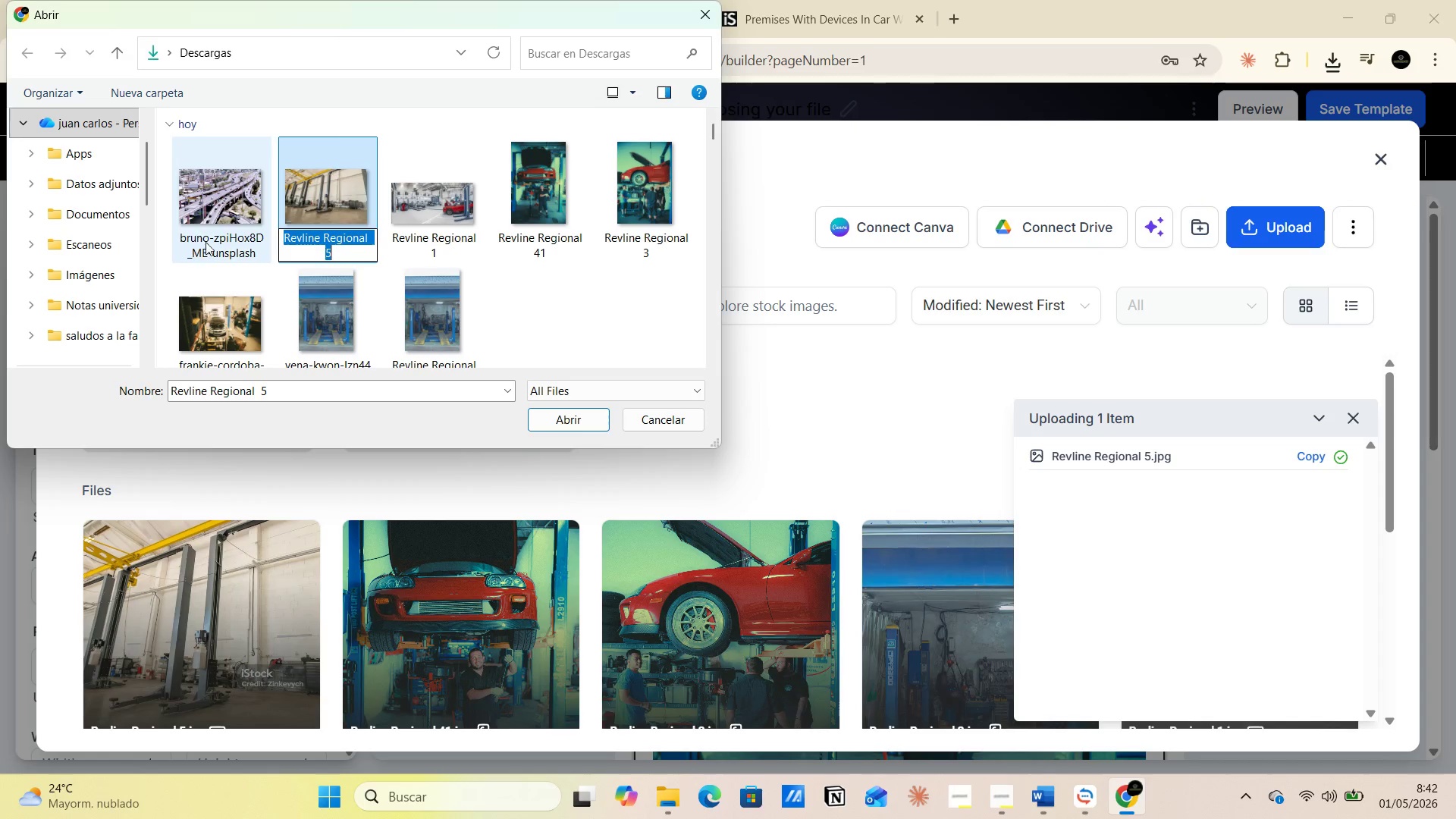 
left_click([208, 240])
 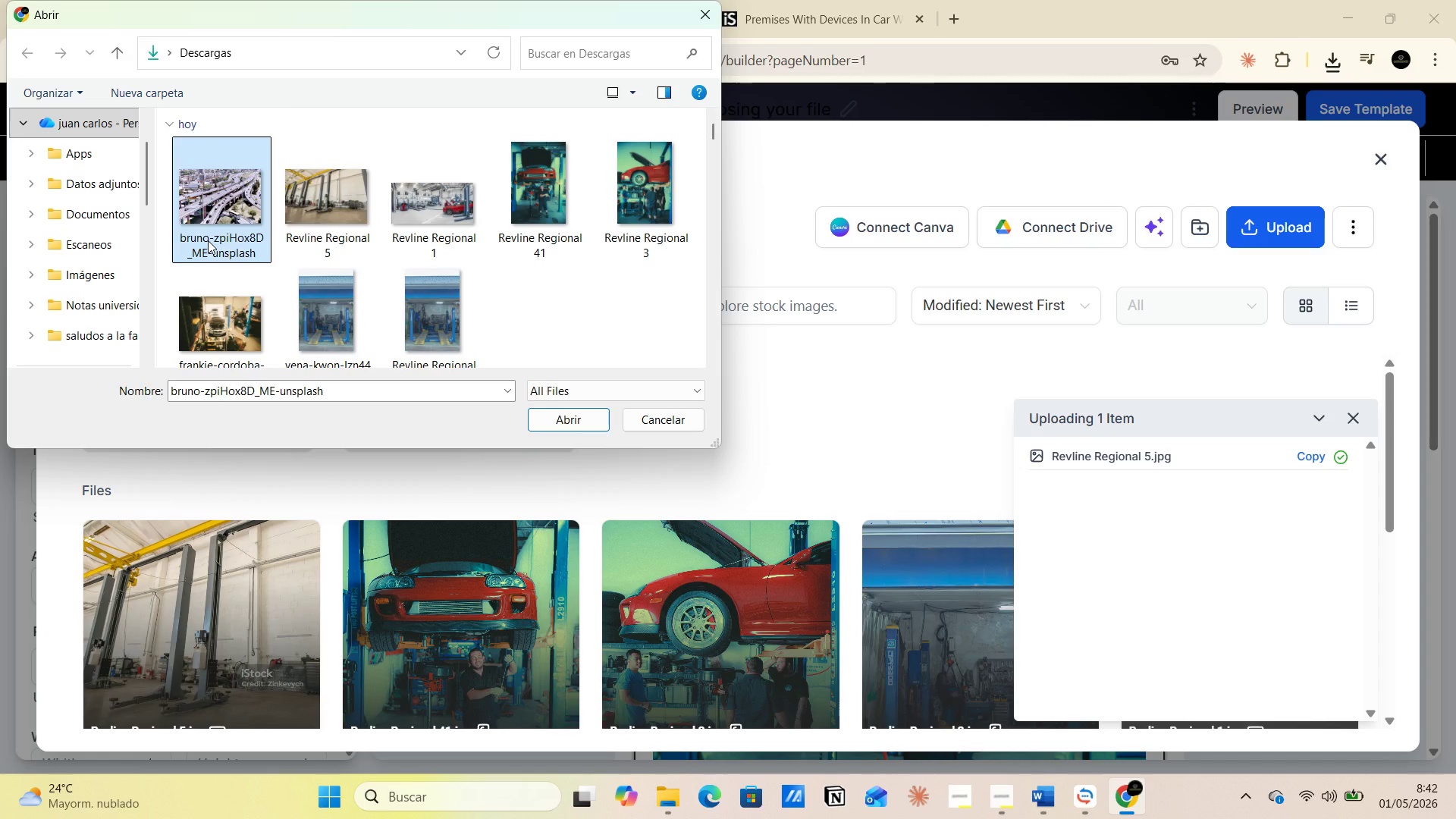 
left_click([208, 240])
 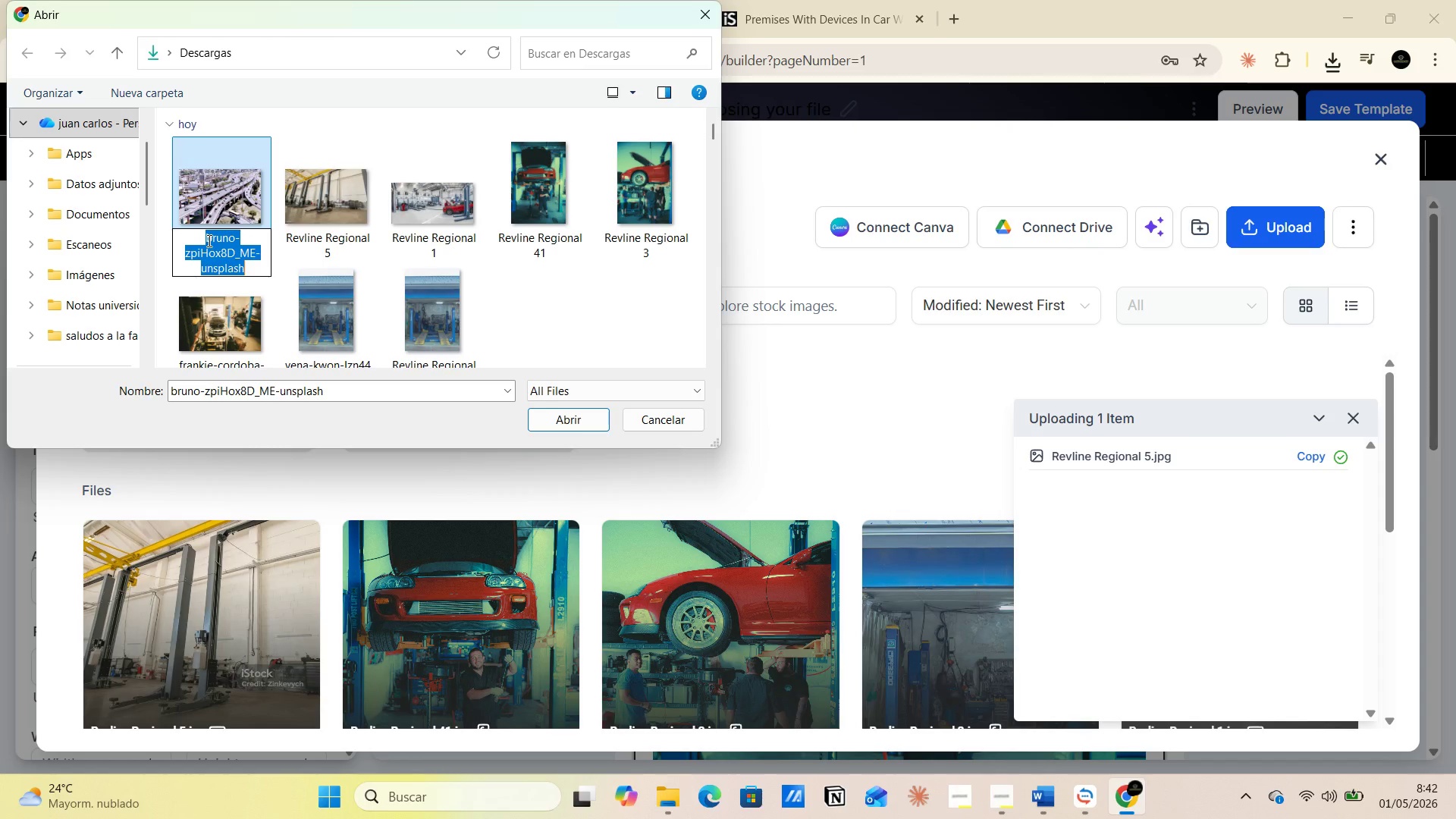 
key(Control+V)
 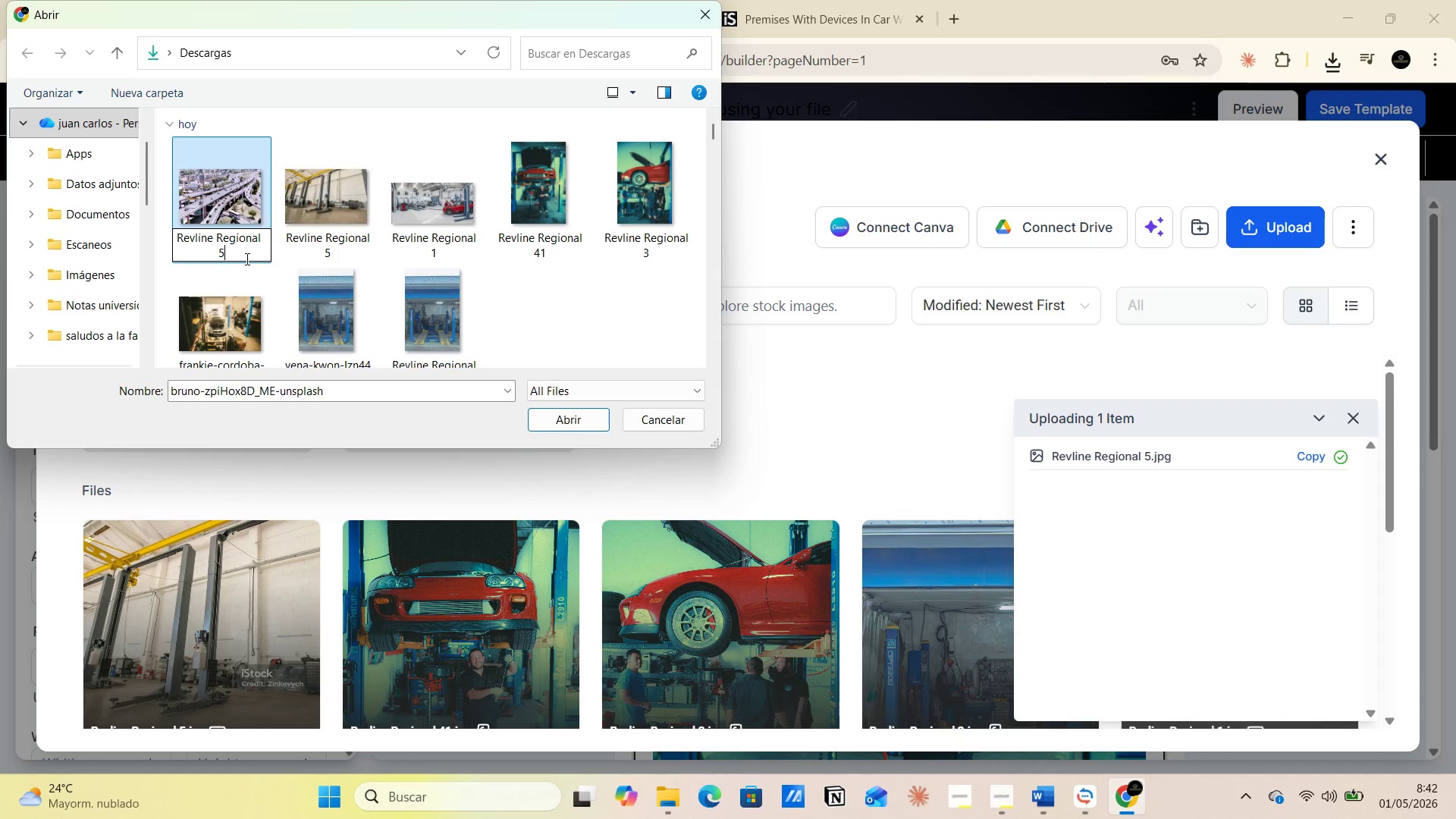 
key(Backspace)
 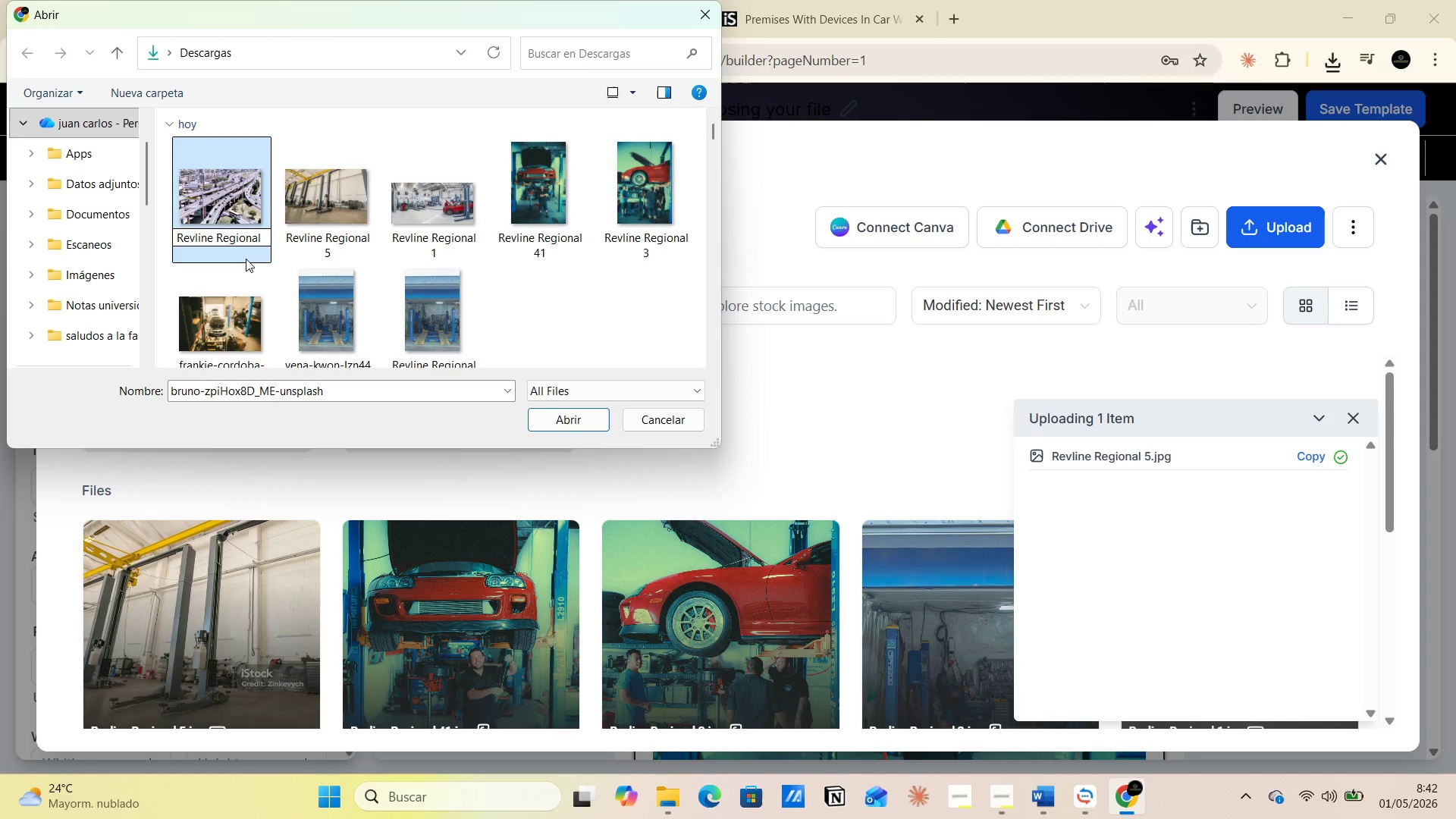 
key(6)
 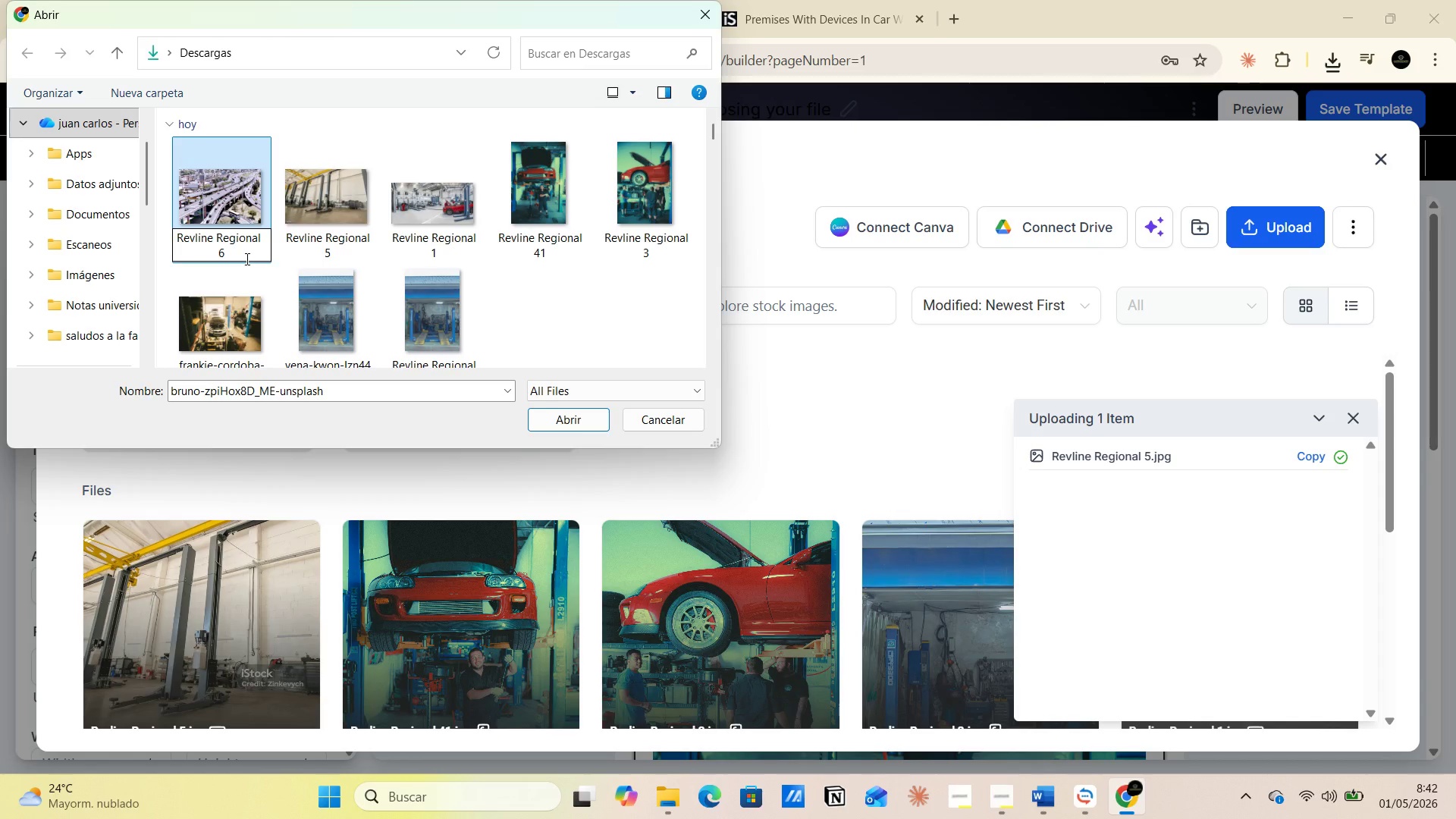 
key(Backspace)
 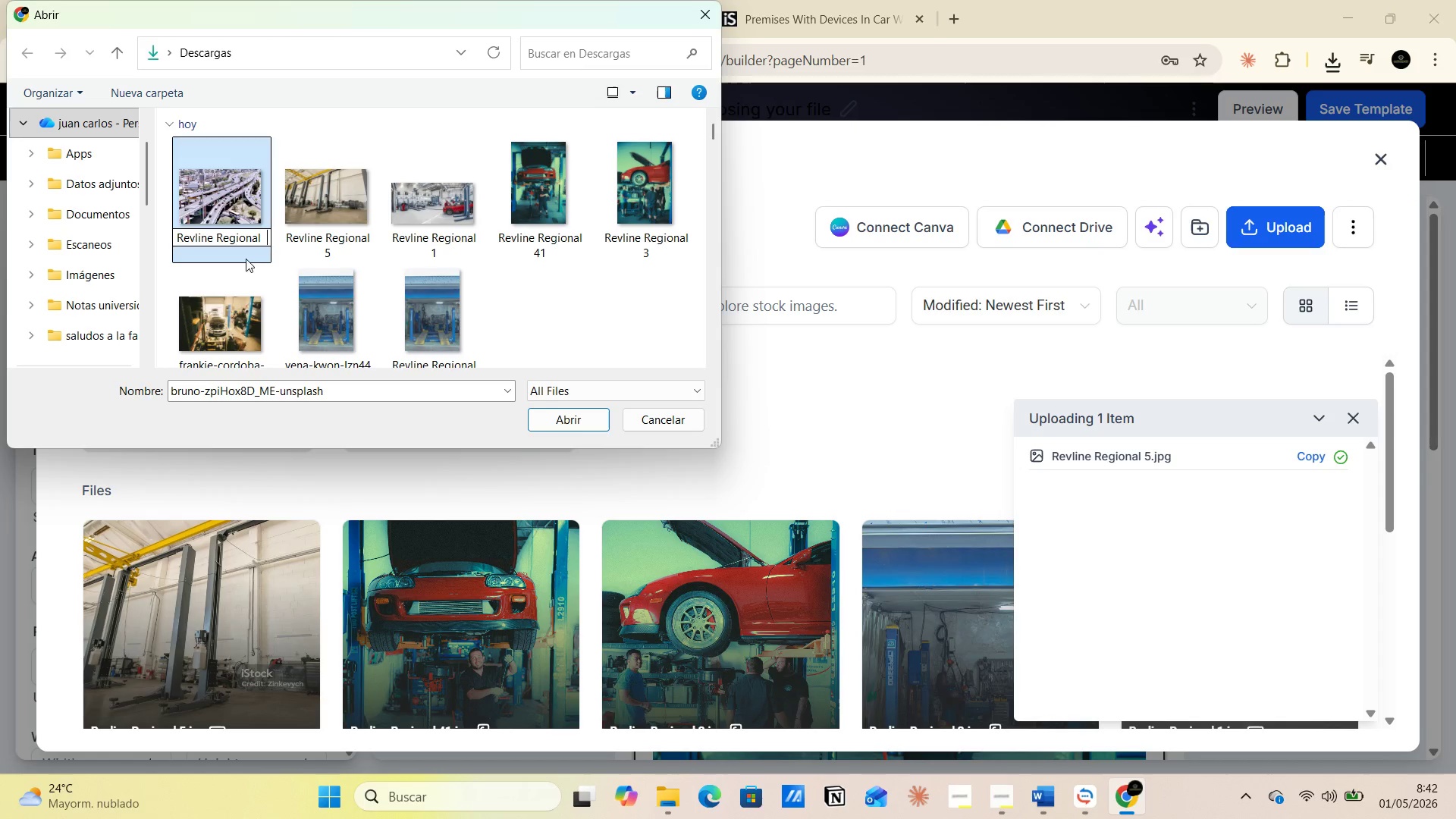 
key(7)
 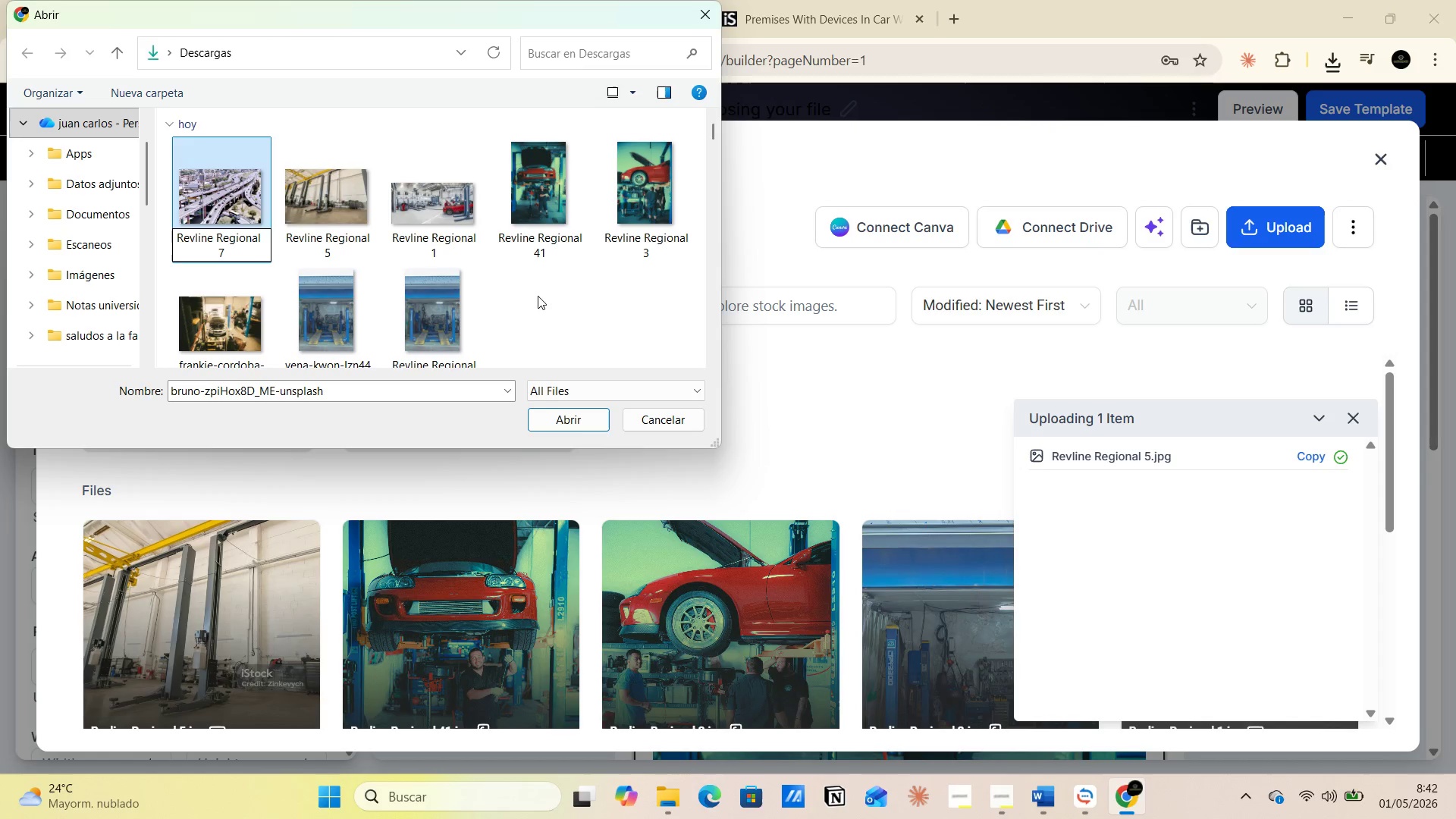 
left_click([538, 297])
 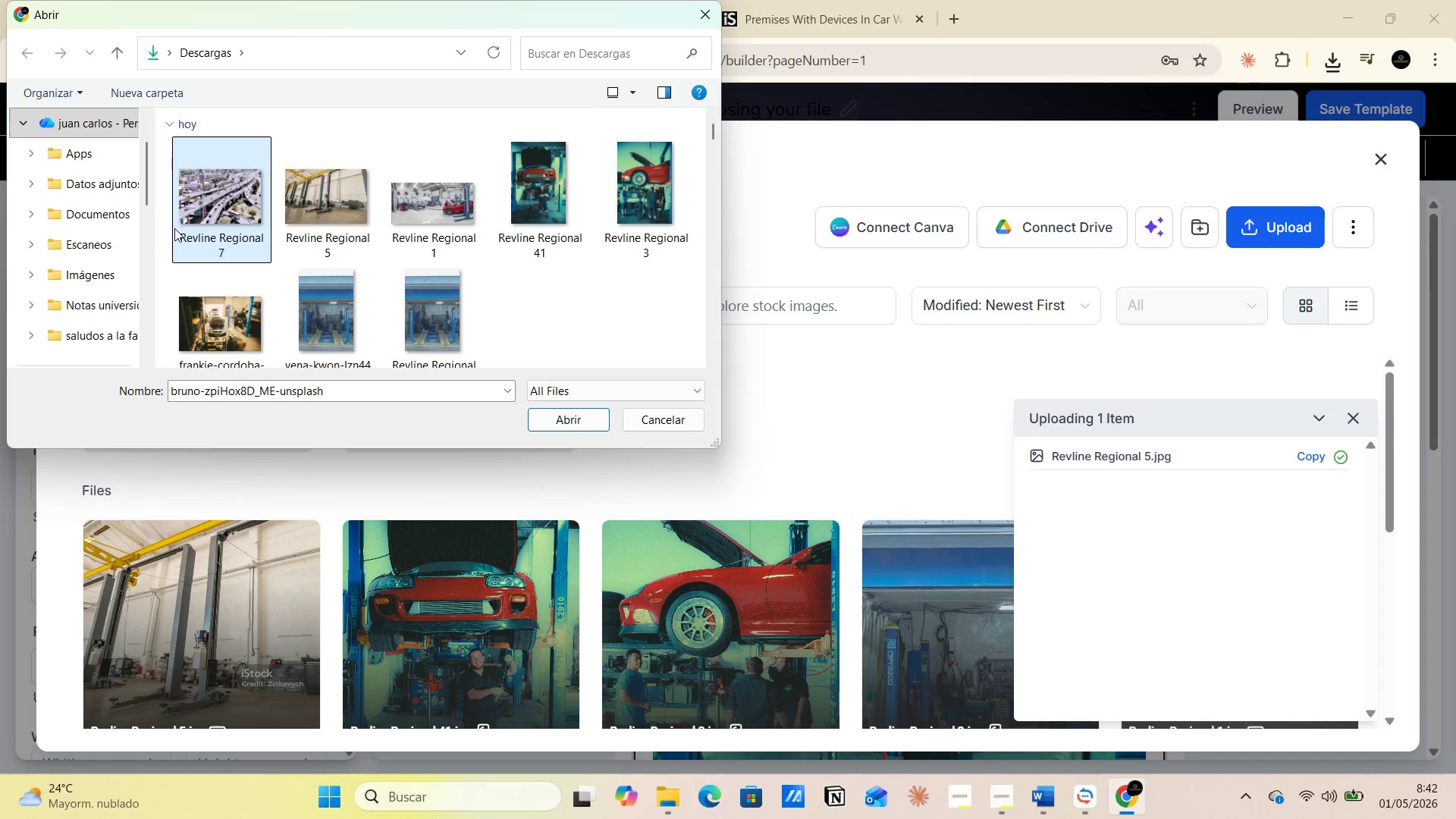 
left_click([174, 228])
 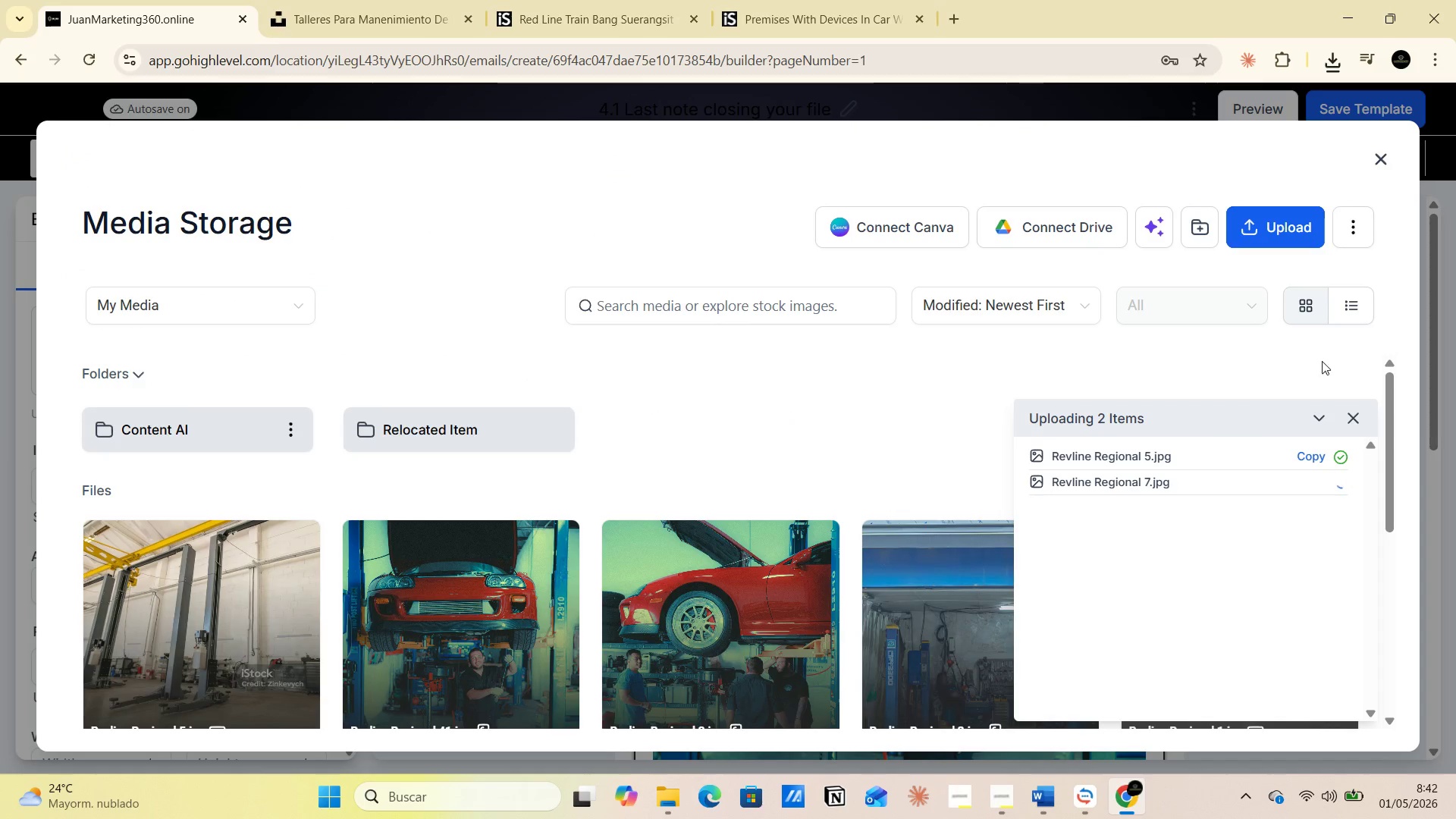 
left_click([934, 383])
 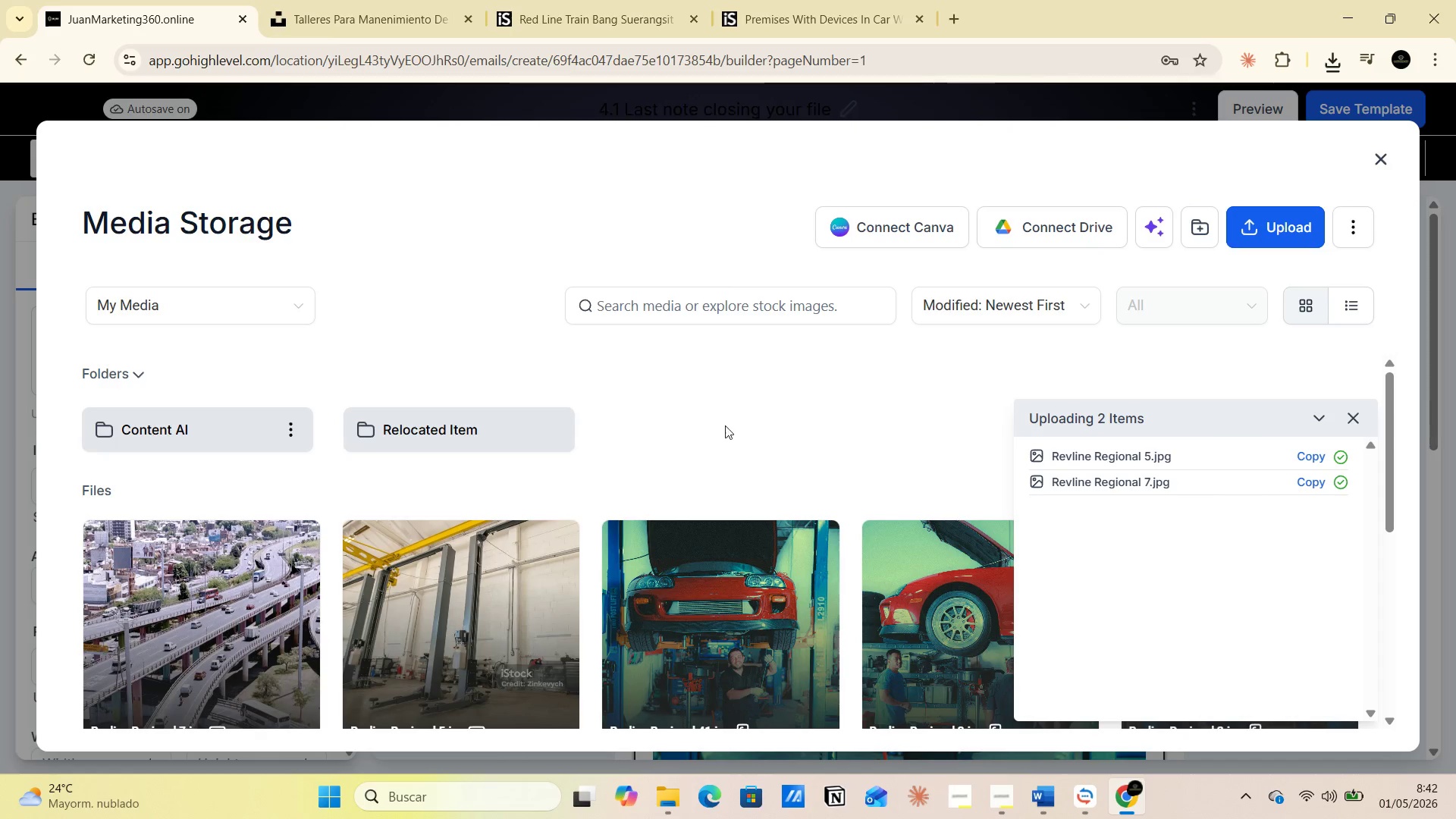 
left_click([260, 585])
 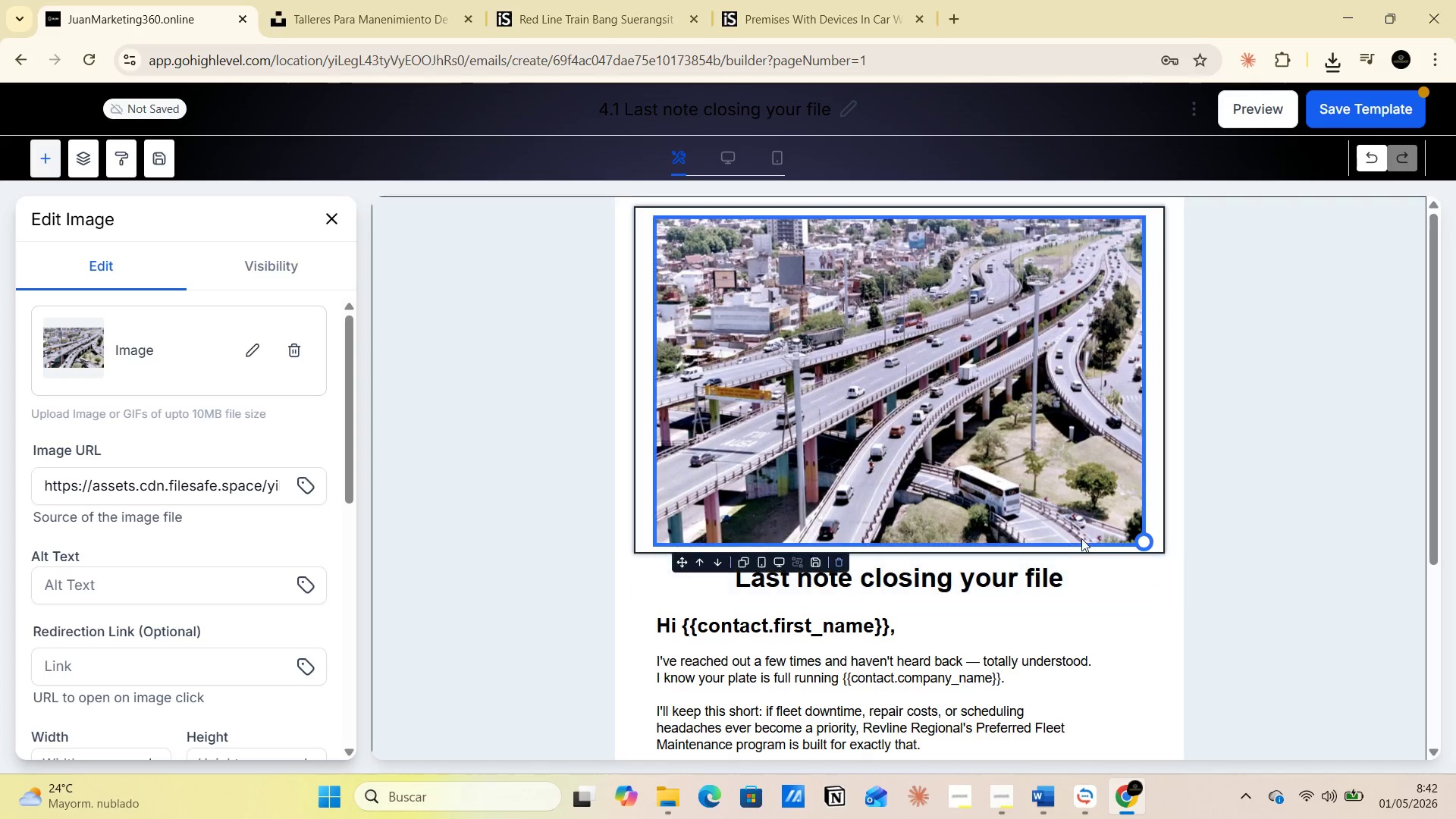 
scroll: coordinate [946, 519], scroll_direction: down, amount: 1.0
 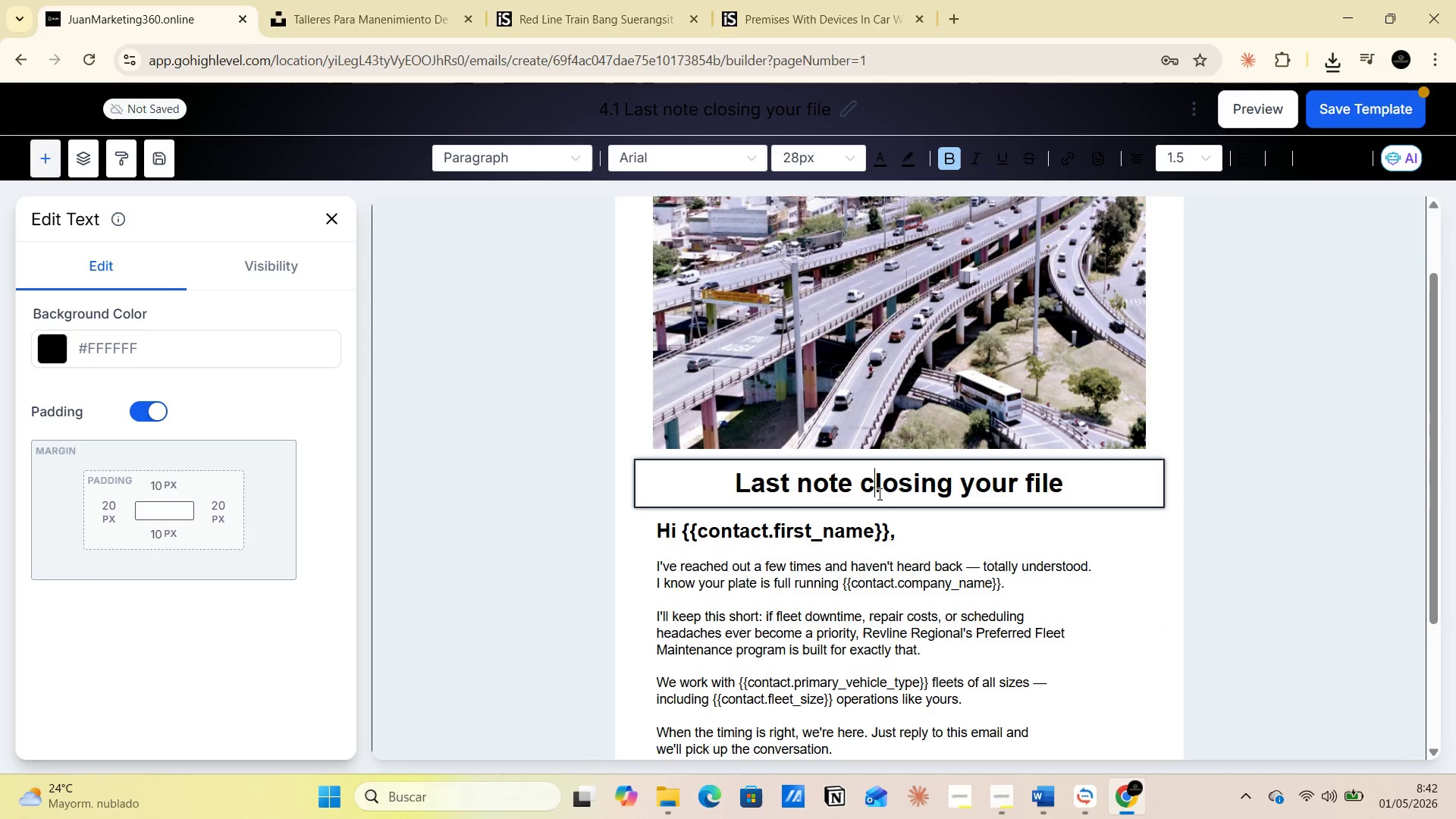 
scroll: coordinate [877, 476], scroll_direction: up, amount: 4.0
 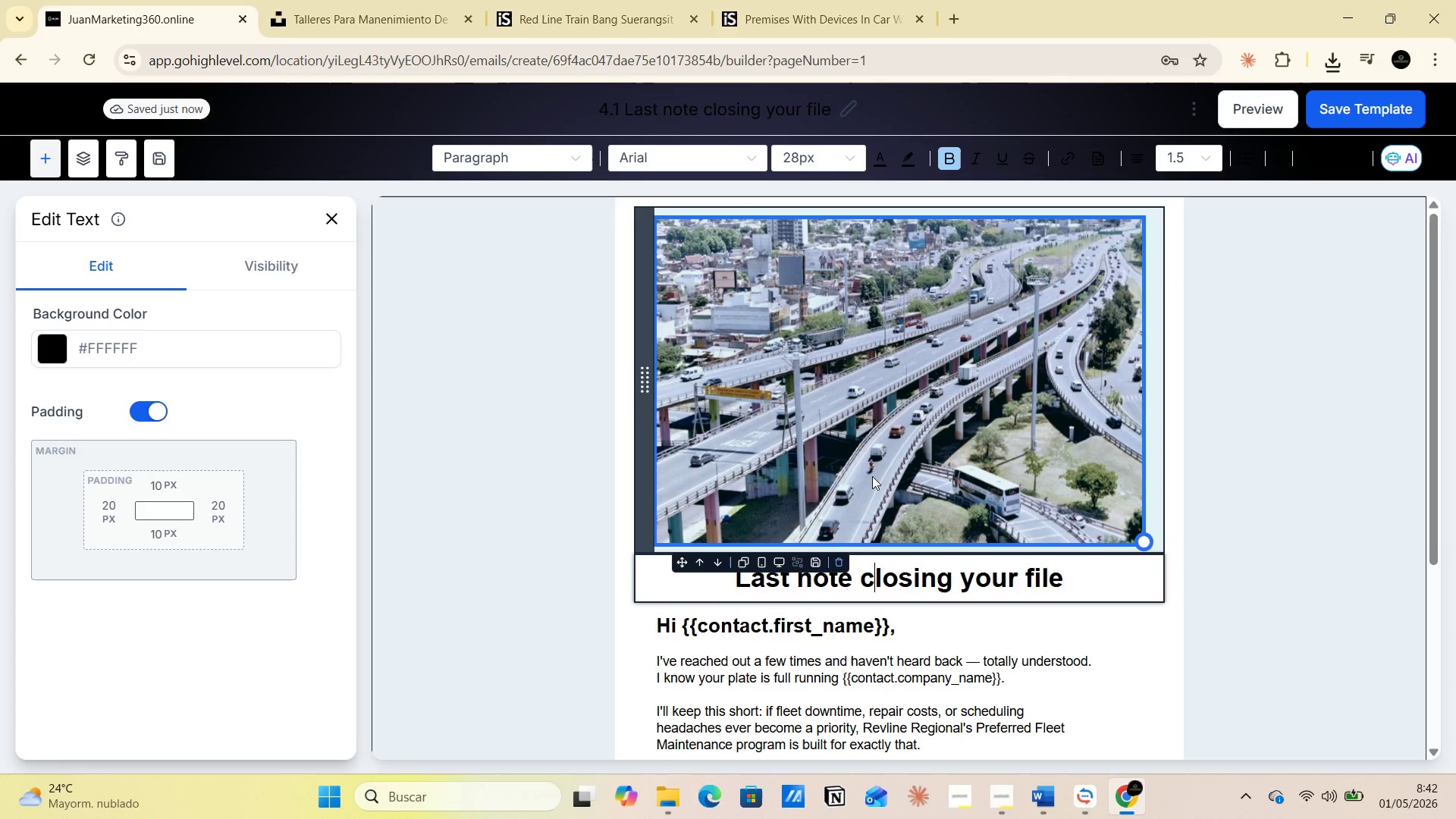 
scroll: coordinate [872, 476], scroll_direction: down, amount: 6.0
 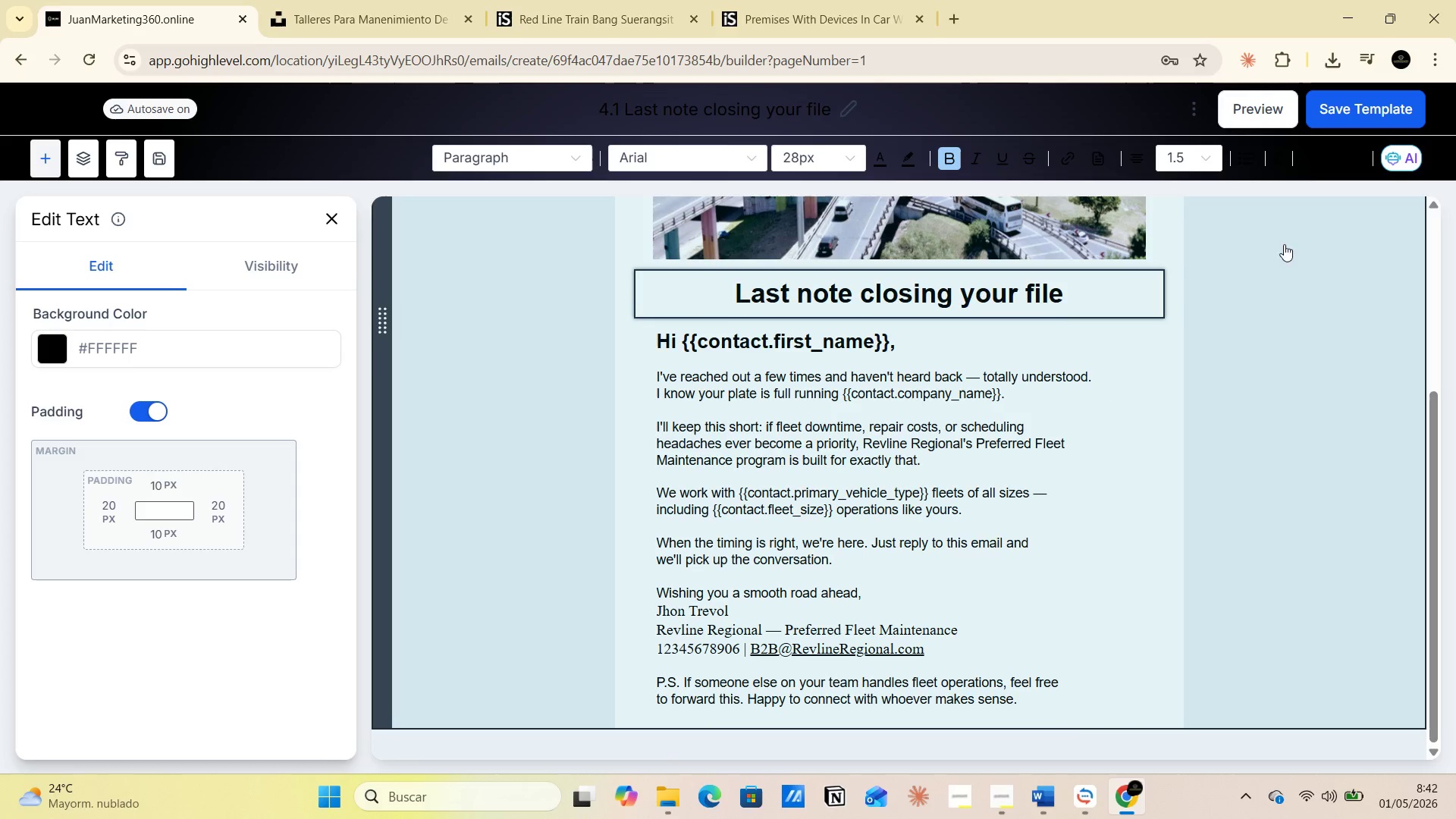 
left_click([1167, 225])
 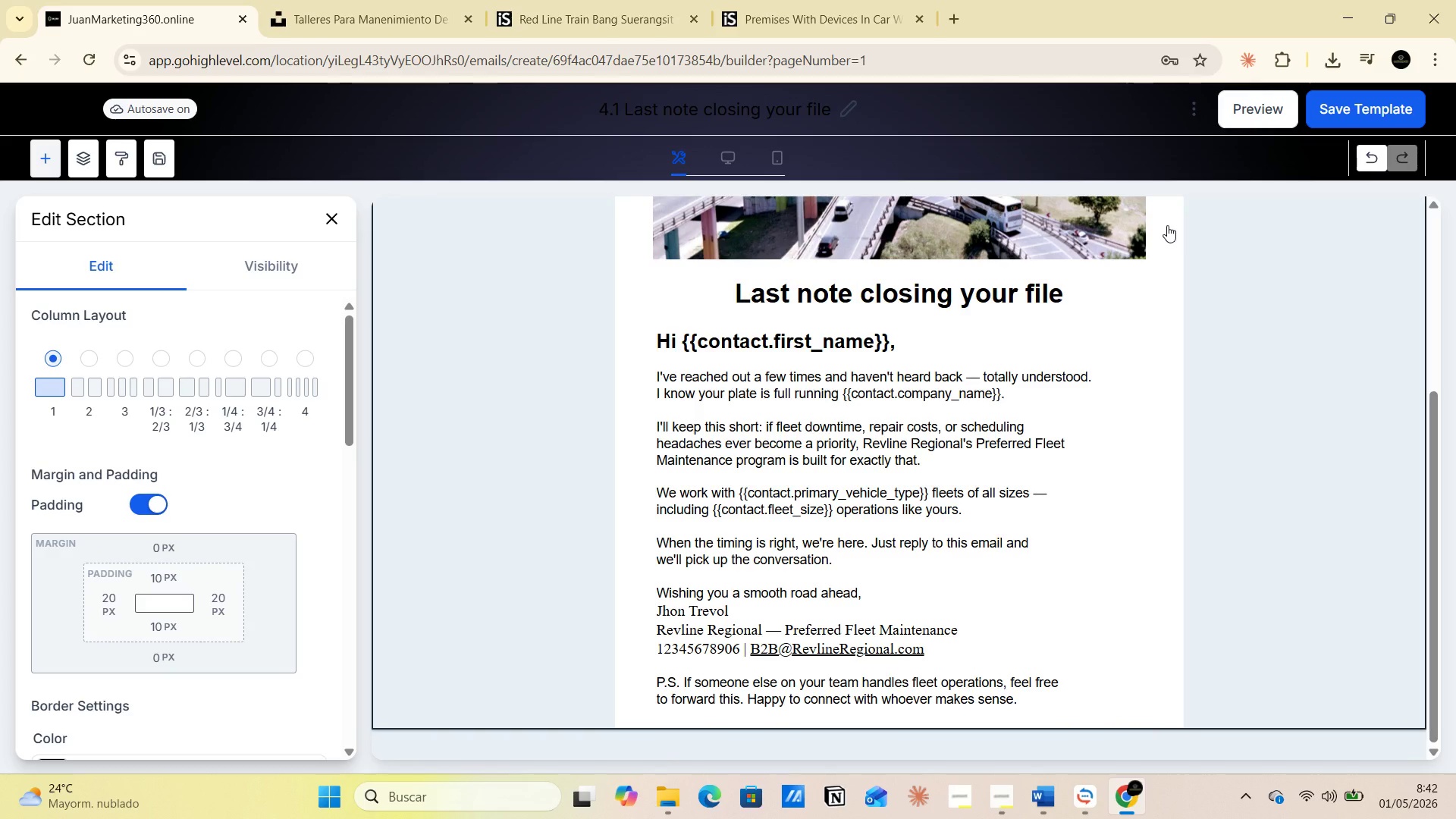 
left_click([1167, 225])
 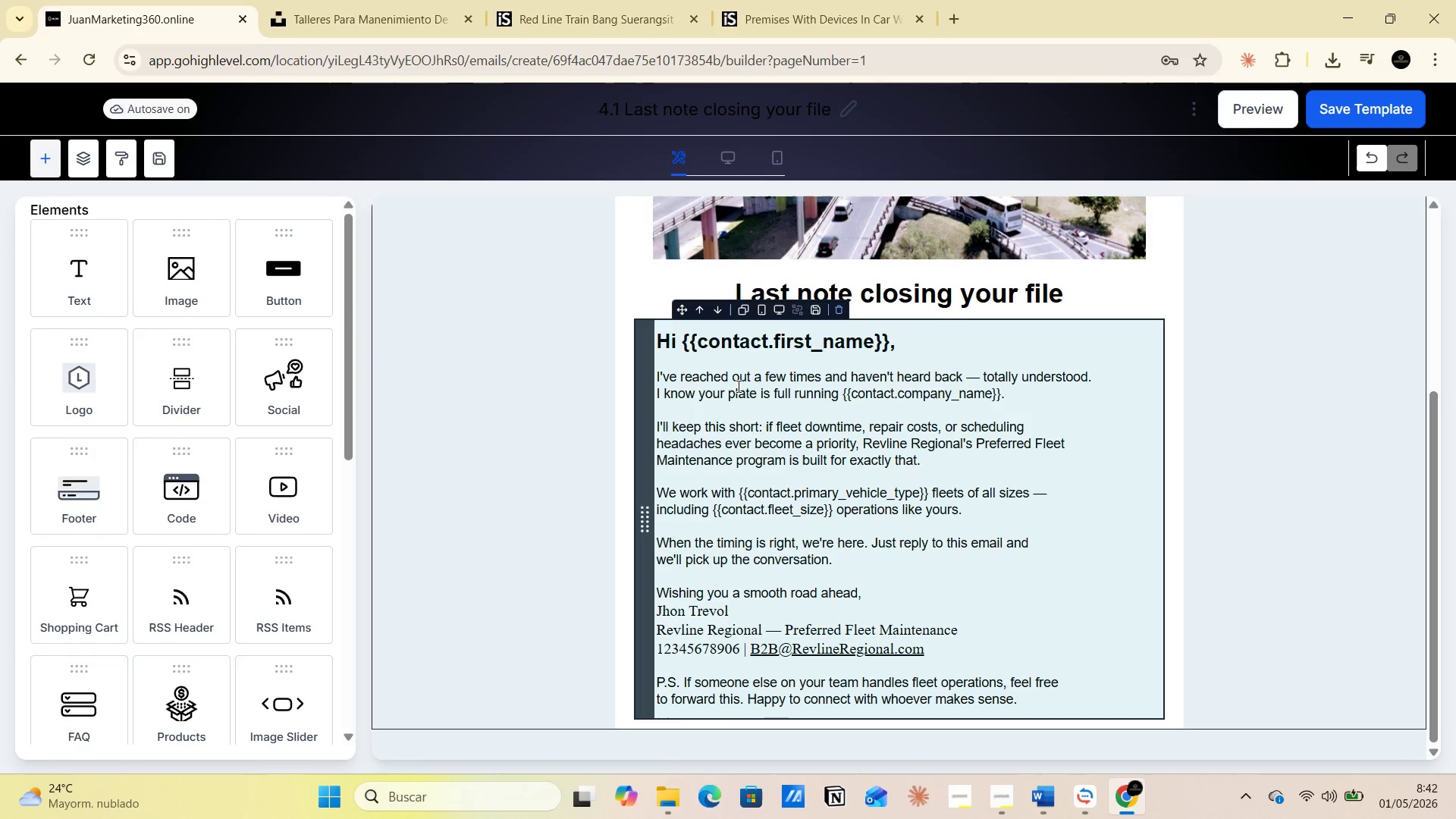 
left_click_drag(start_coordinate=[1405, 472], to_coordinate=[1389, 472])
 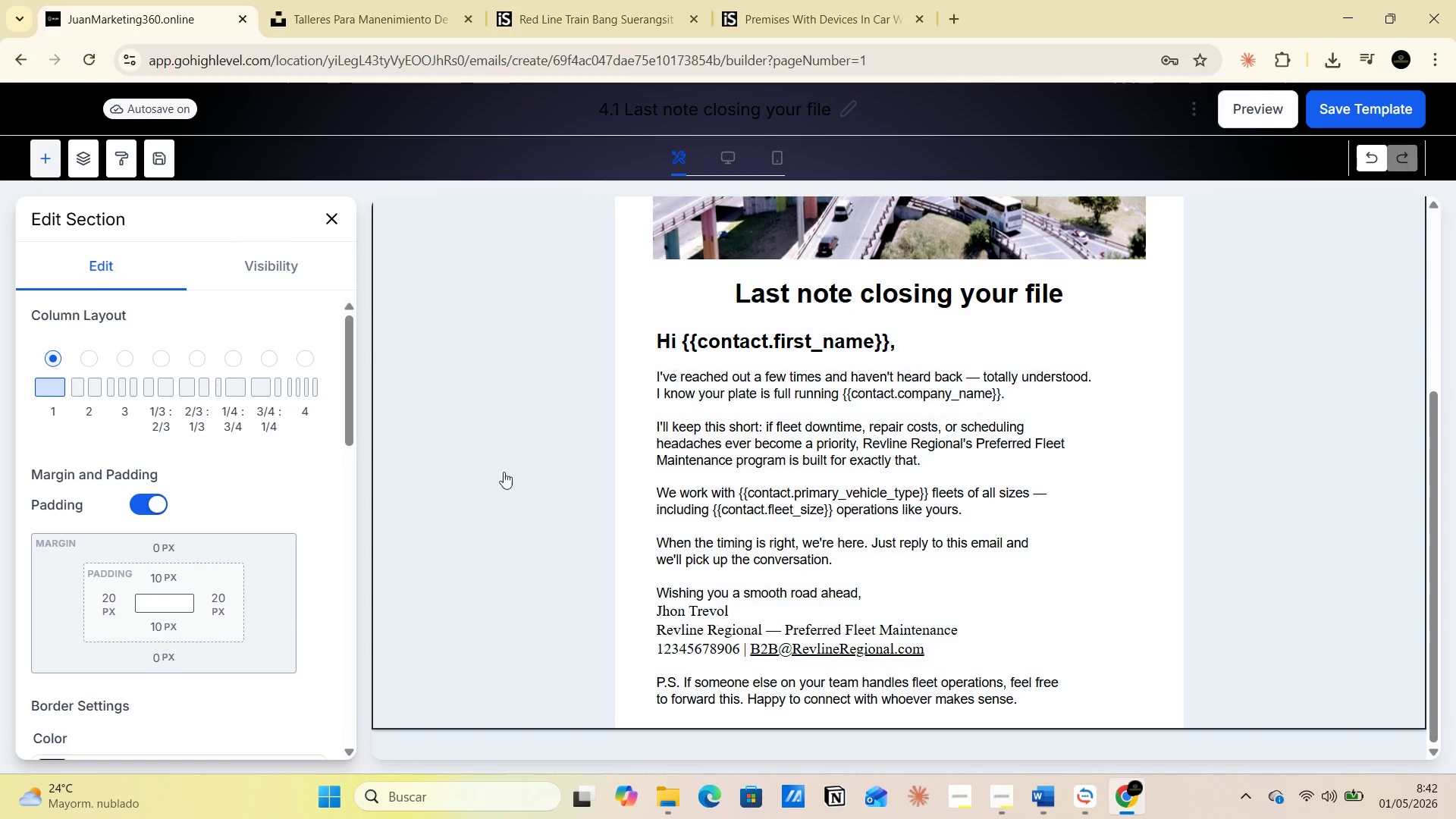 
scroll: coordinate [140, 599], scroll_direction: down, amount: 10.0
 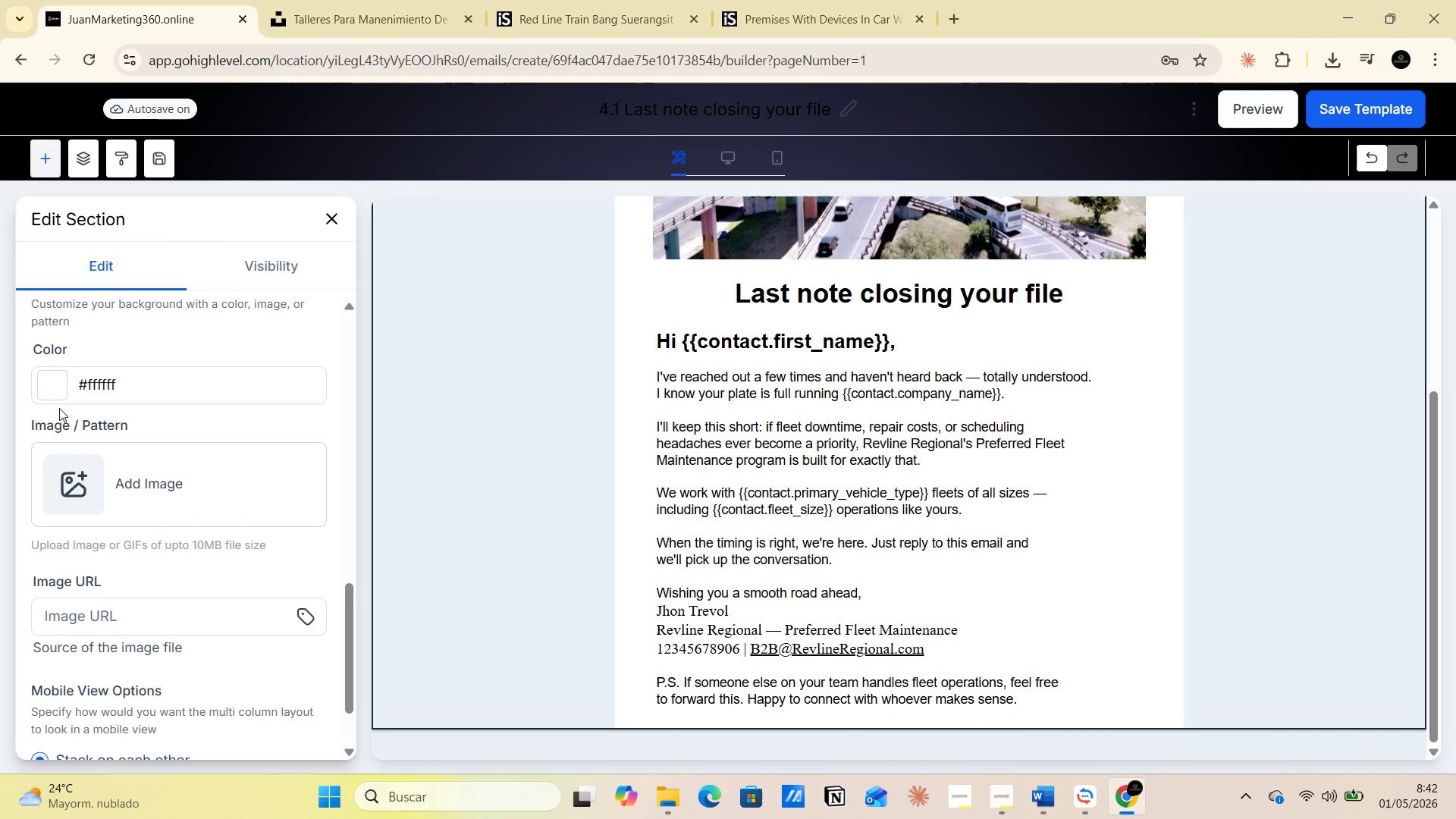 
left_click([59, 394])
 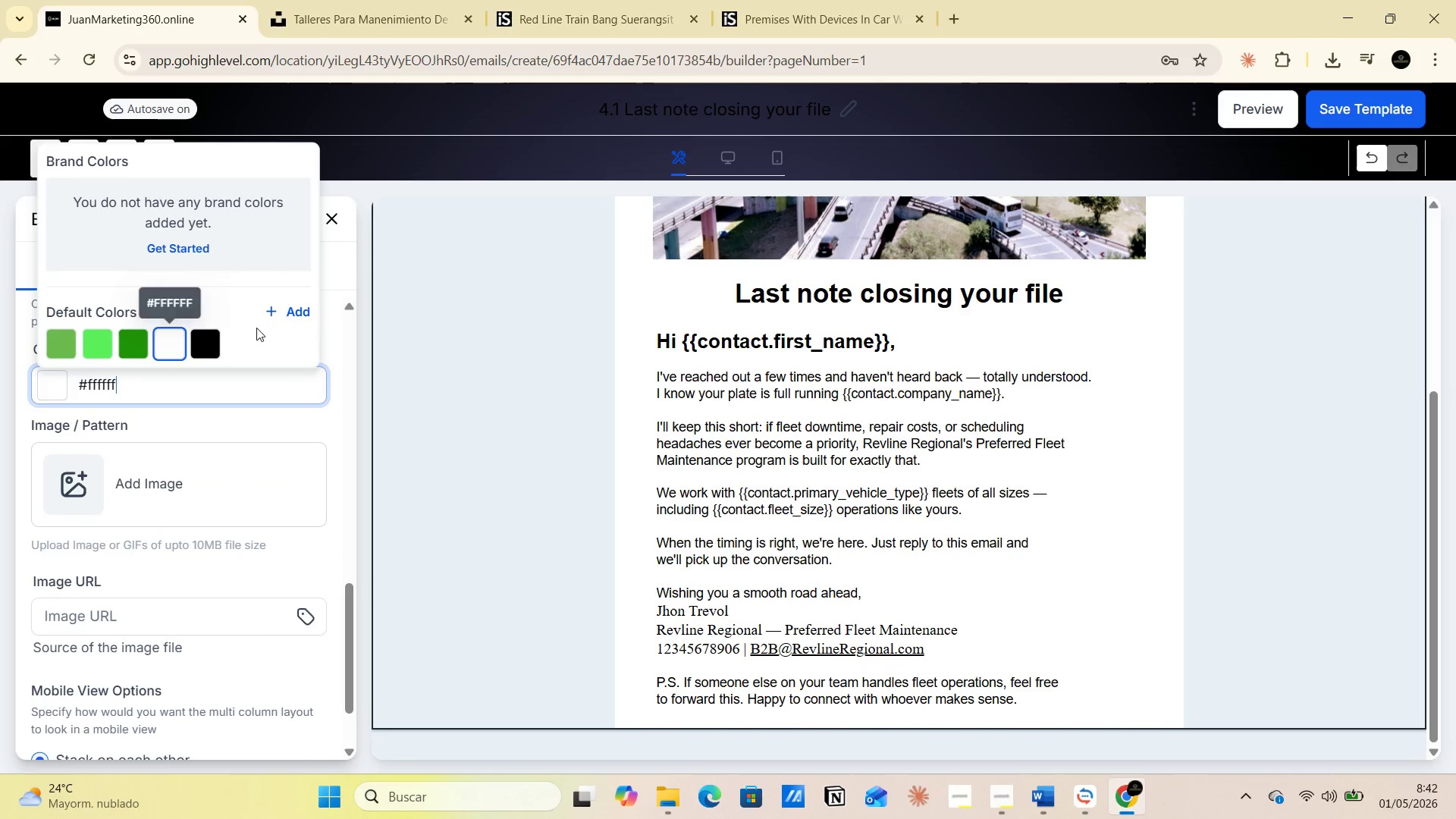 
left_click([278, 310])
 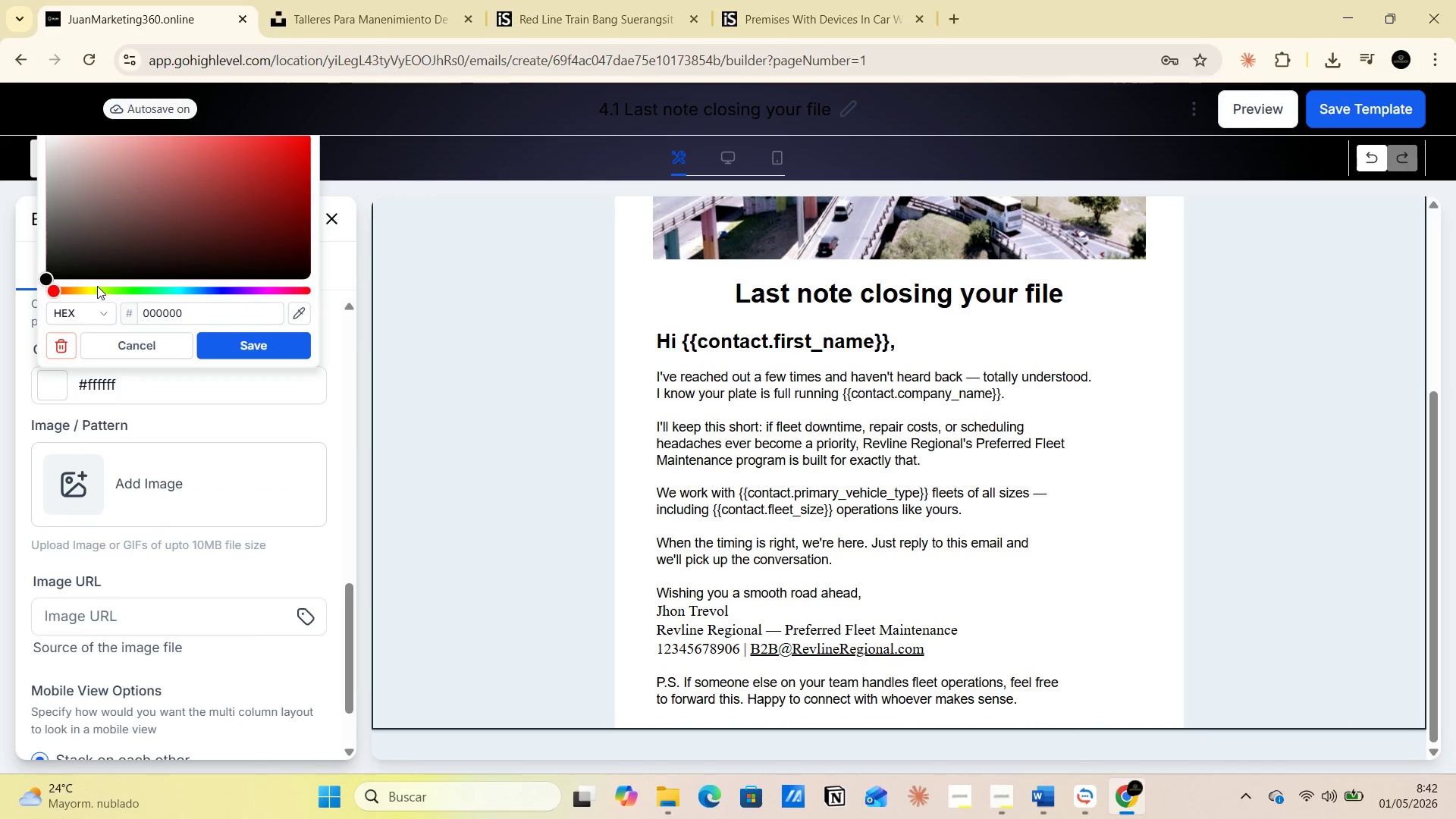 
left_click_drag(start_coordinate=[54, 287], to_coordinate=[193, 293])
 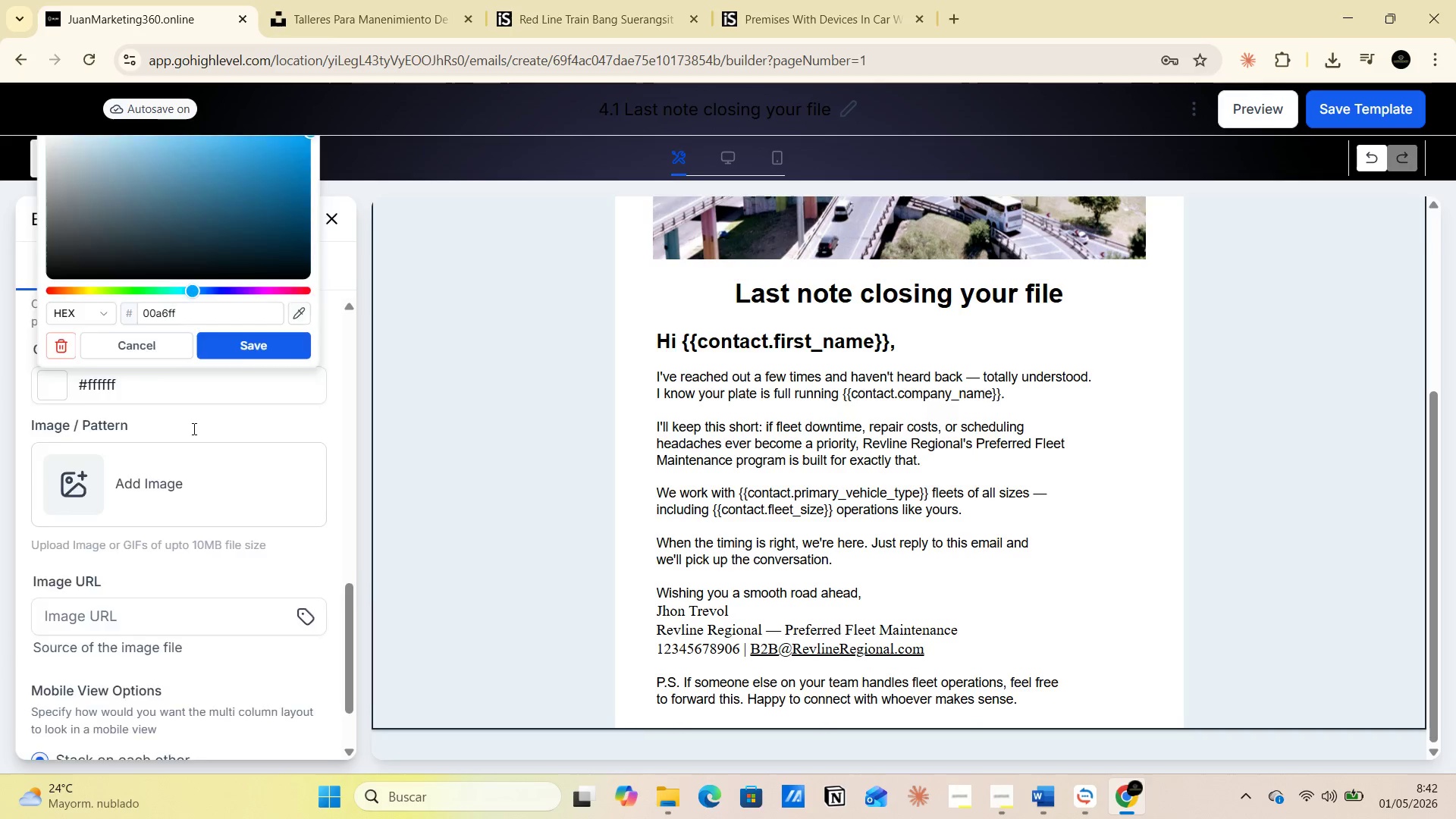 
scroll: coordinate [193, 428], scroll_direction: up, amount: 3.0
 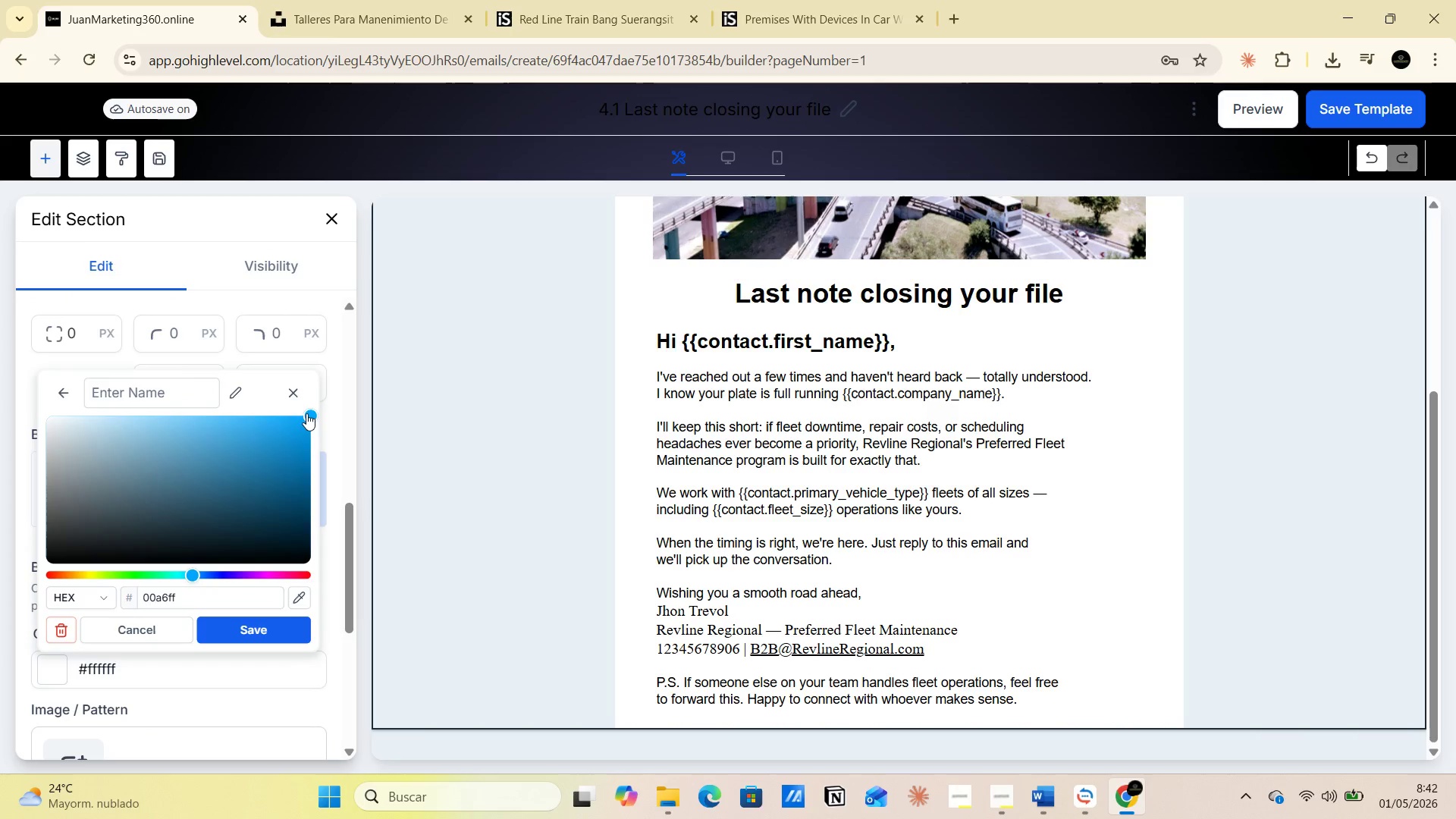 
left_click_drag(start_coordinate=[306, 413], to_coordinate=[177, 429])
 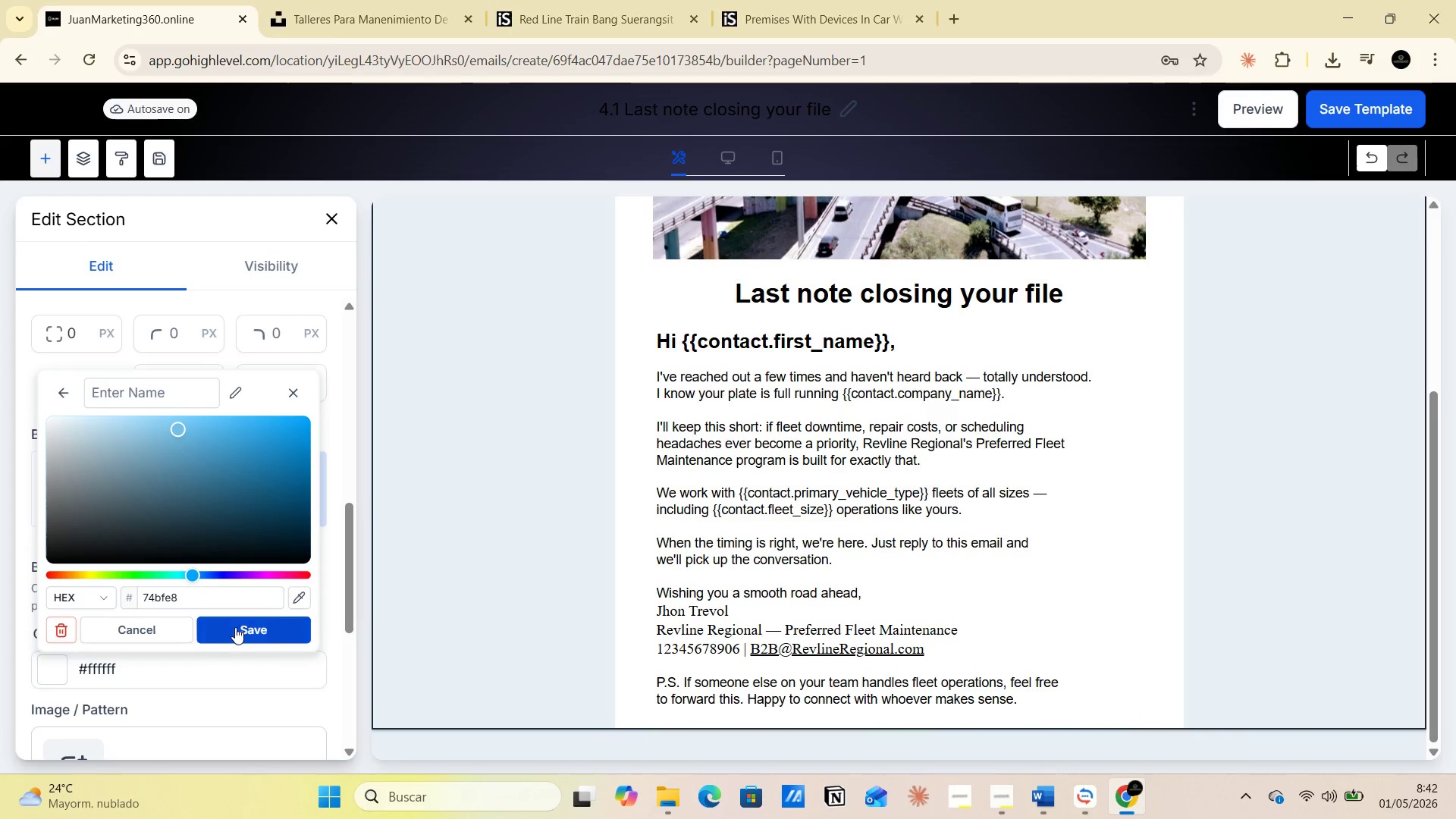 
left_click([239, 627])
 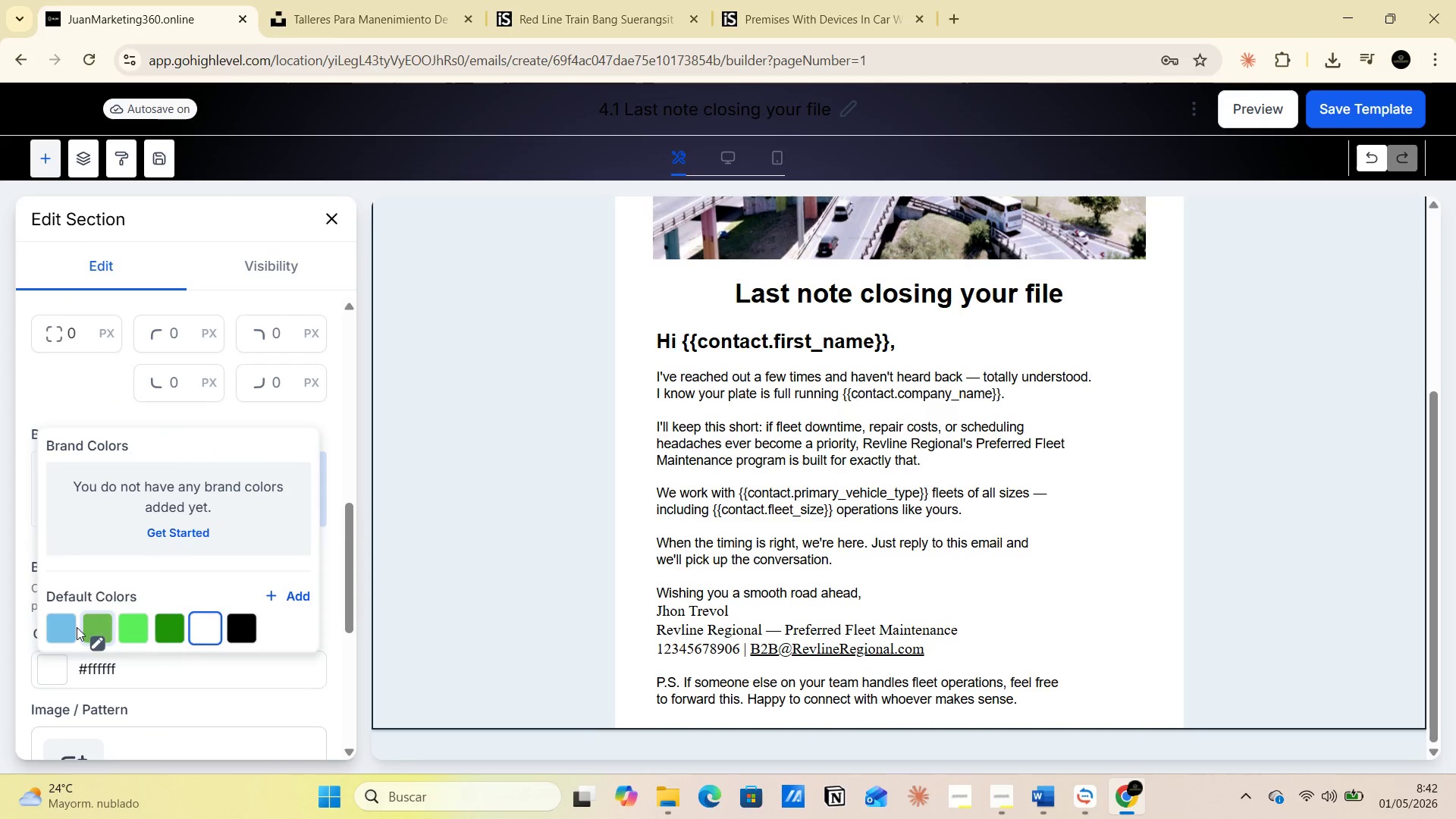 
left_click([64, 626])
 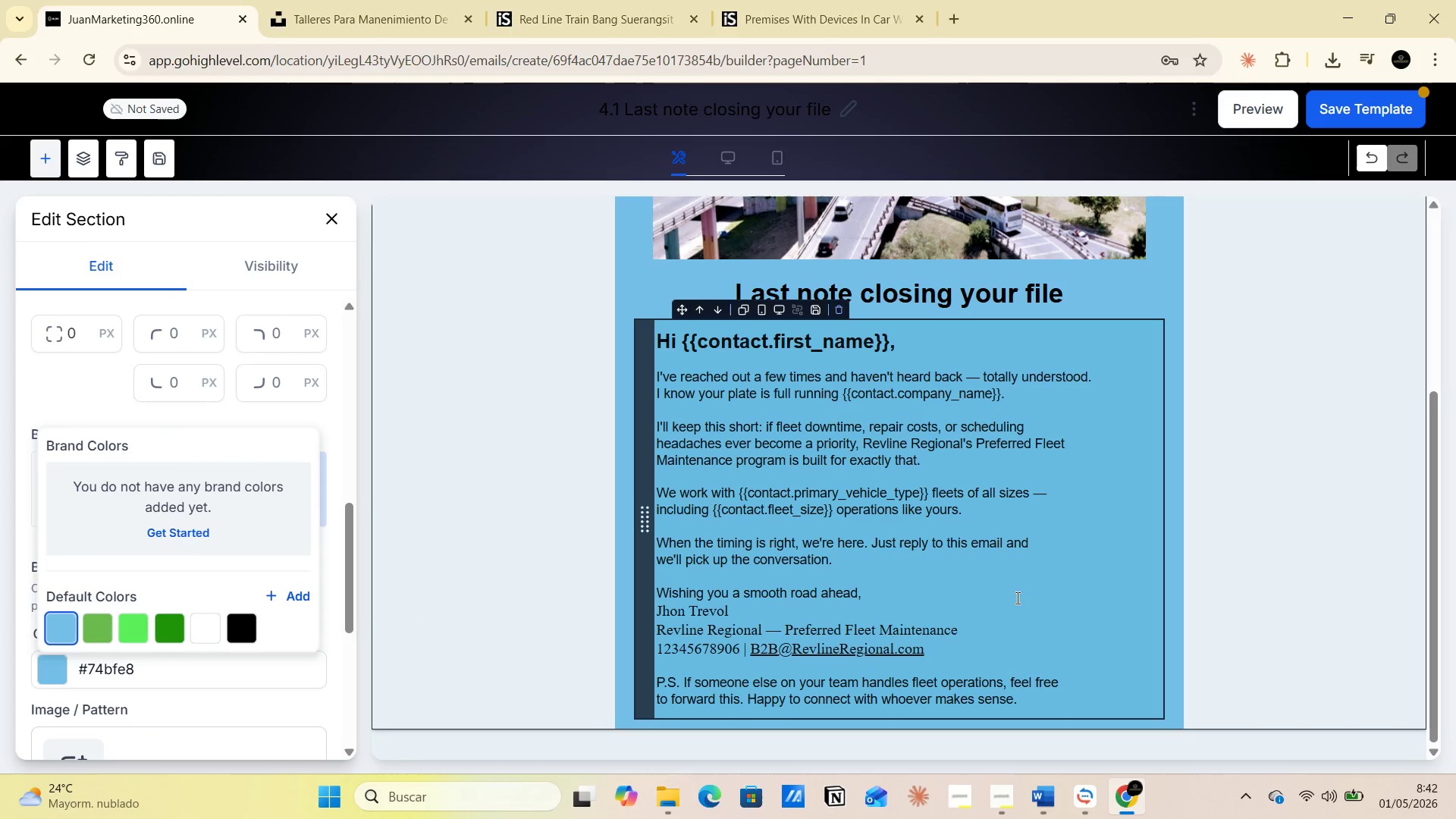 
scroll: coordinate [1044, 589], scroll_direction: down, amount: 3.0
 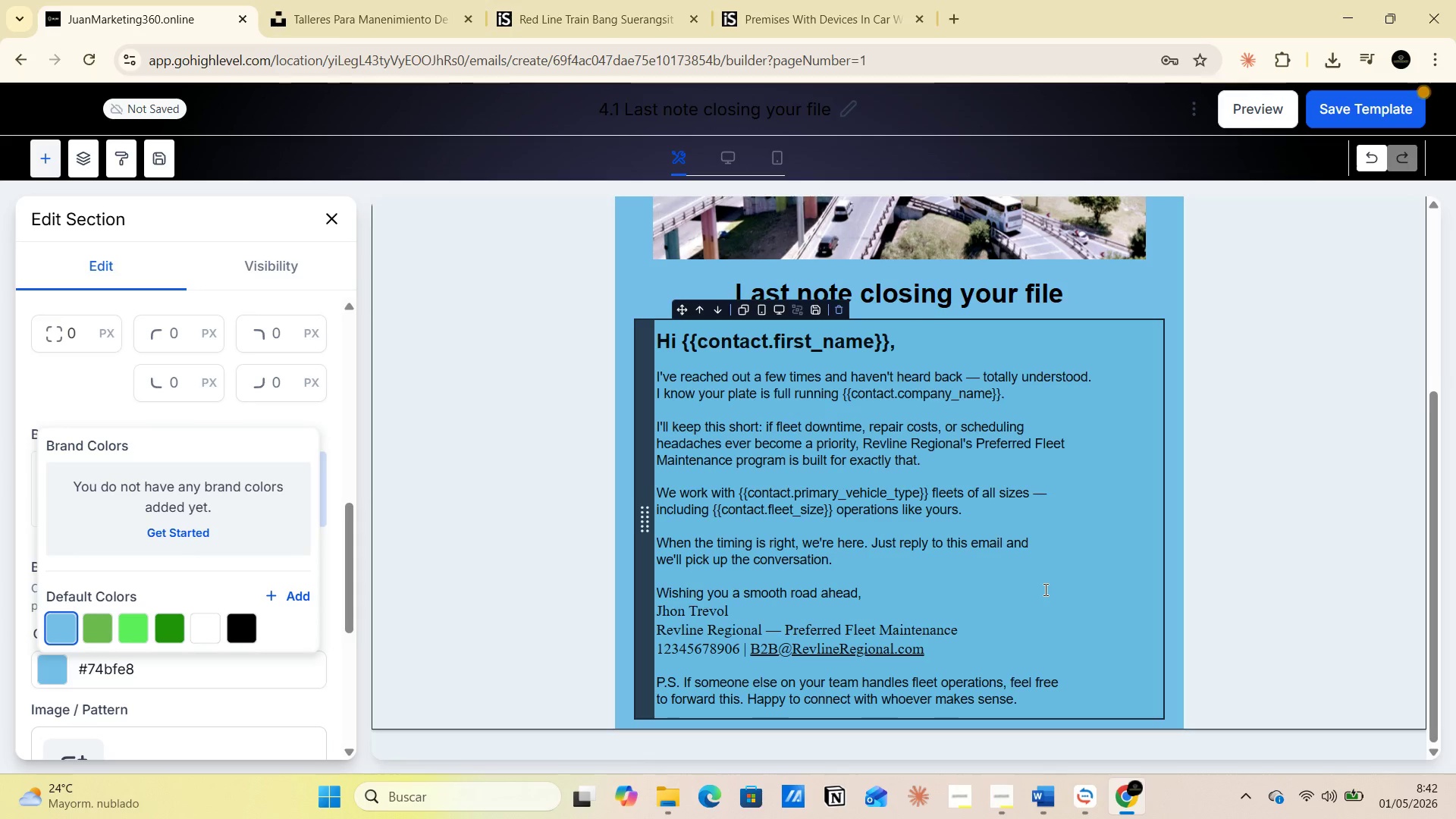 
scroll: coordinate [1050, 598], scroll_direction: up, amount: 4.0
 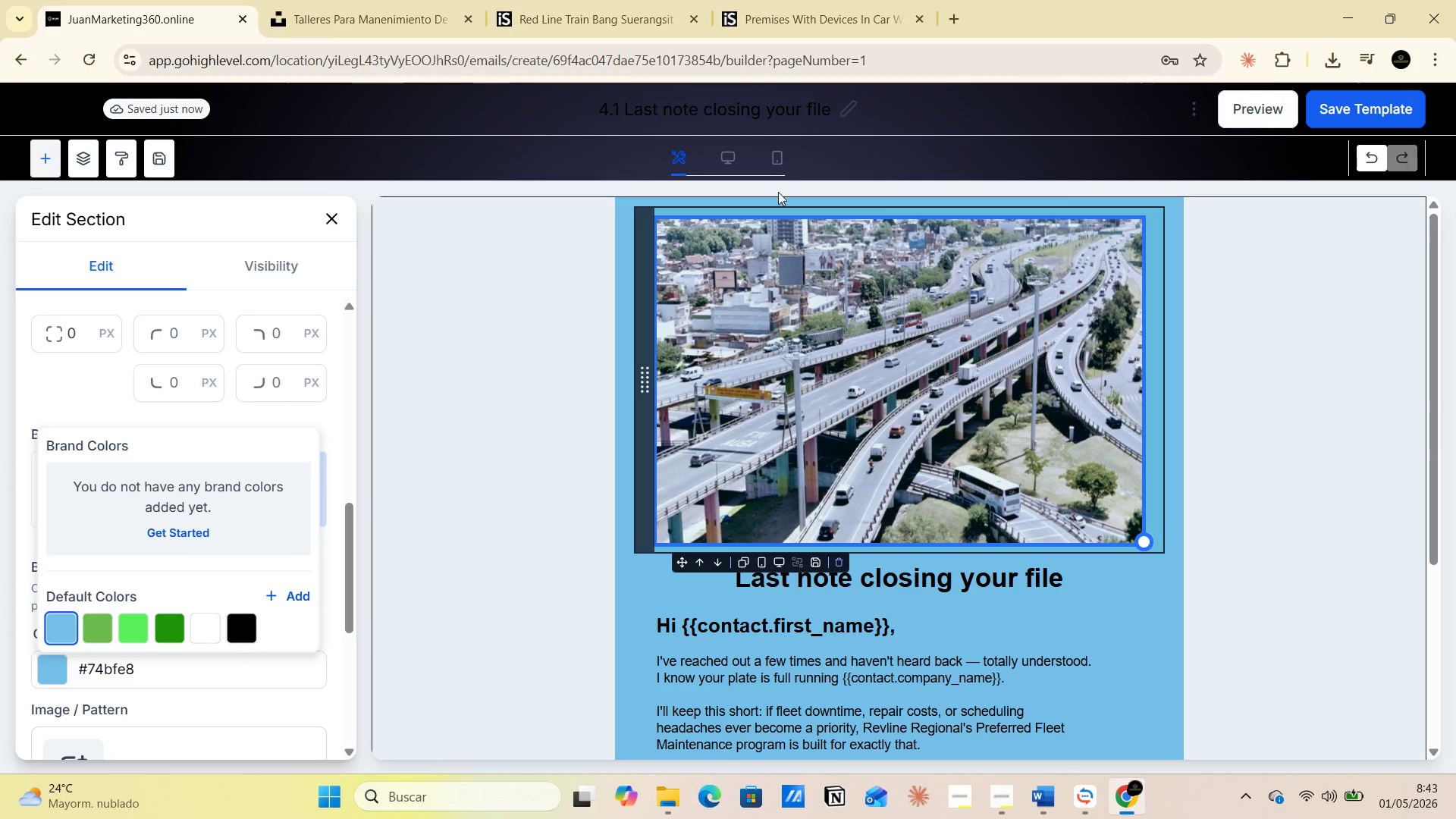 
left_click([708, 112])
 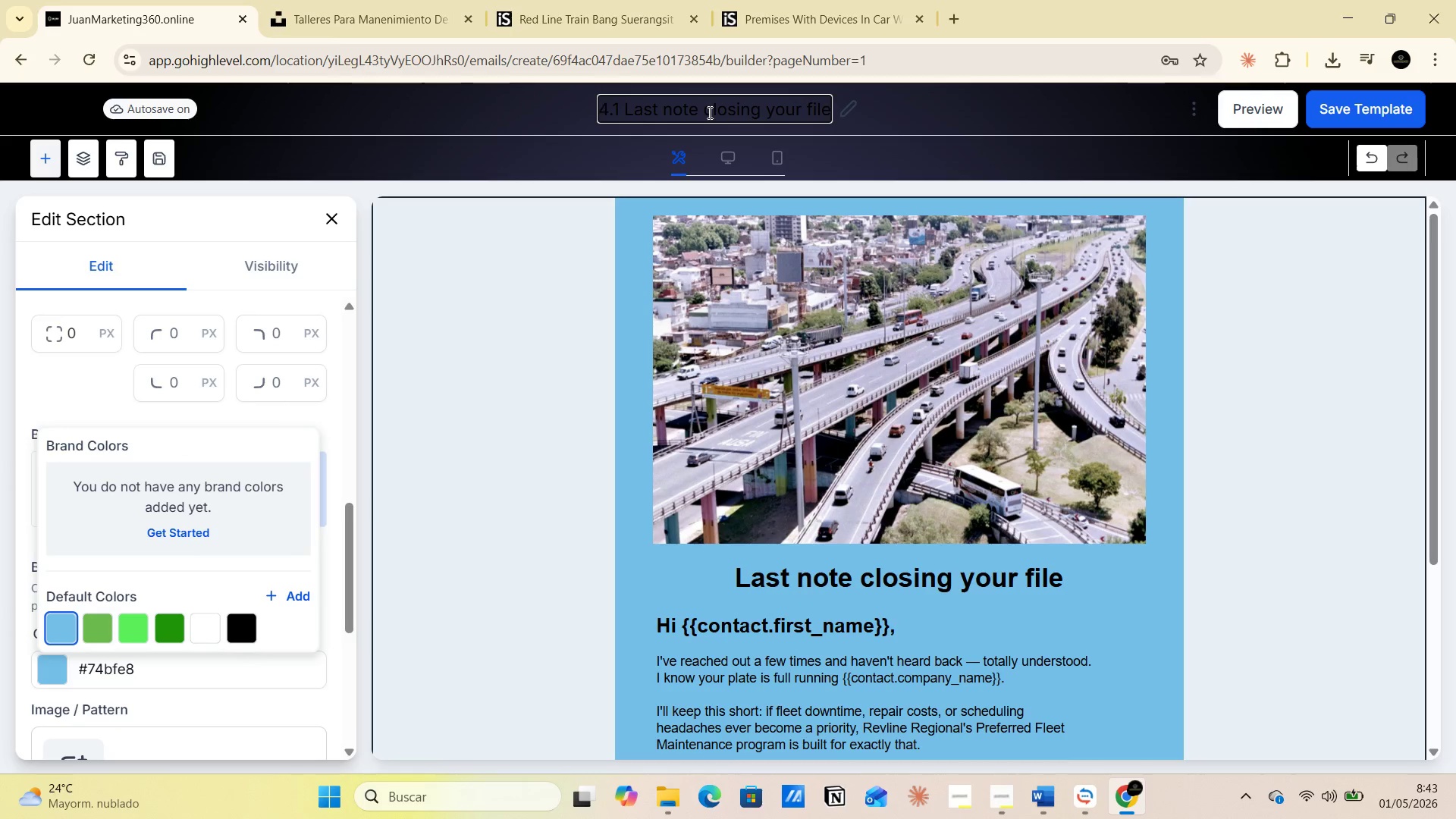 
double_click([708, 112])
 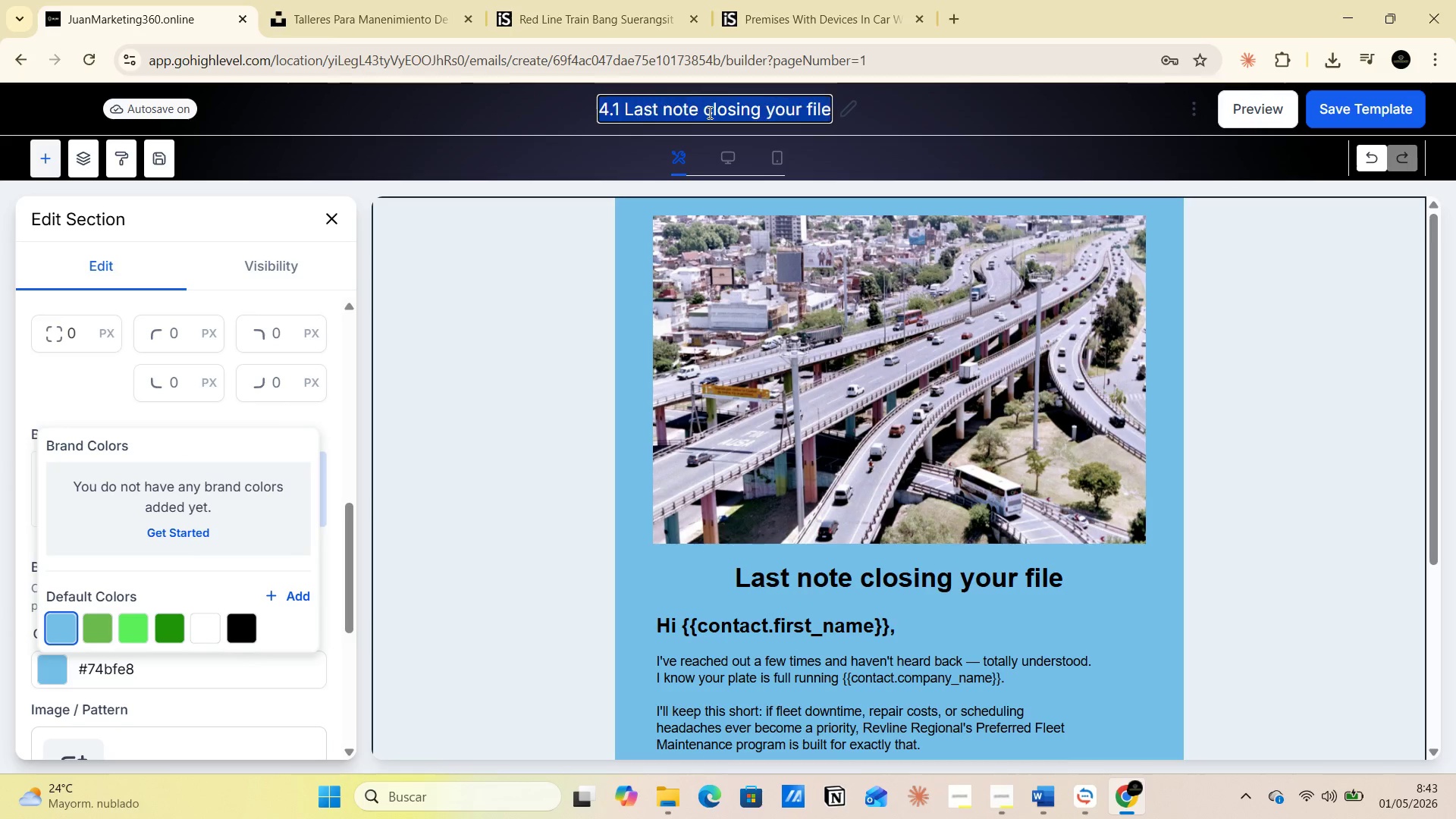 
triple_click([708, 112])
 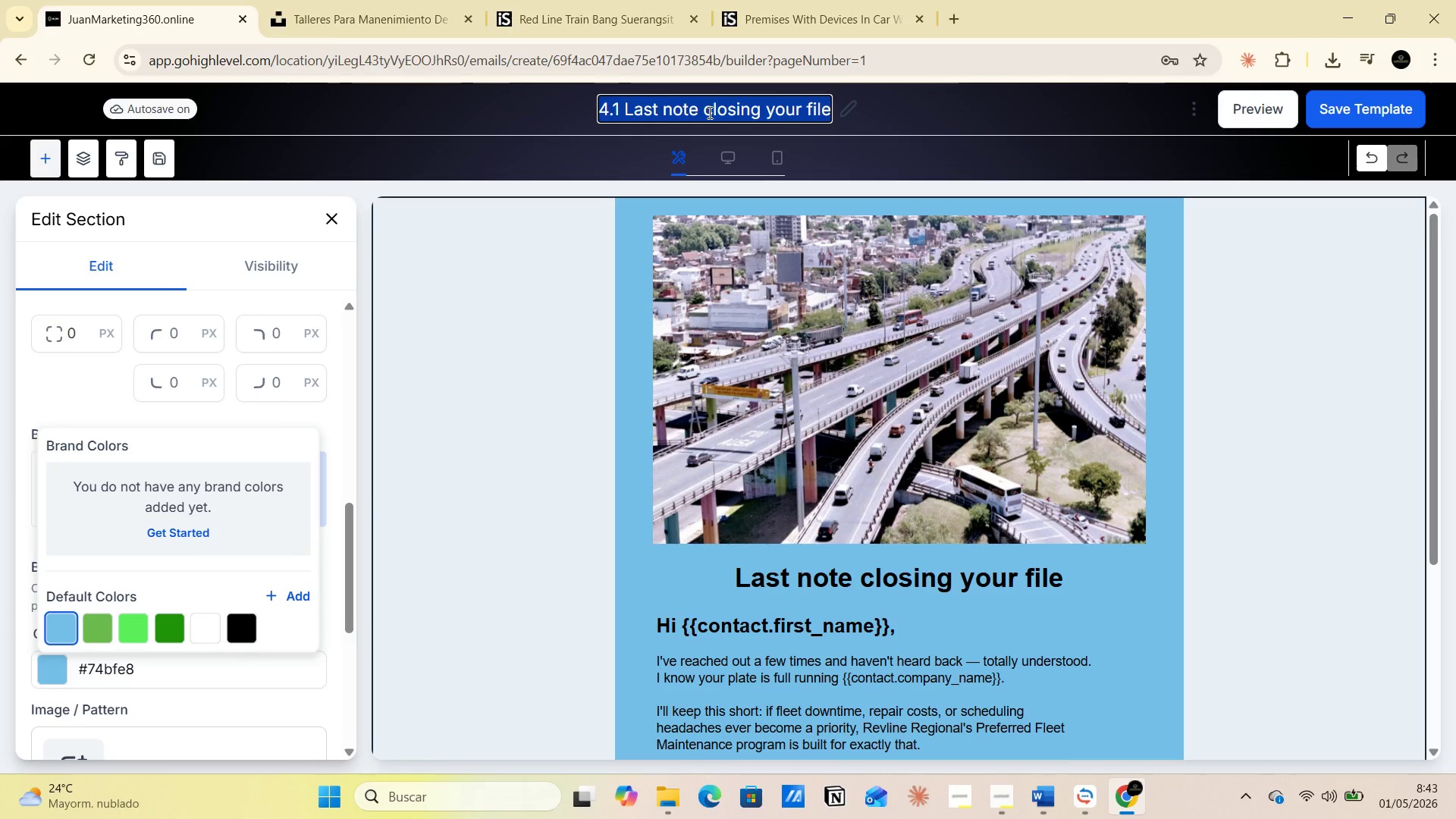 
key(PrintScreen)
 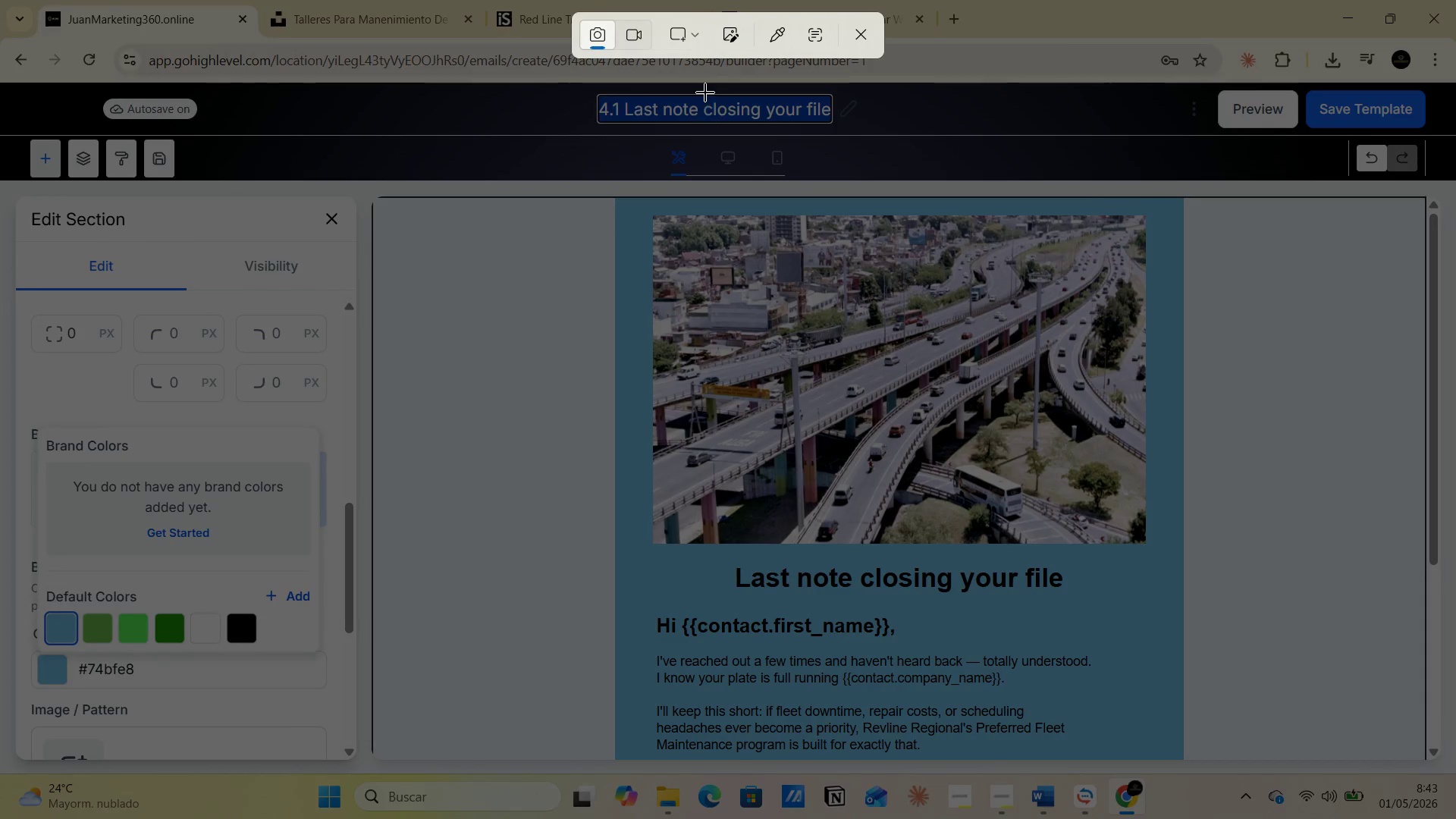 
left_click([699, 16])
 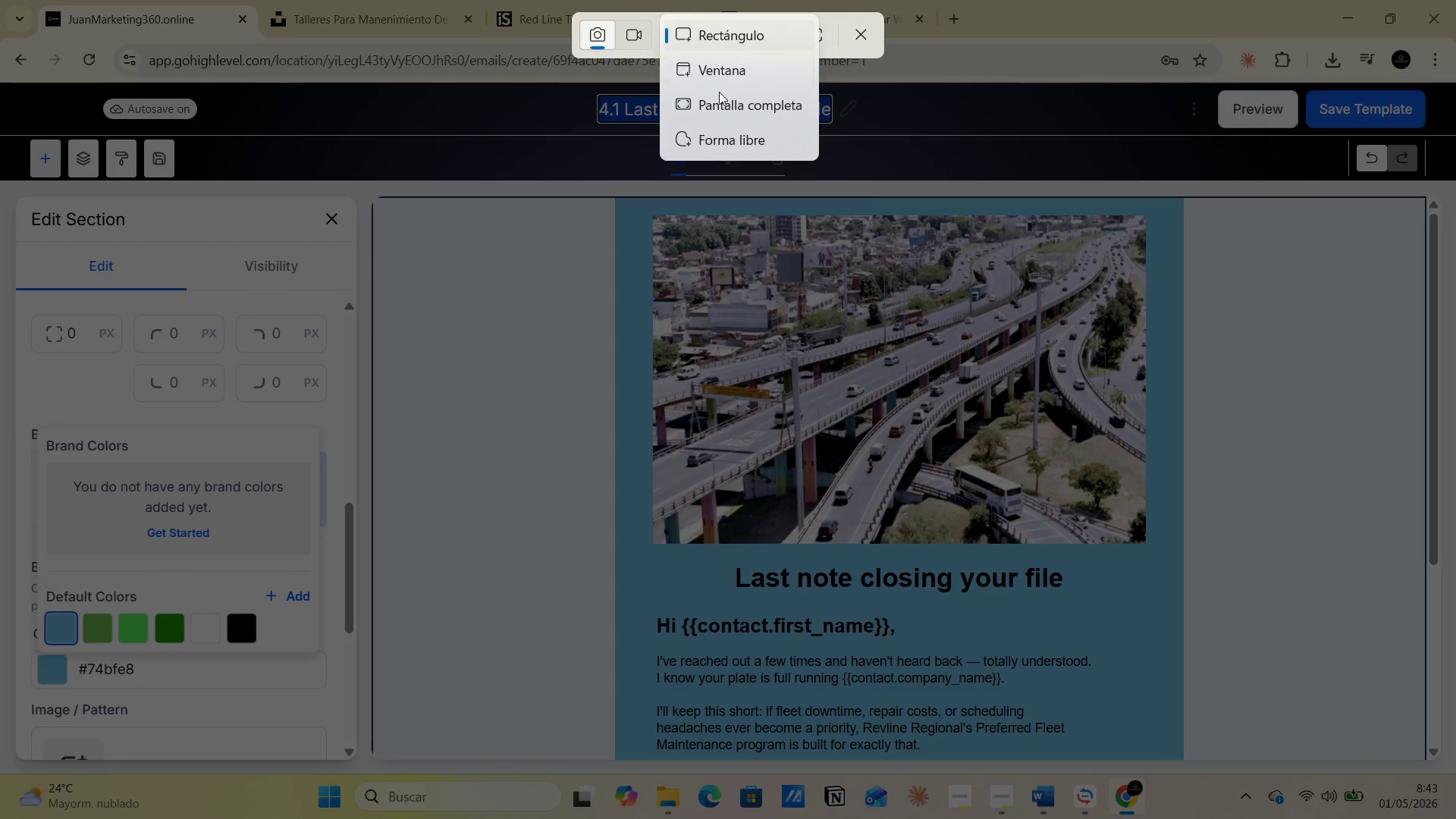 
left_click([726, 99])
 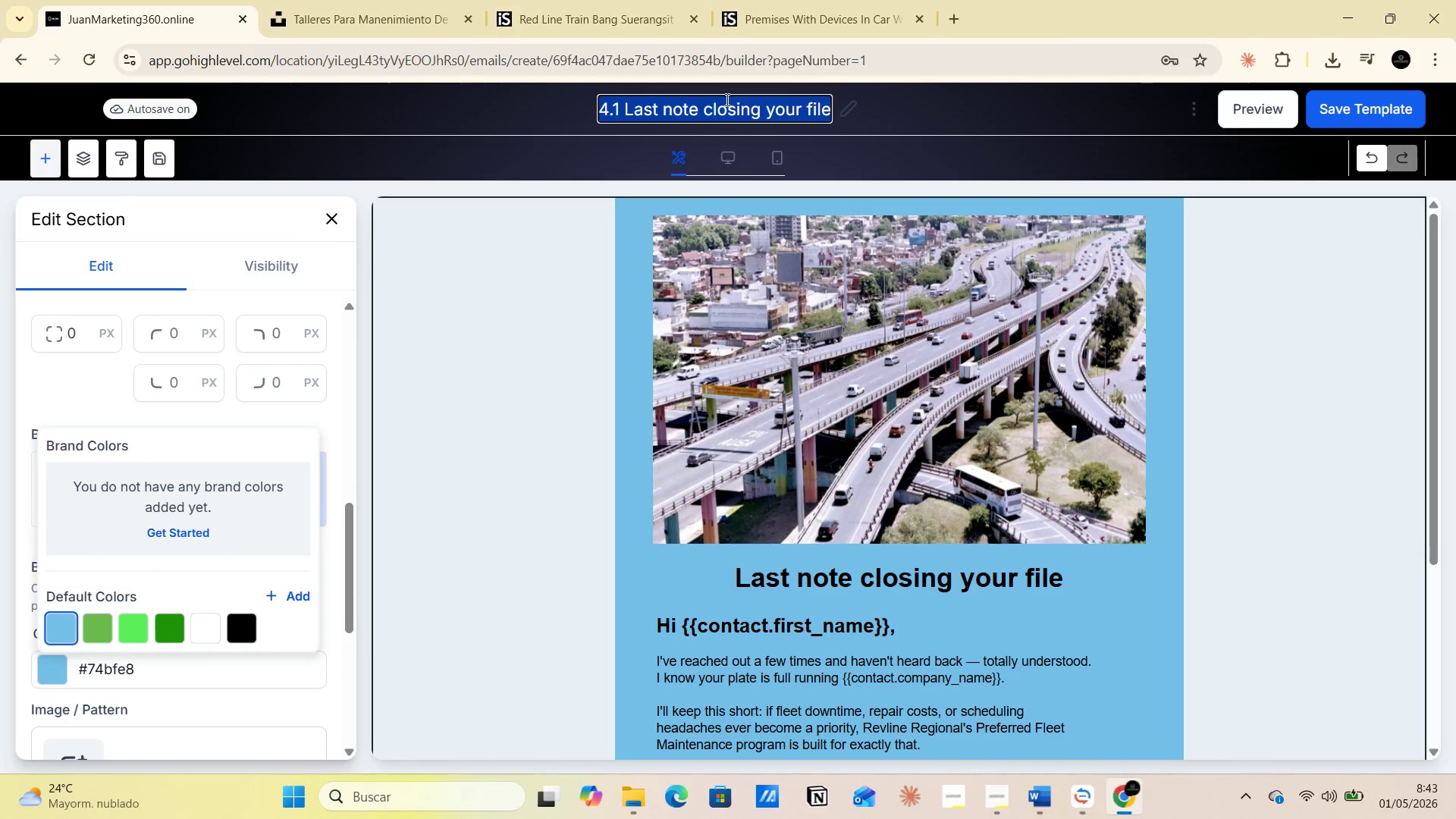 
key(Alt+AltLeft)
 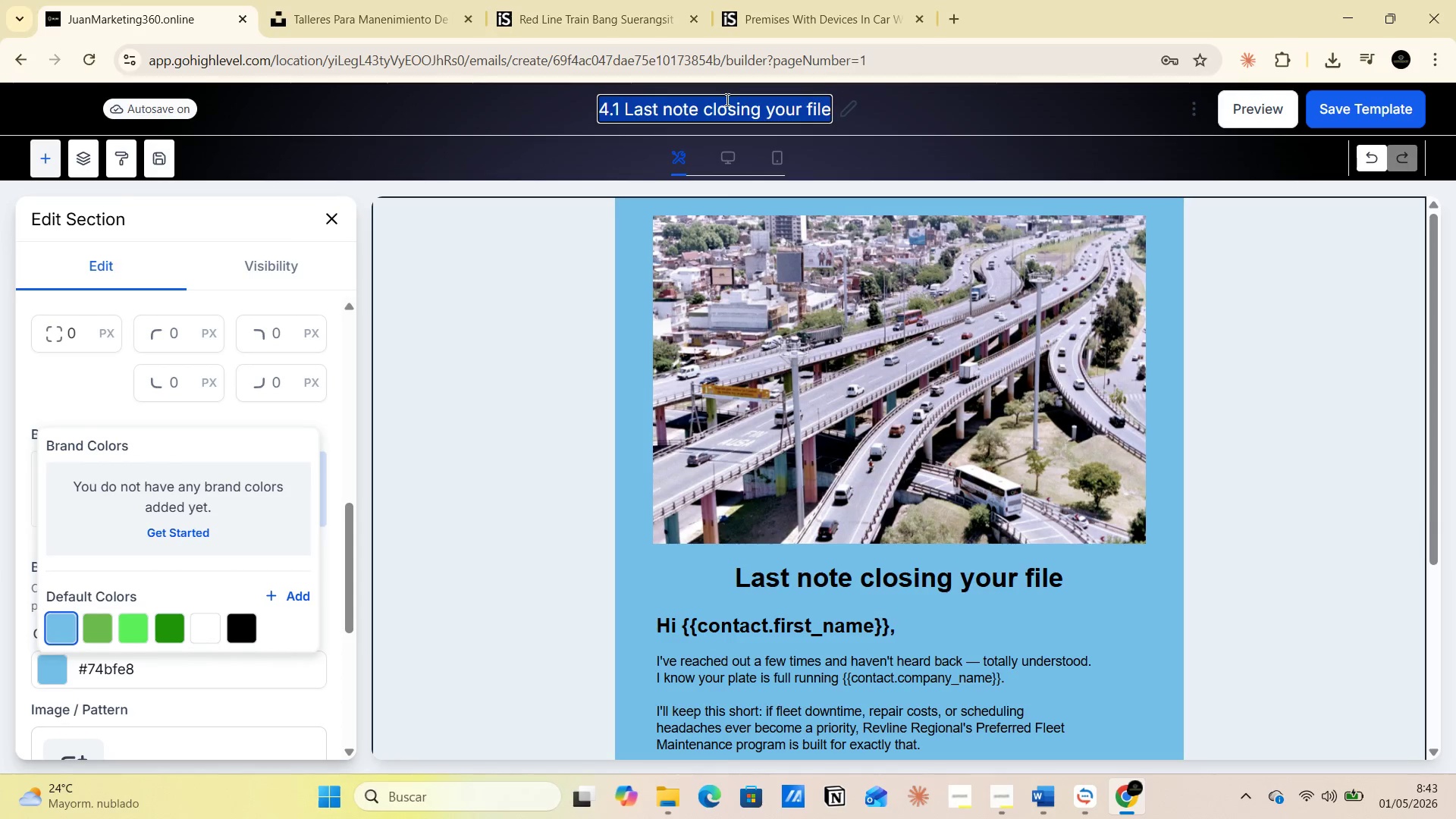 
key(Alt+Tab)
 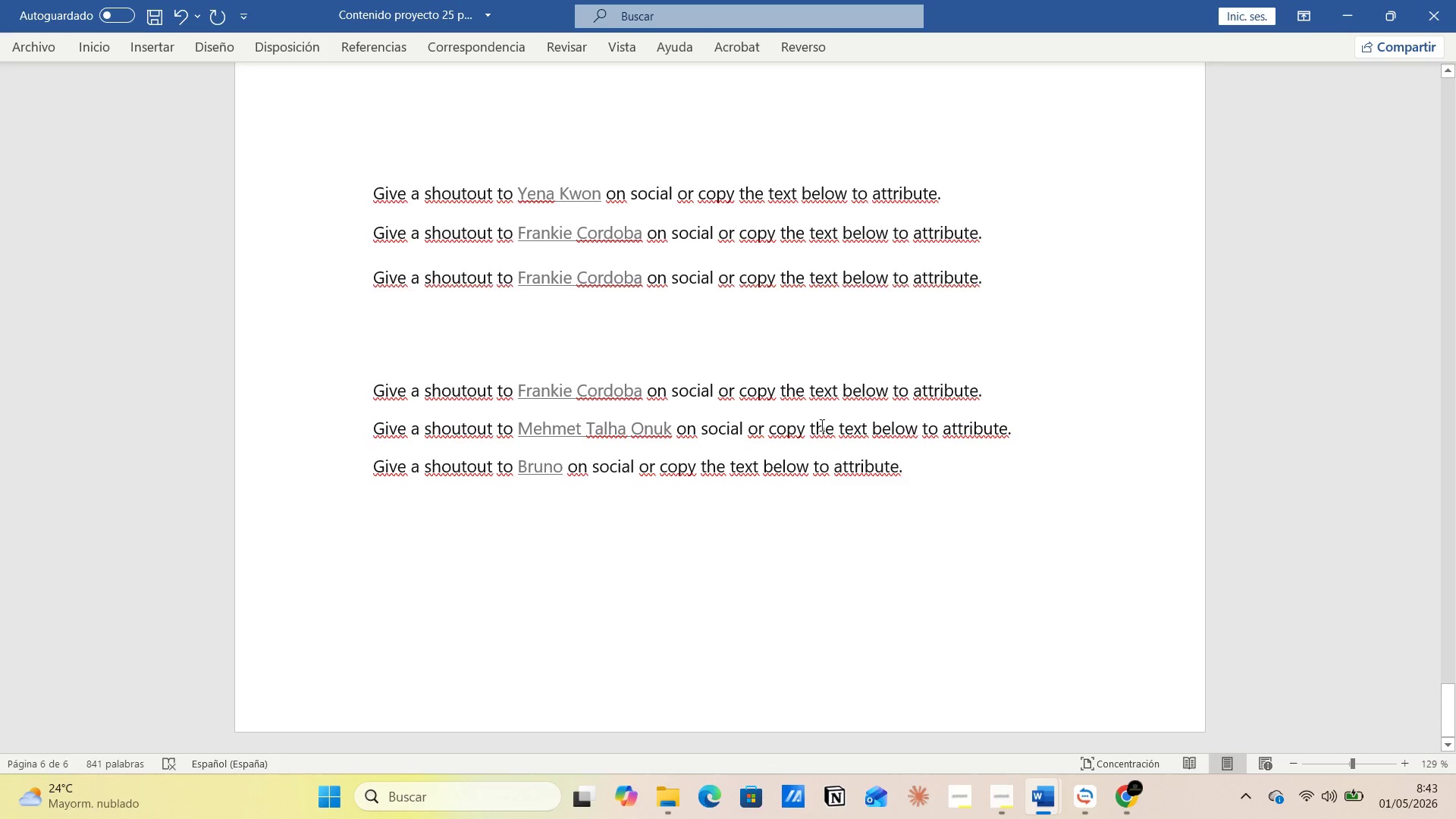 
key(Alt+AltLeft)
 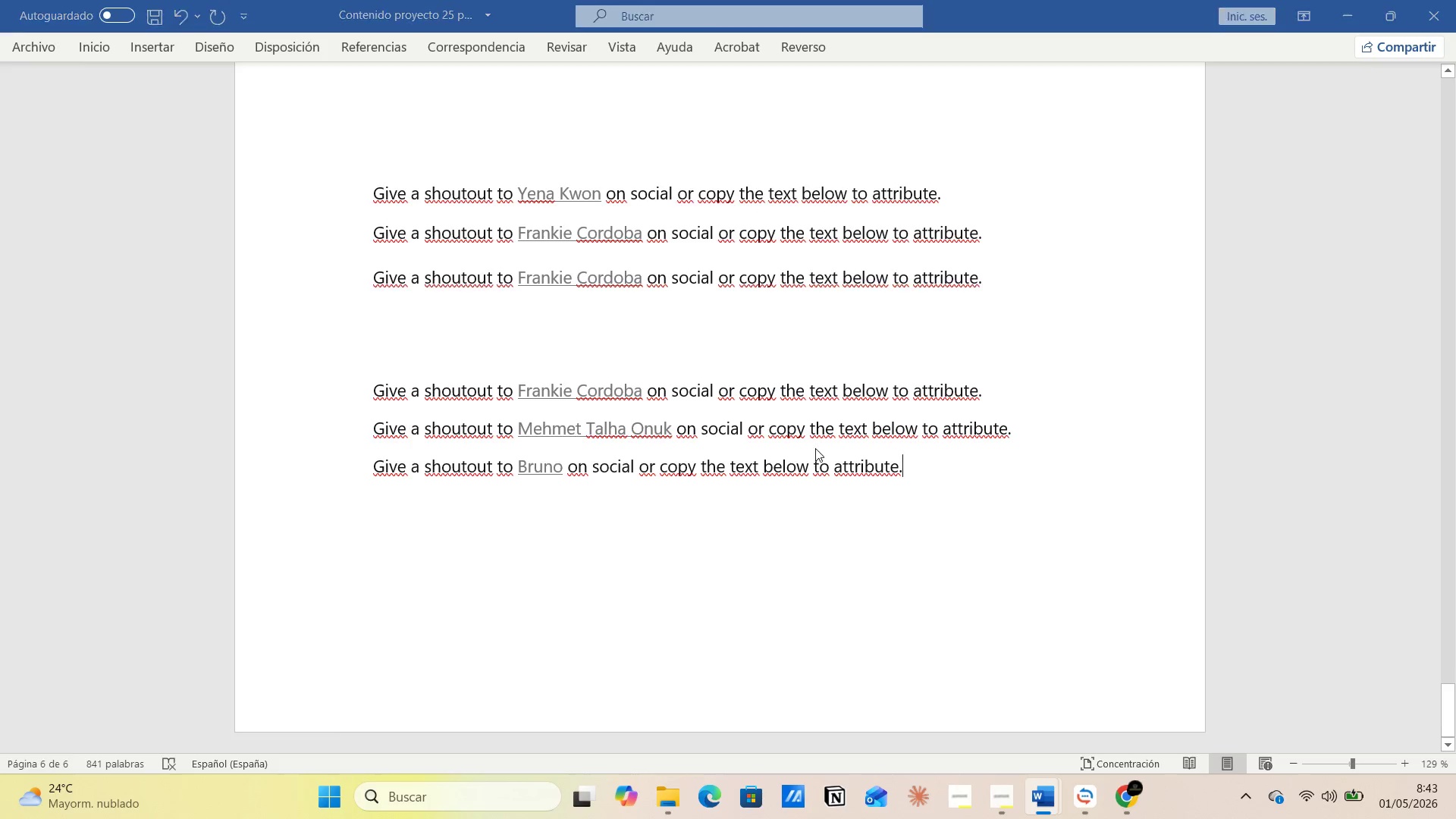 
key(Alt+Tab)
 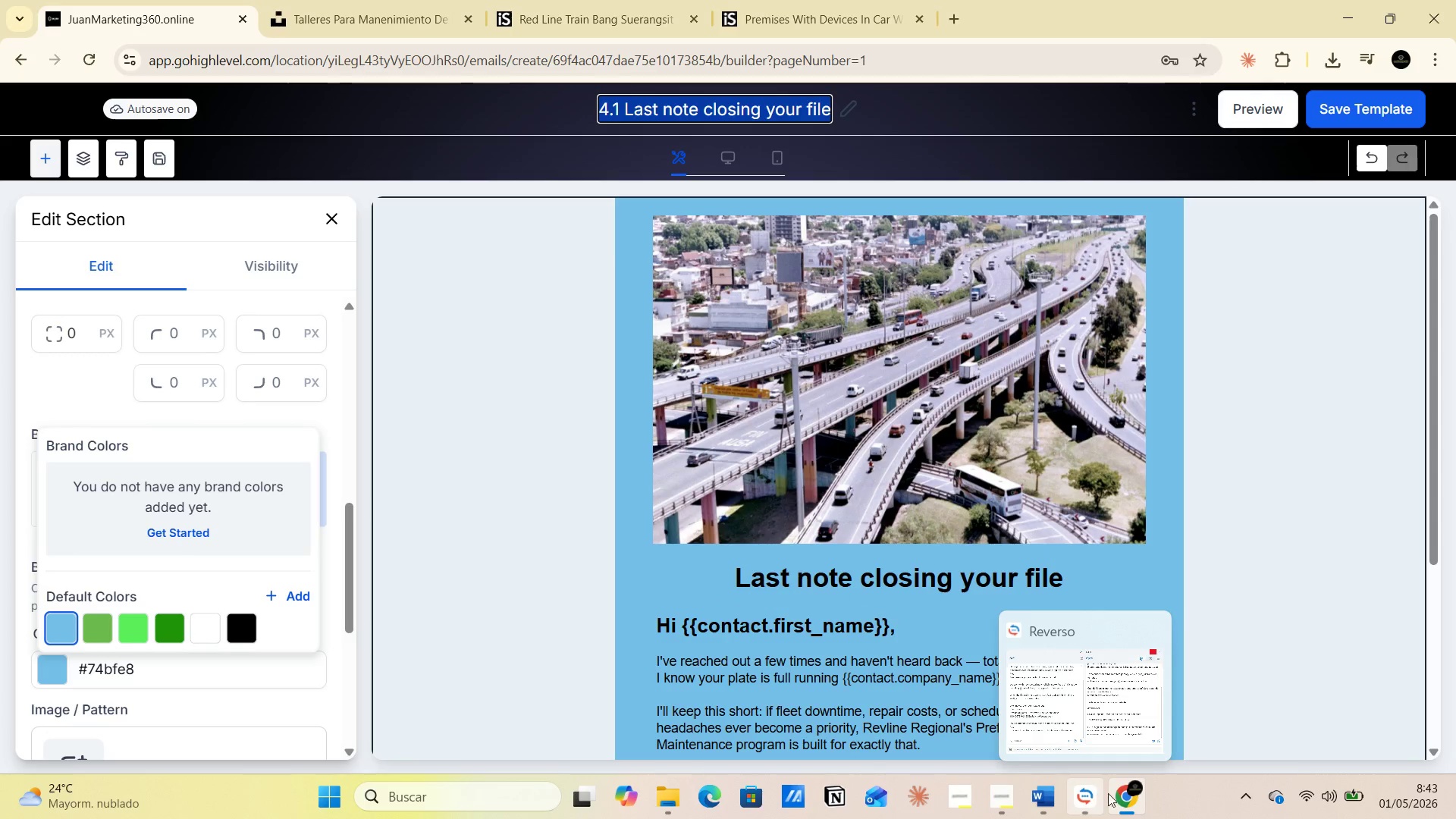 
mouse_move([1048, 778])
 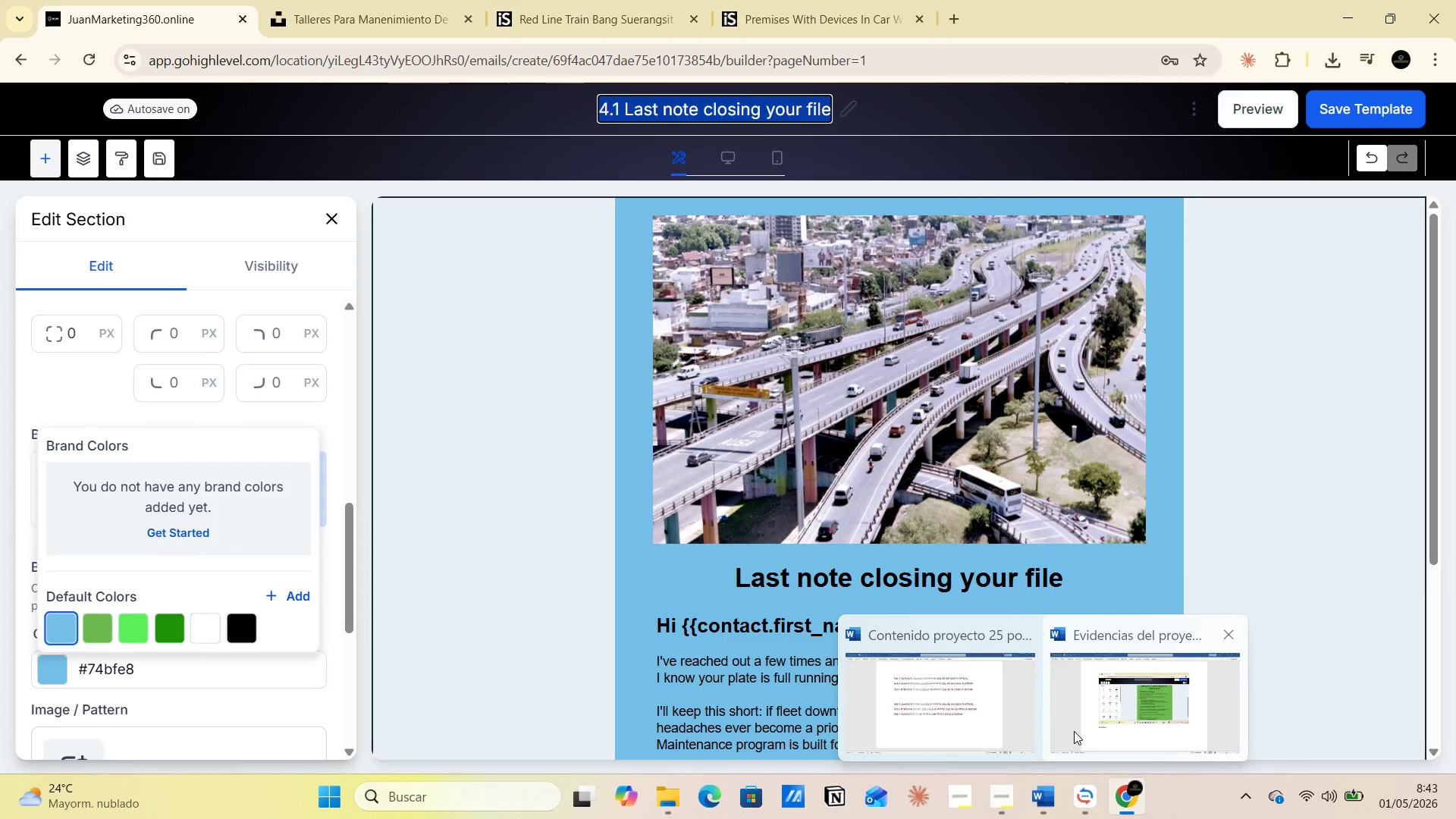 
left_click([1074, 731])
 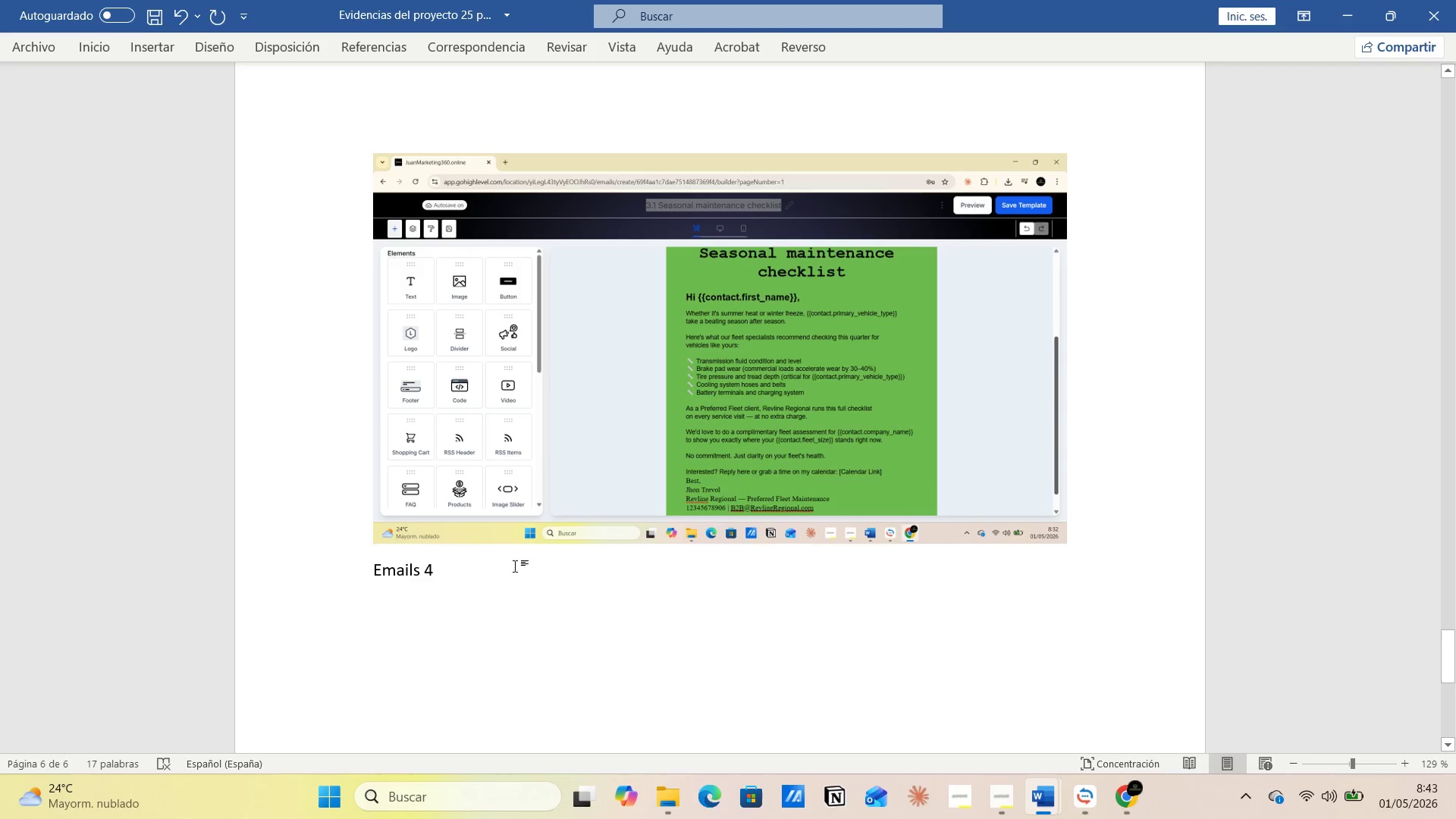 
key(Enter)
 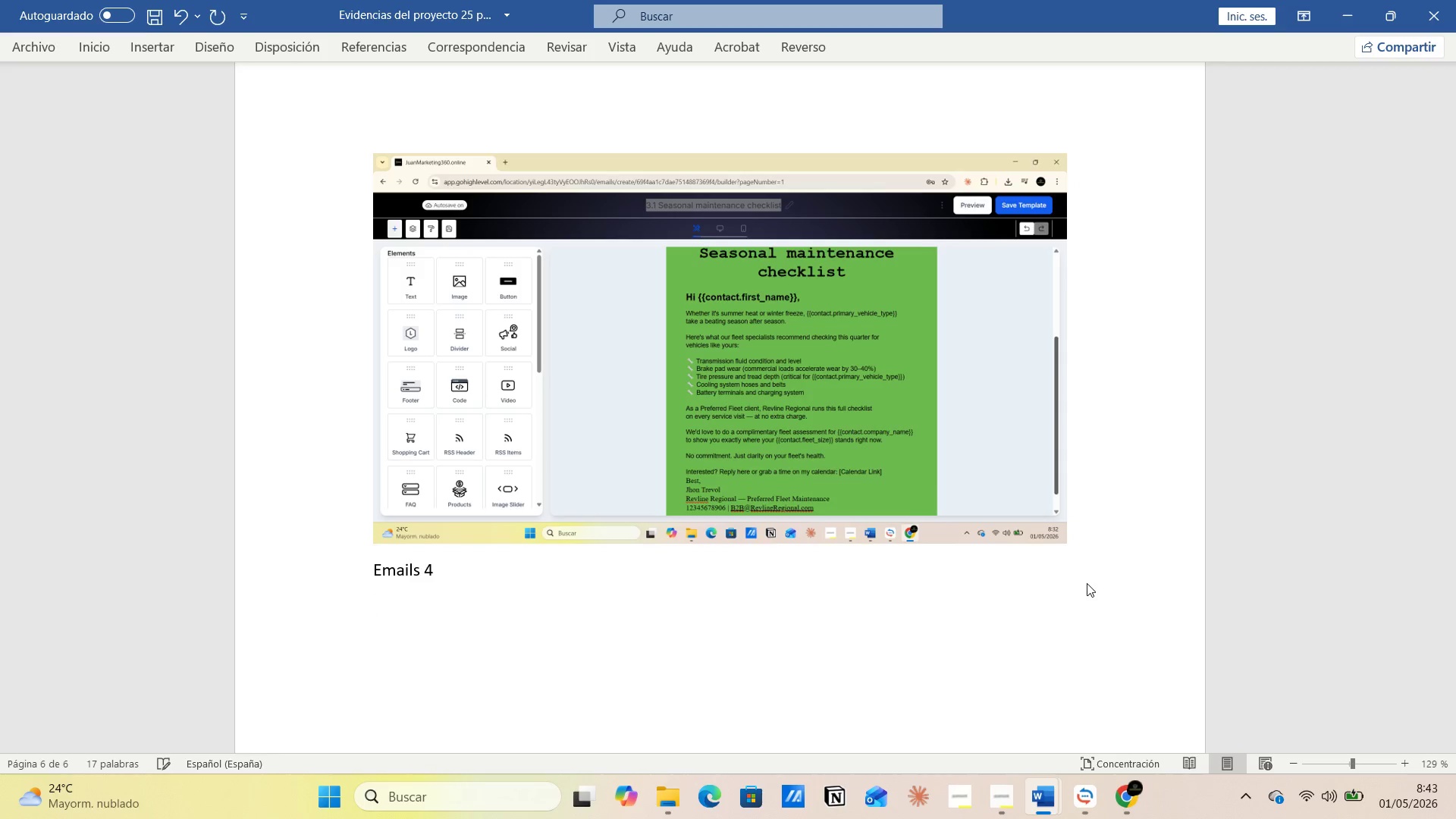 
key(Control+V)
 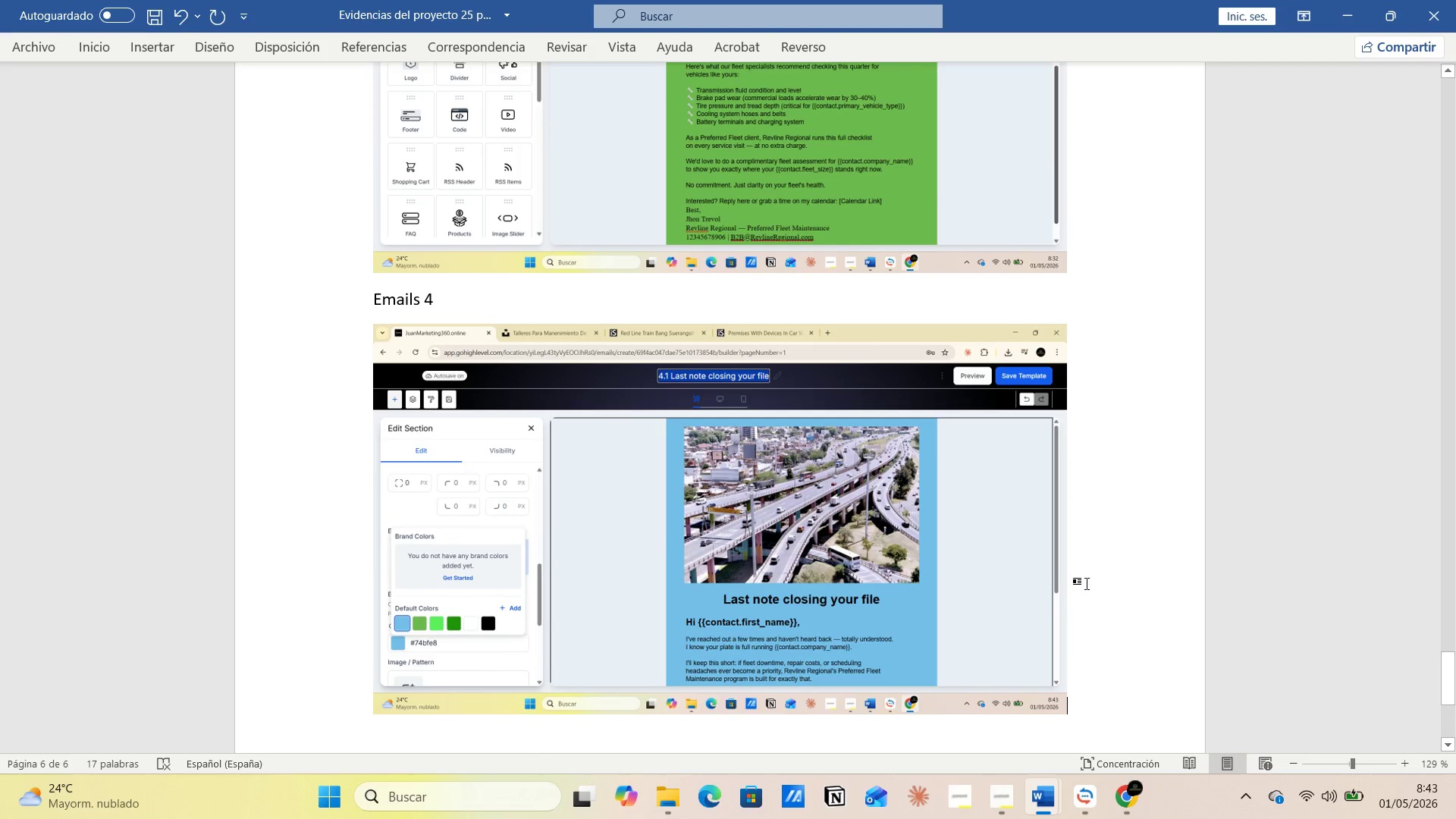 
key(Alt+AltLeft)
 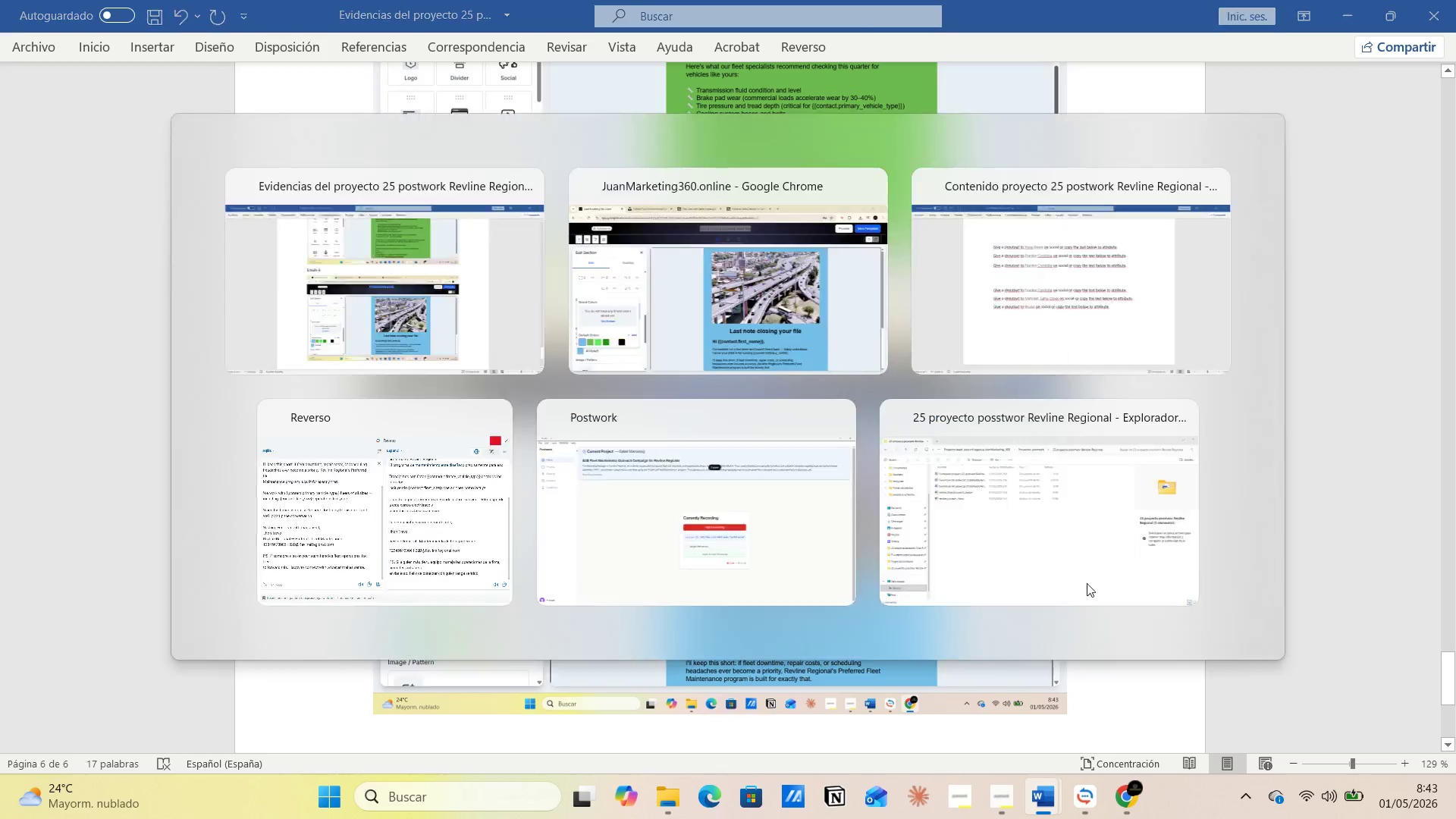 
key(Alt+Tab)
 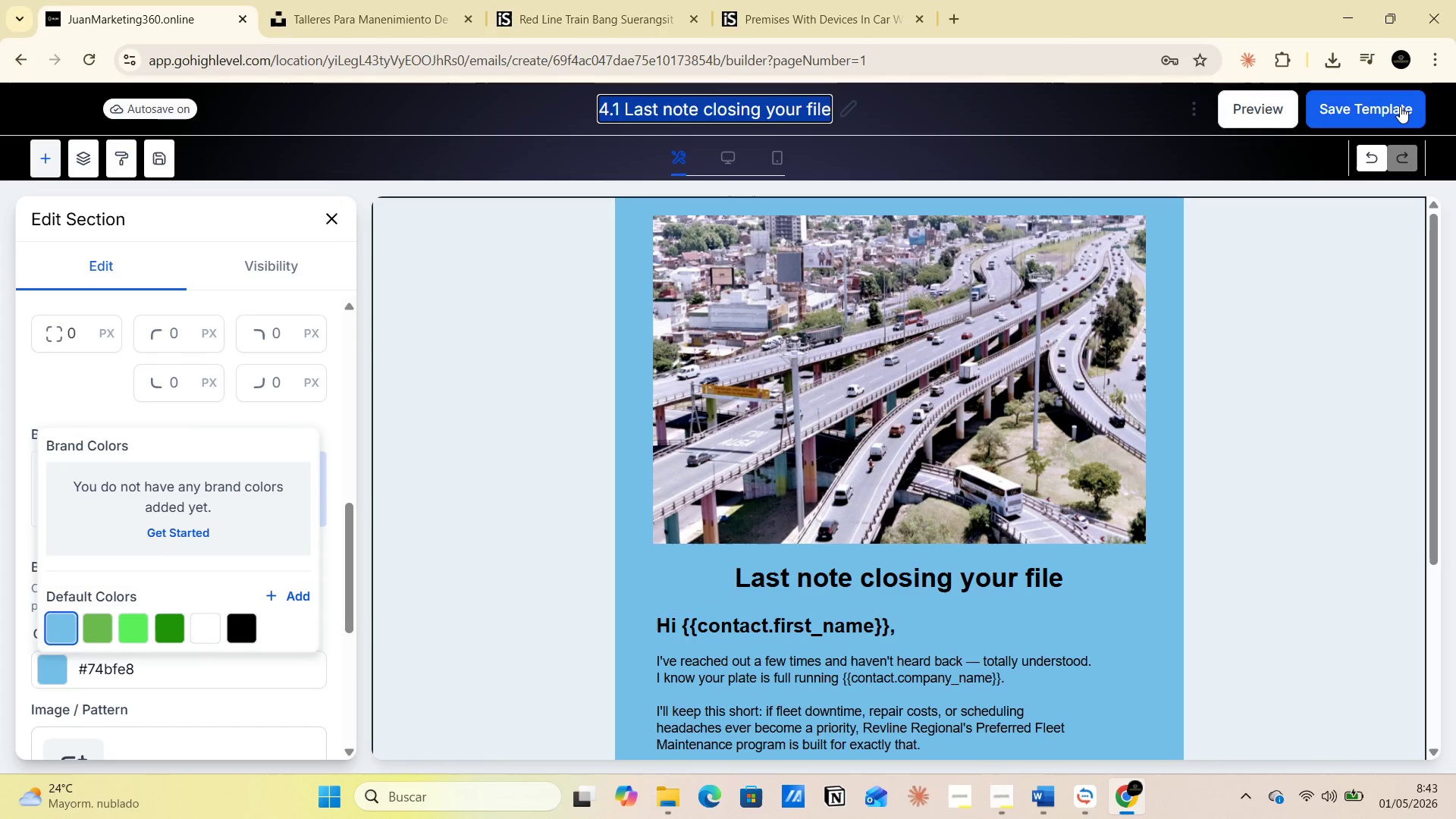 
left_click([1341, 113])
 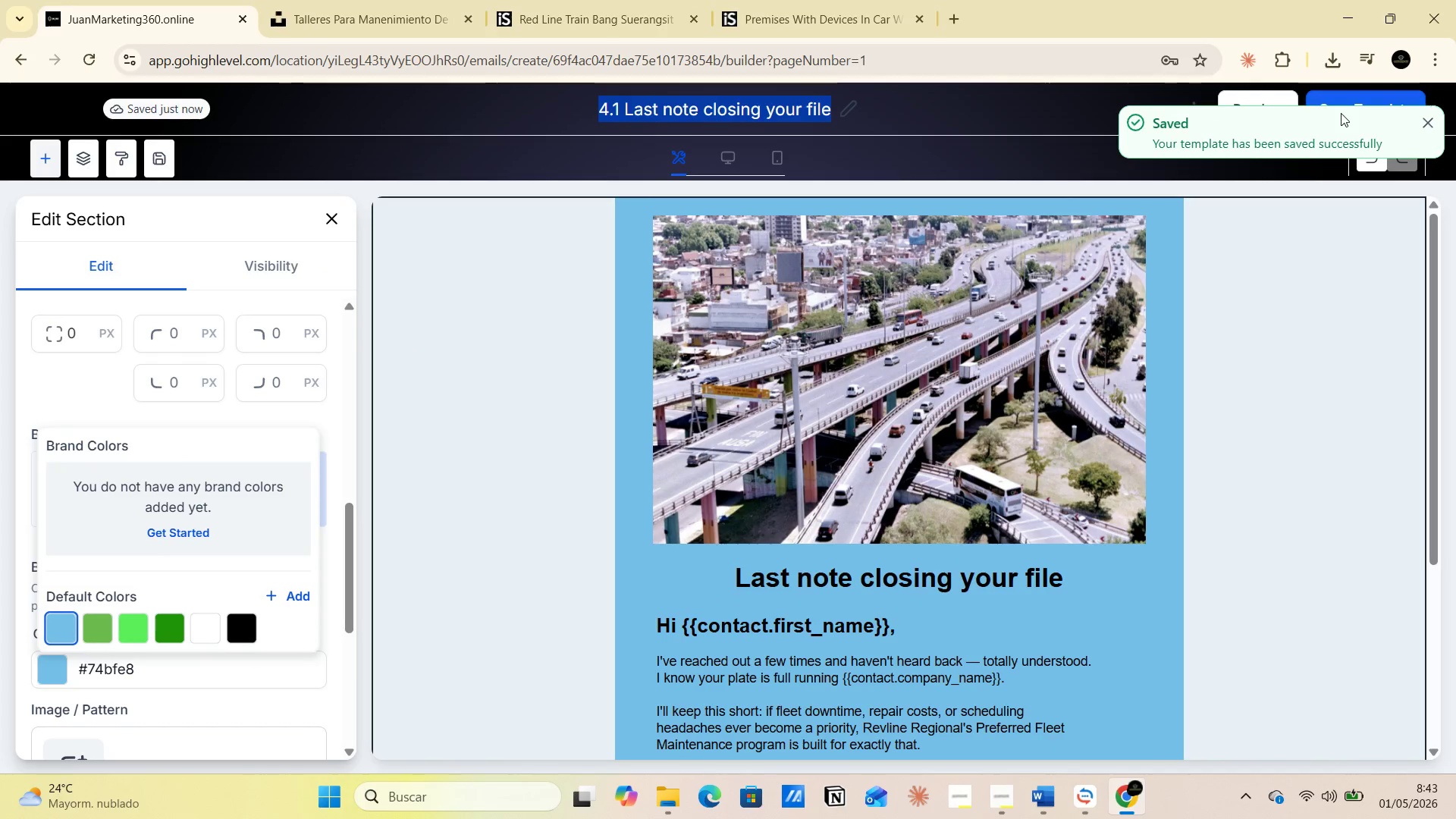 
key(PrintScreen)
 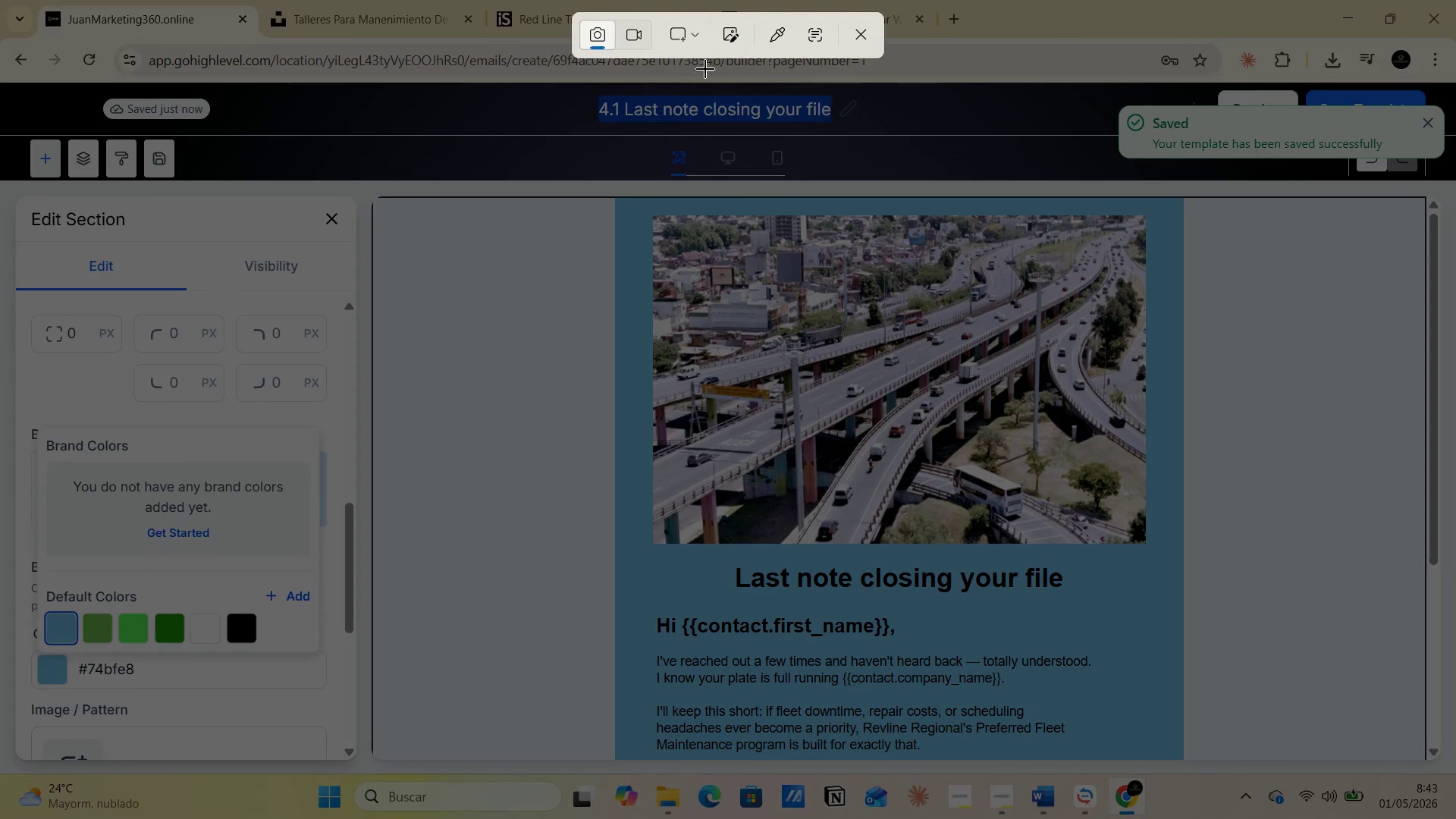 
left_click([697, 33])
 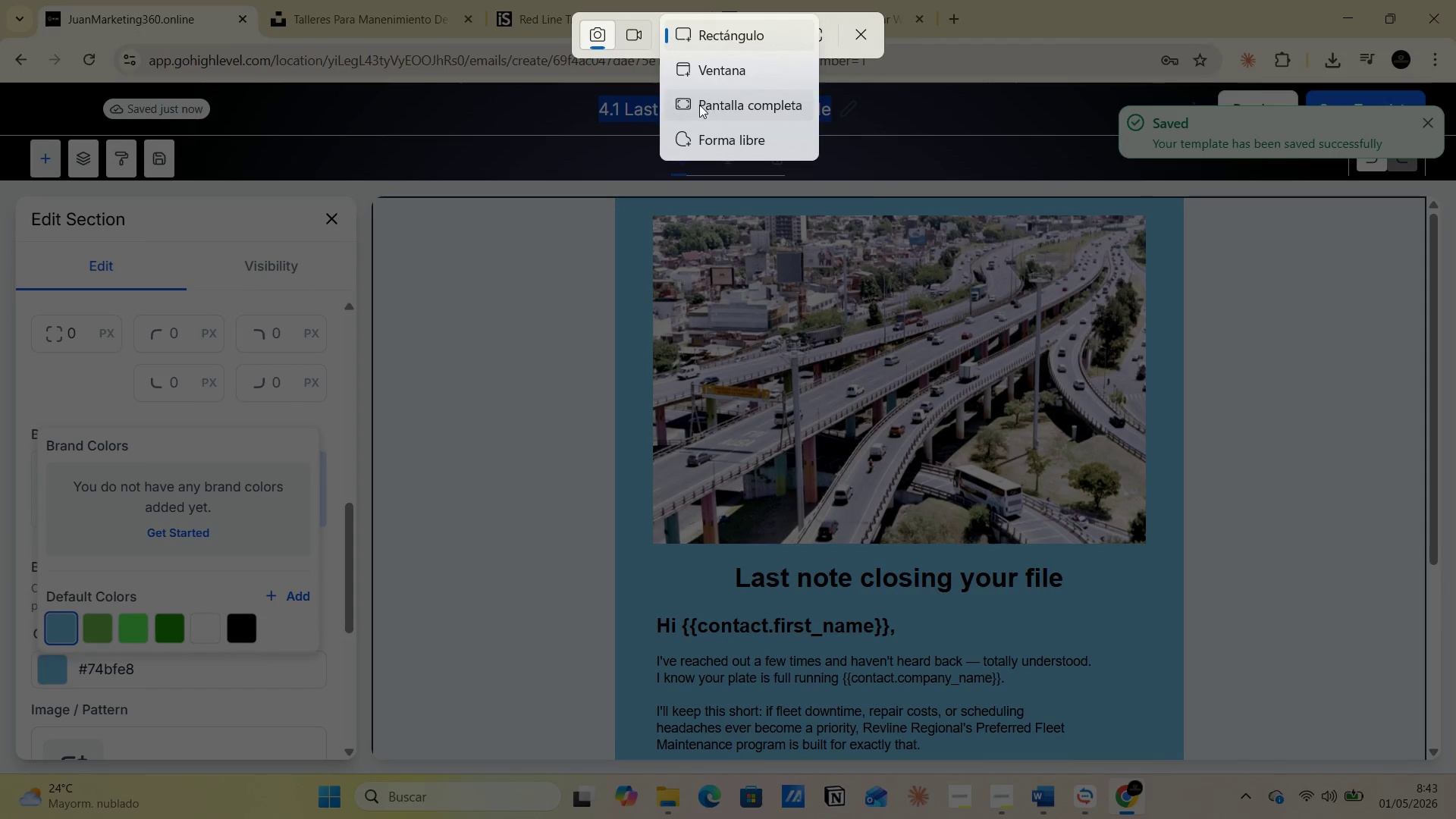 
left_click([700, 108])
 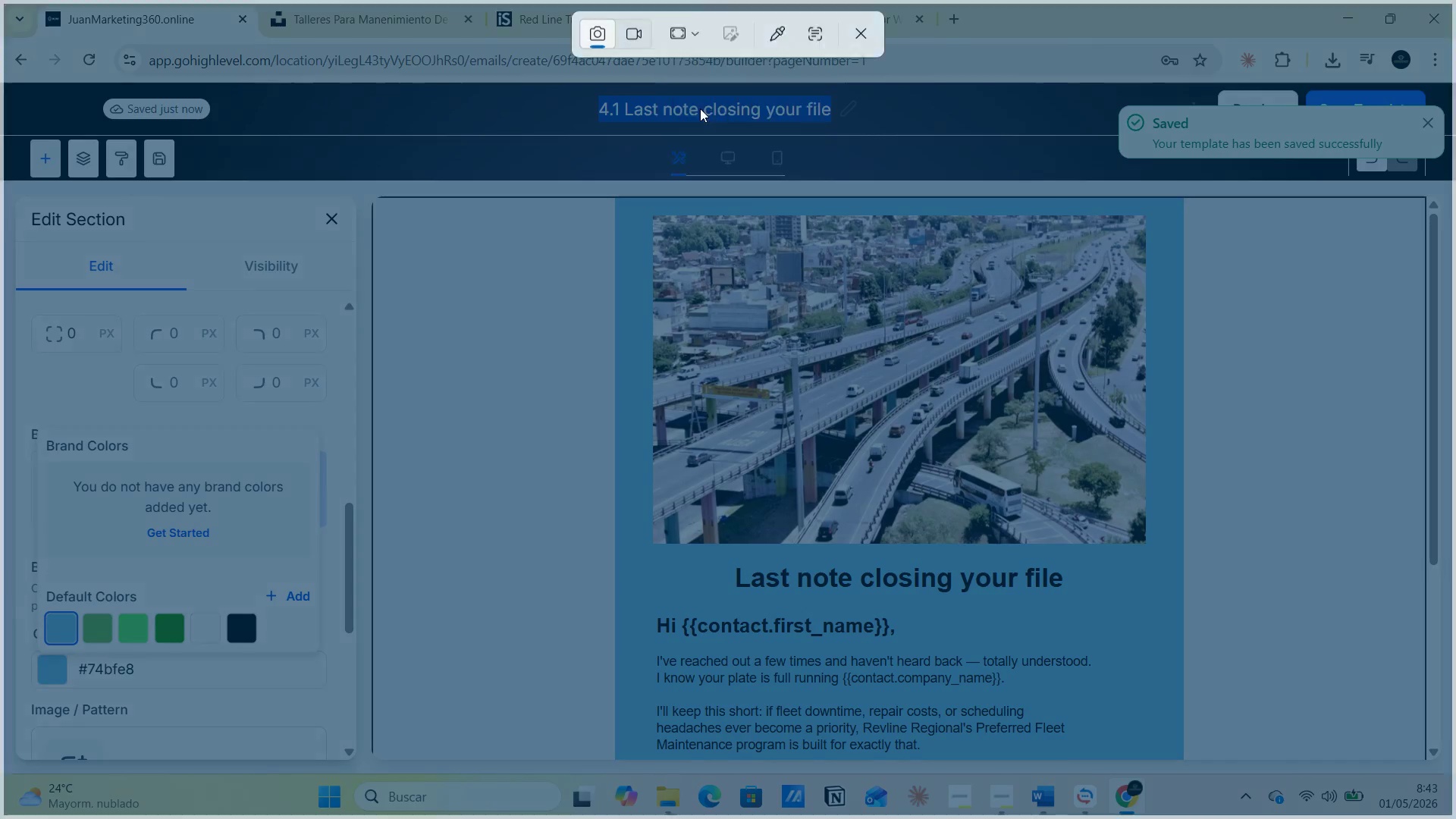 
key(Alt+AltLeft)
 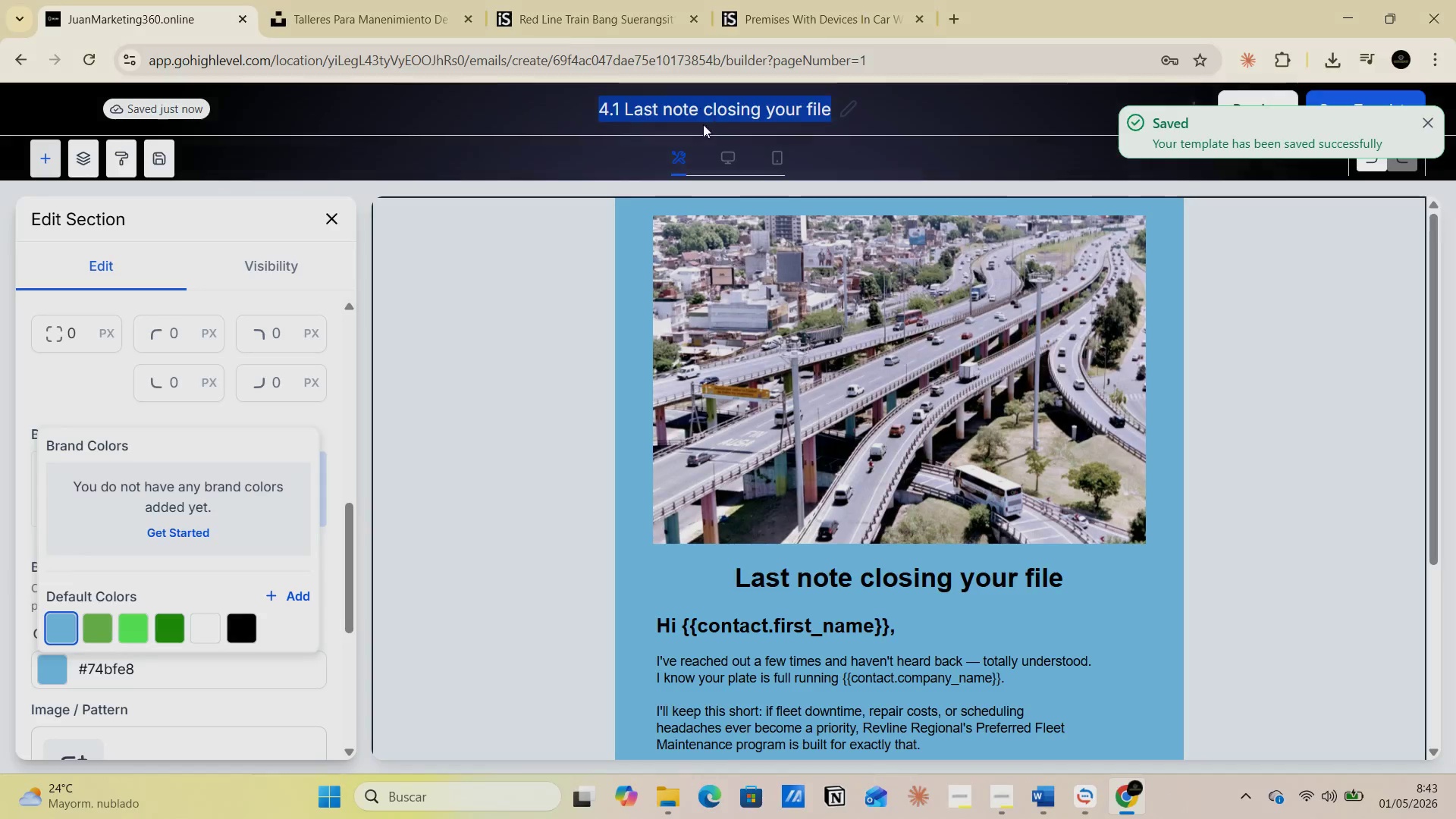 
key(Alt+Tab)
 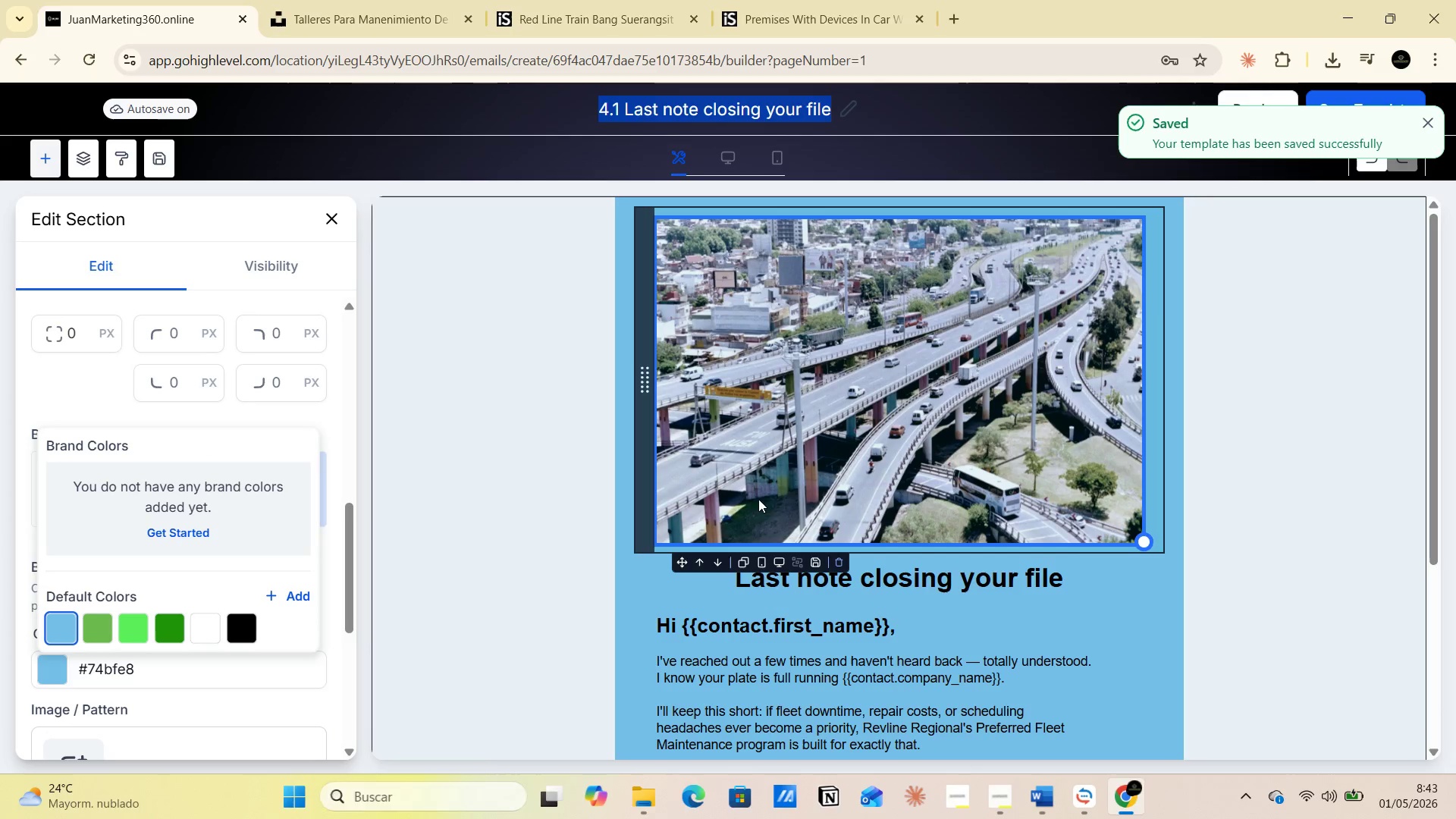 
key(Alt+AltLeft)
 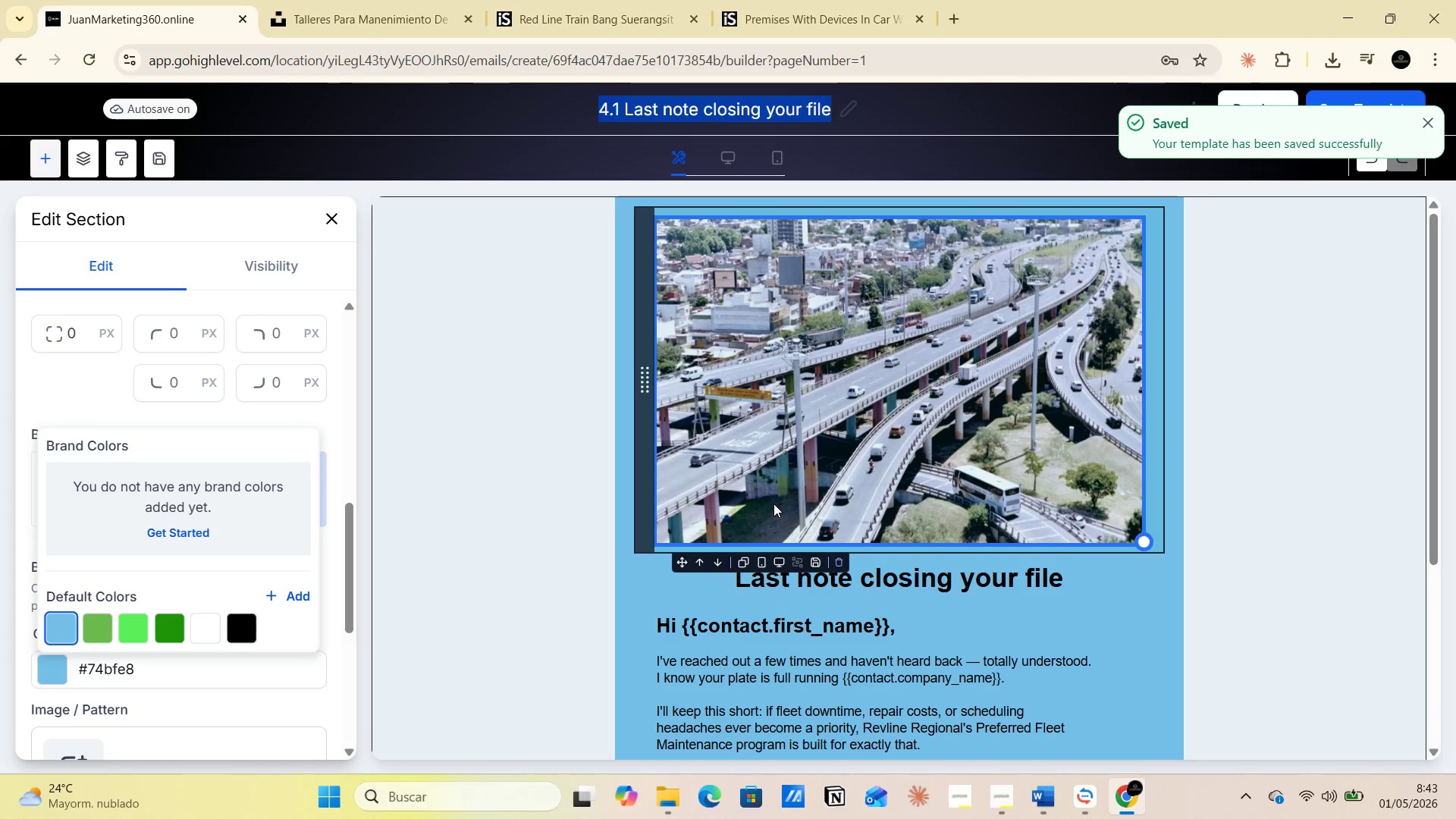 
key(Alt+Tab)
 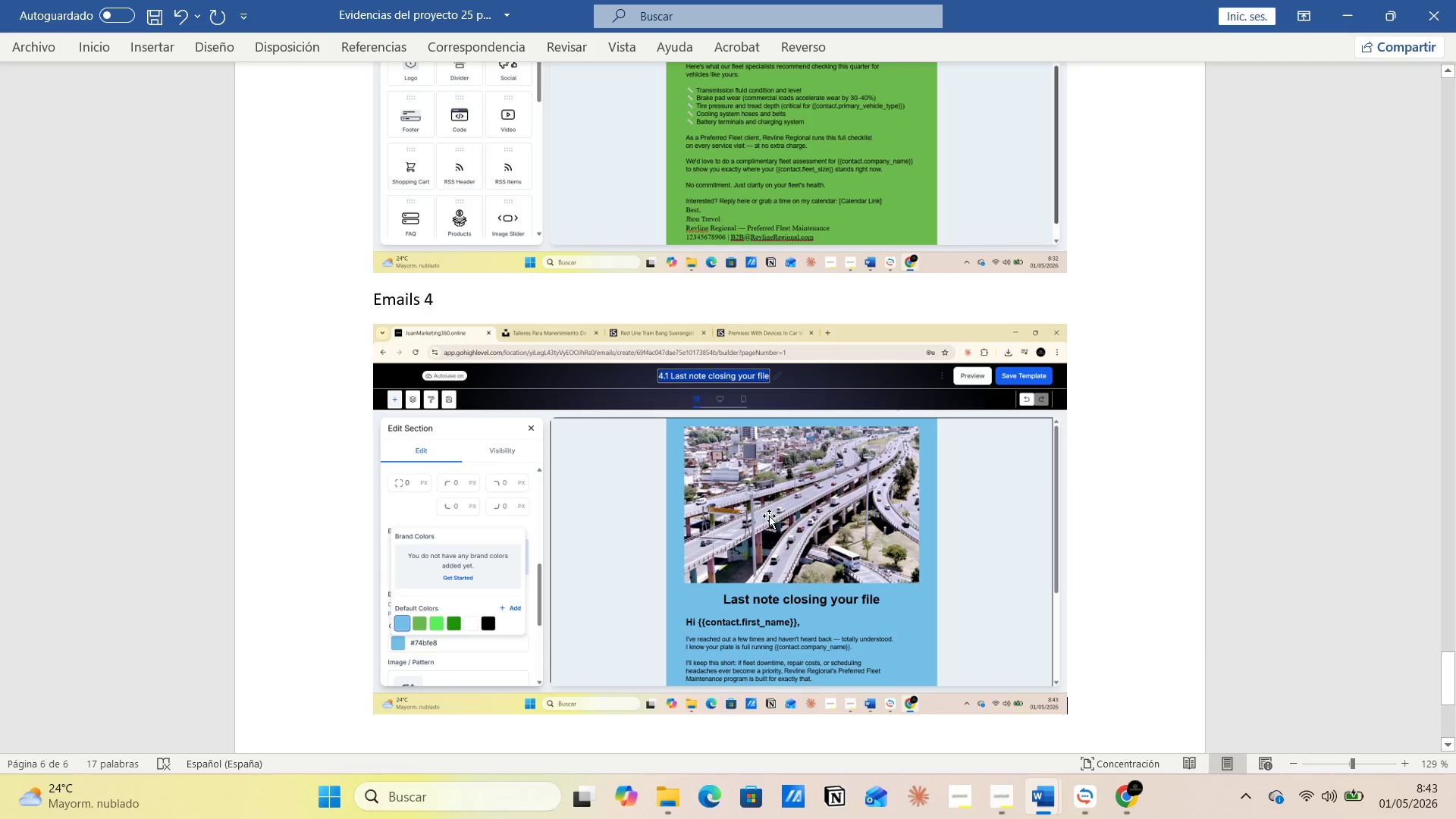 
left_click([795, 517])
 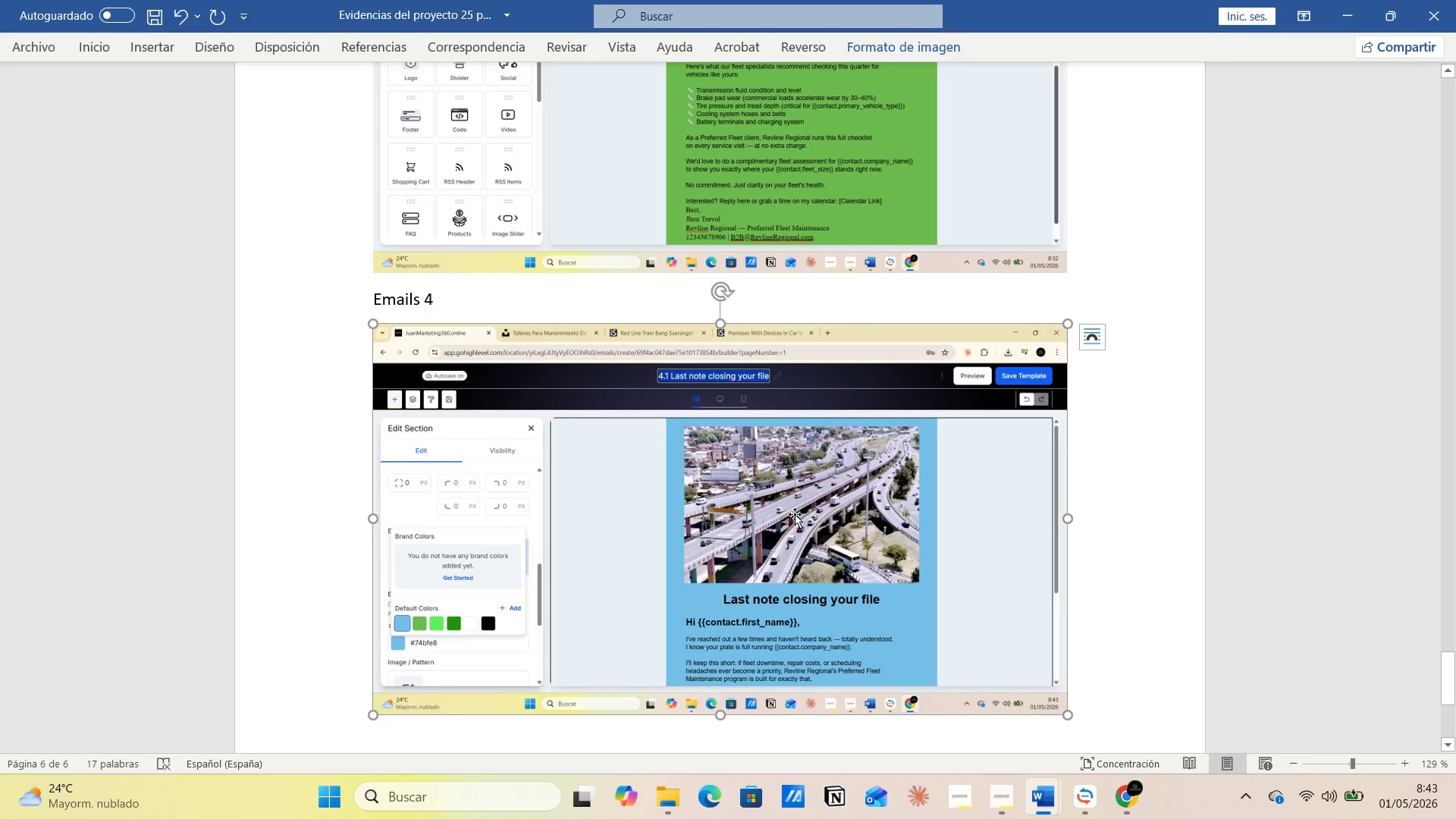 
key(Backspace)
 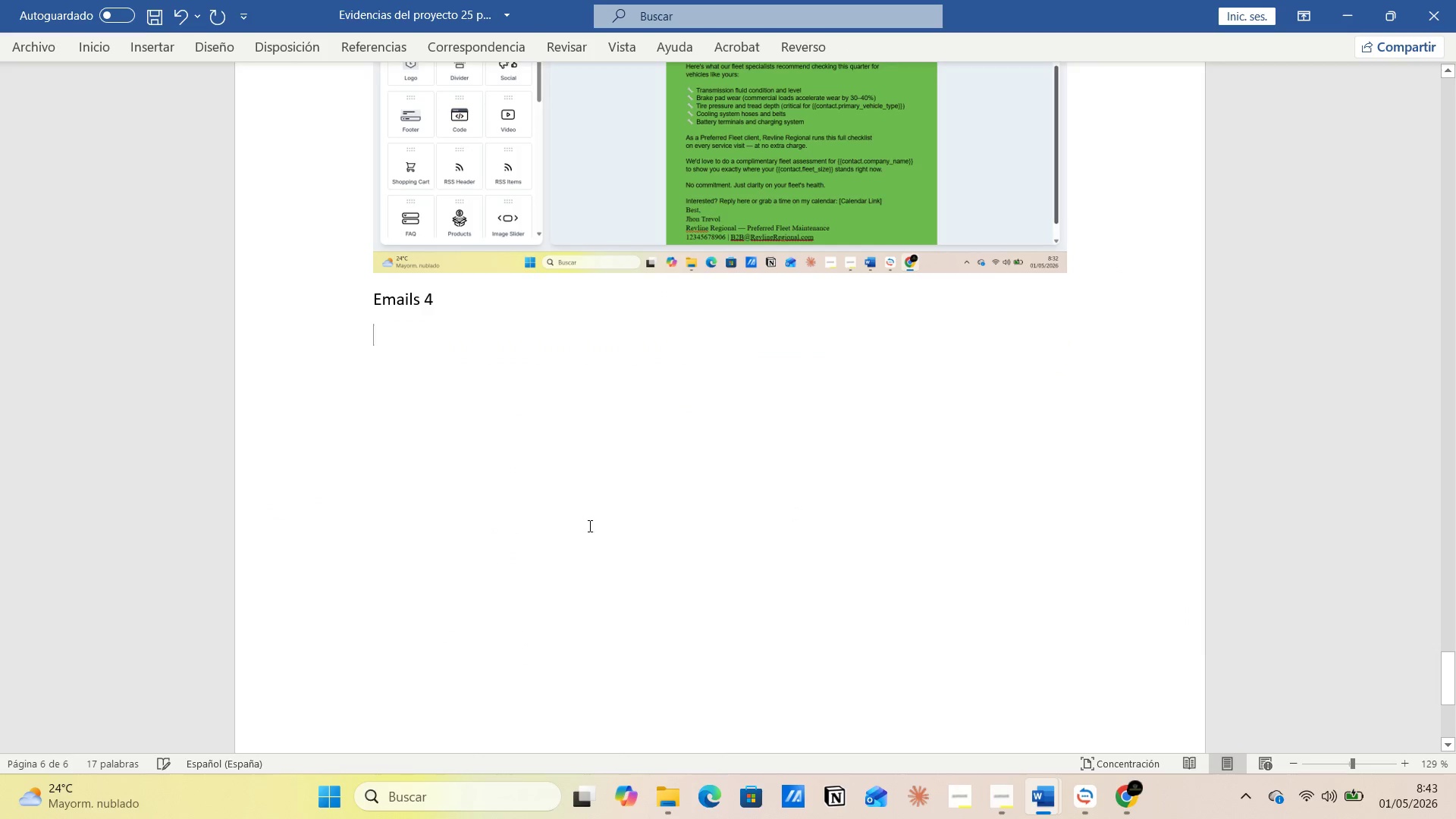 
key(Control+V)
 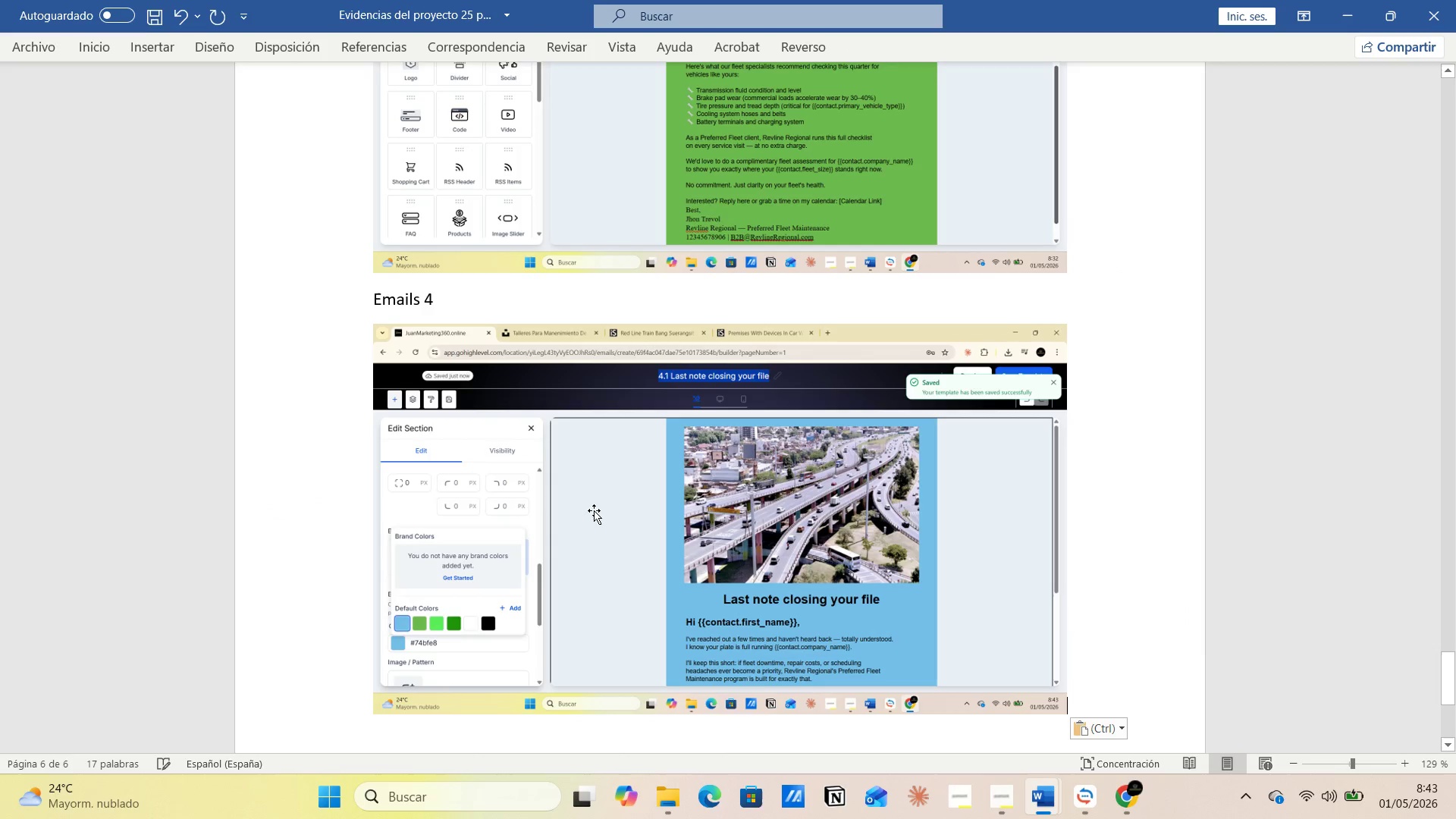 
key(Alt+AltLeft)
 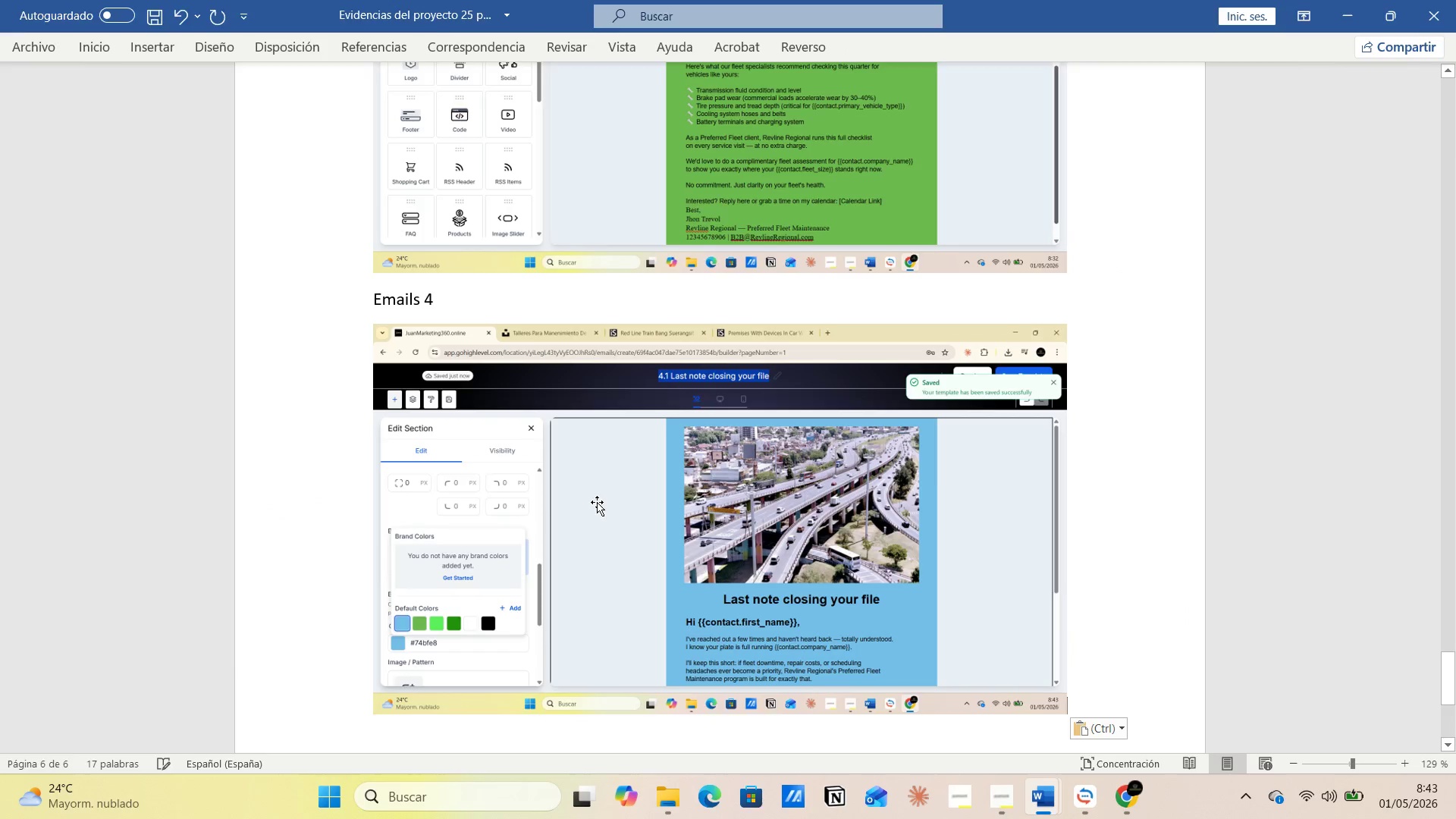 
key(Alt+Tab)
 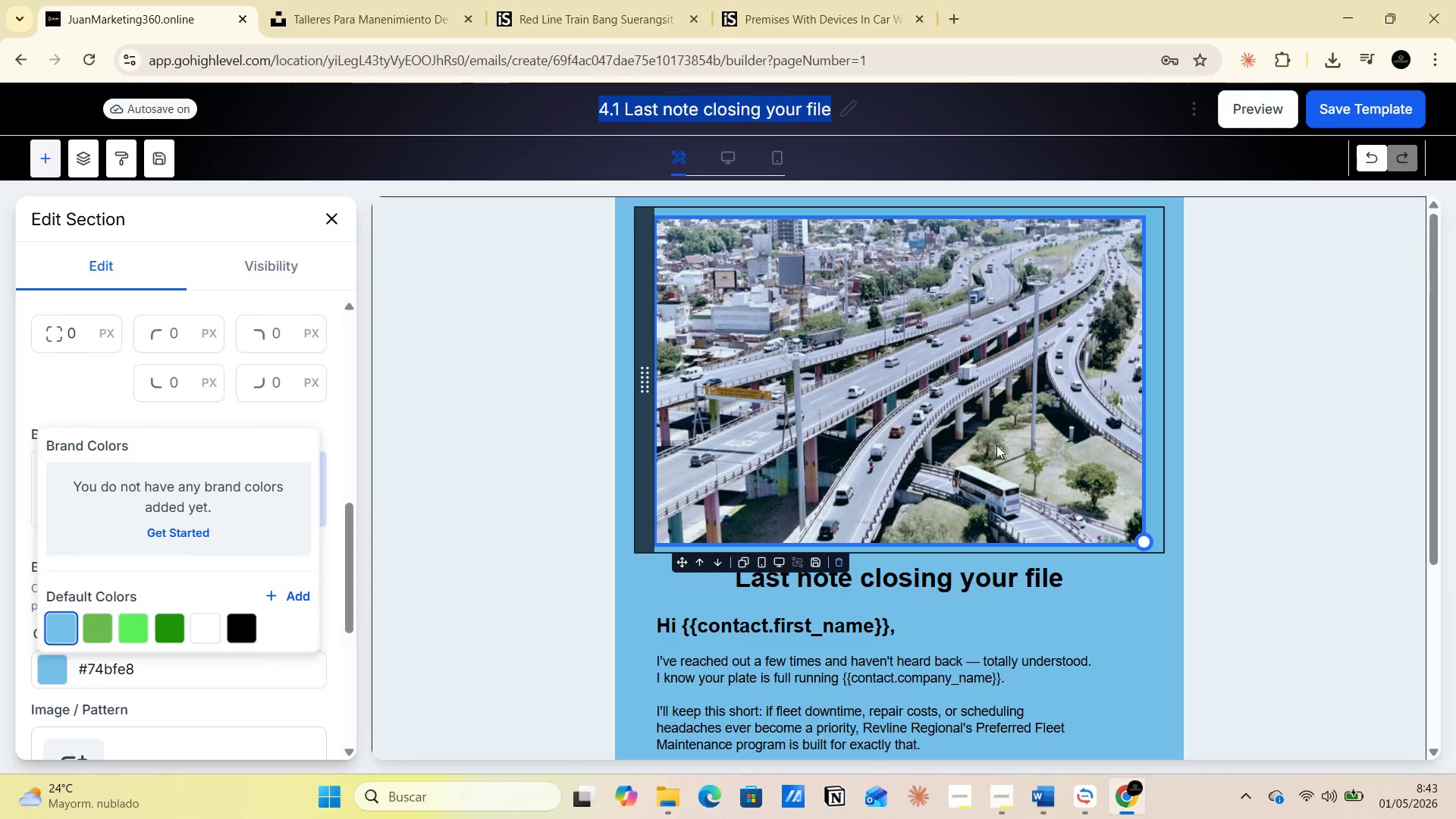 
scroll: coordinate [1101, 463], scroll_direction: down, amount: 5.0
 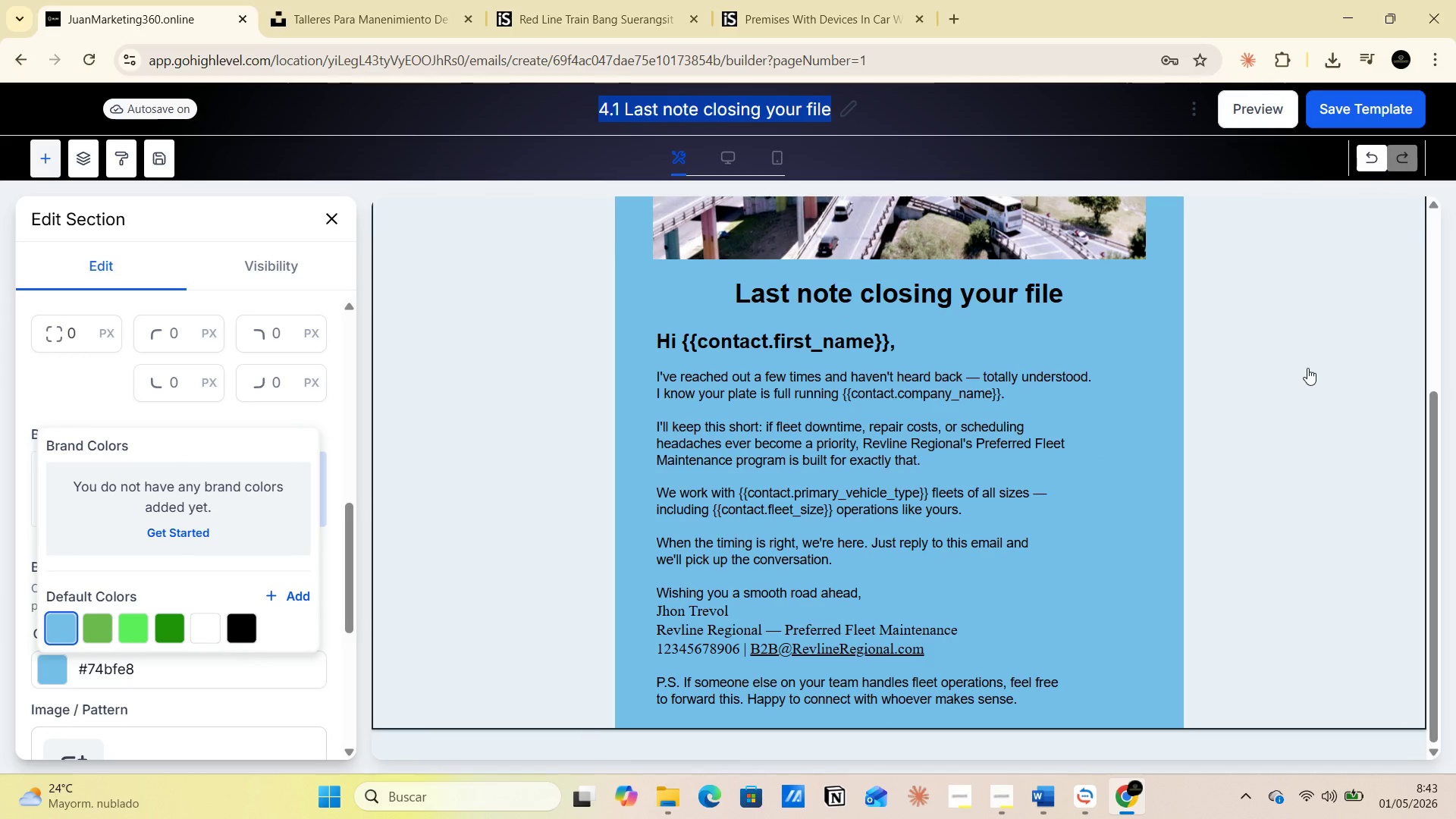 
key(PrintScreen)
 